 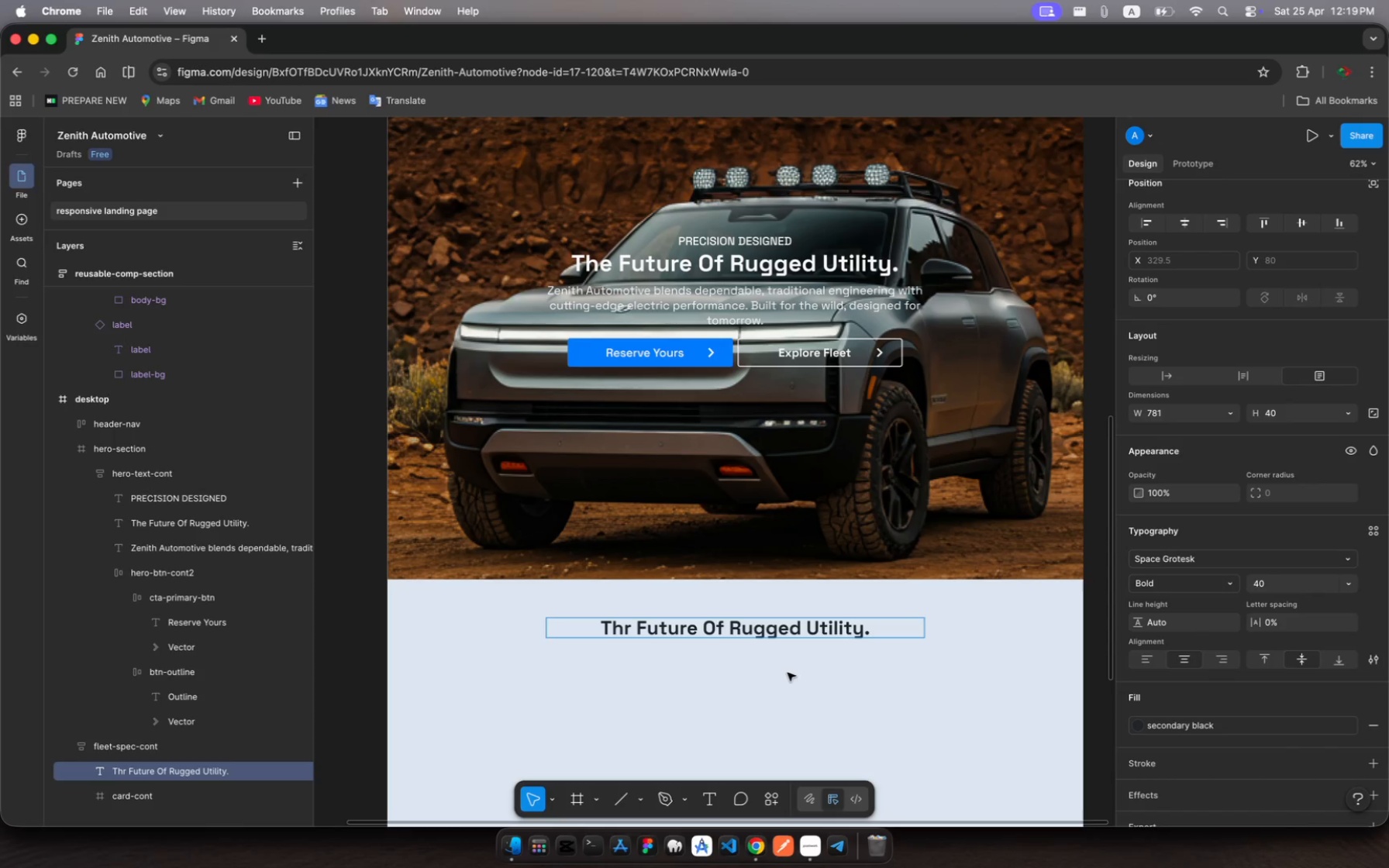 
key(Meta+A)
 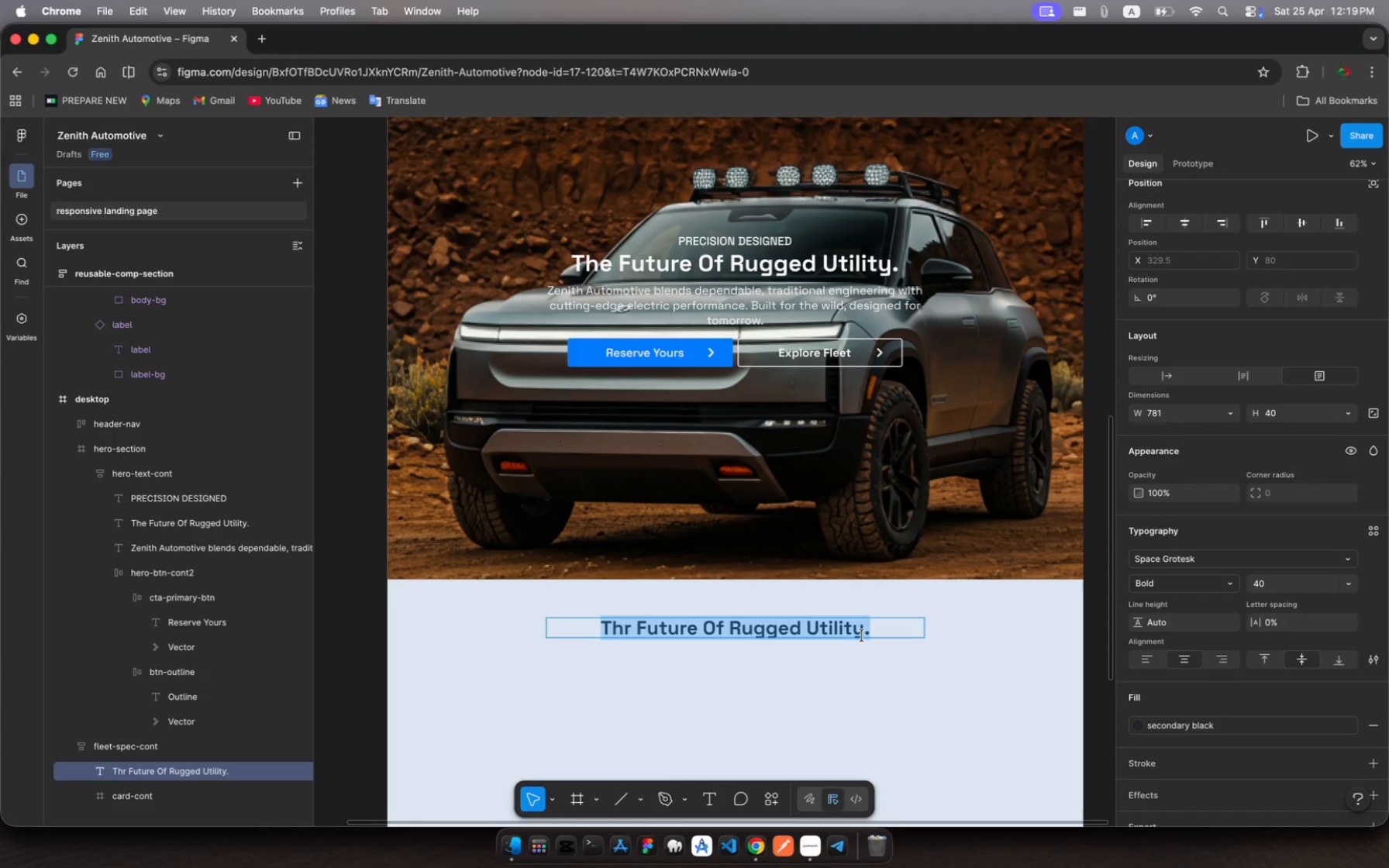 
type(Fleet )
 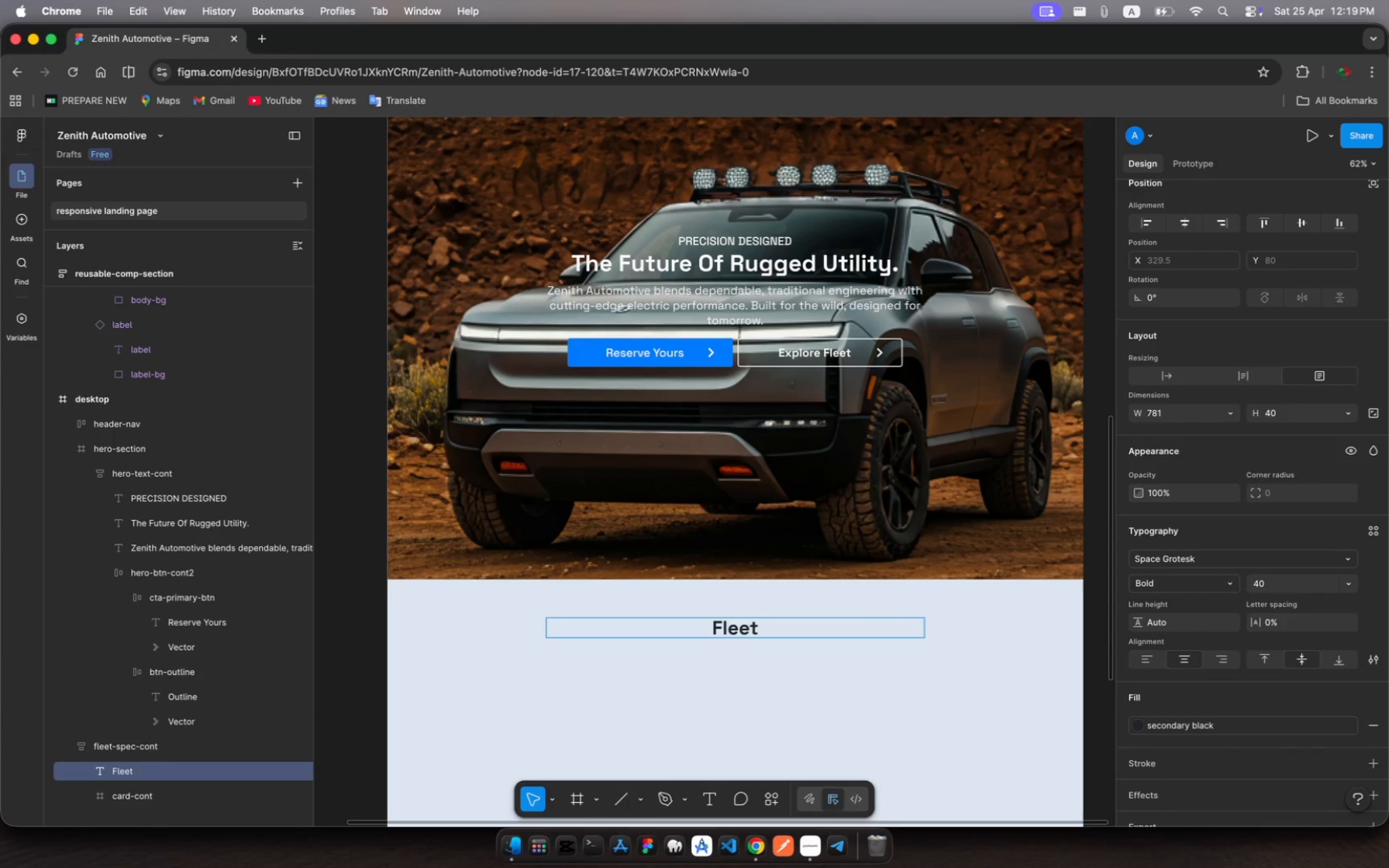 
type(& Spes)
 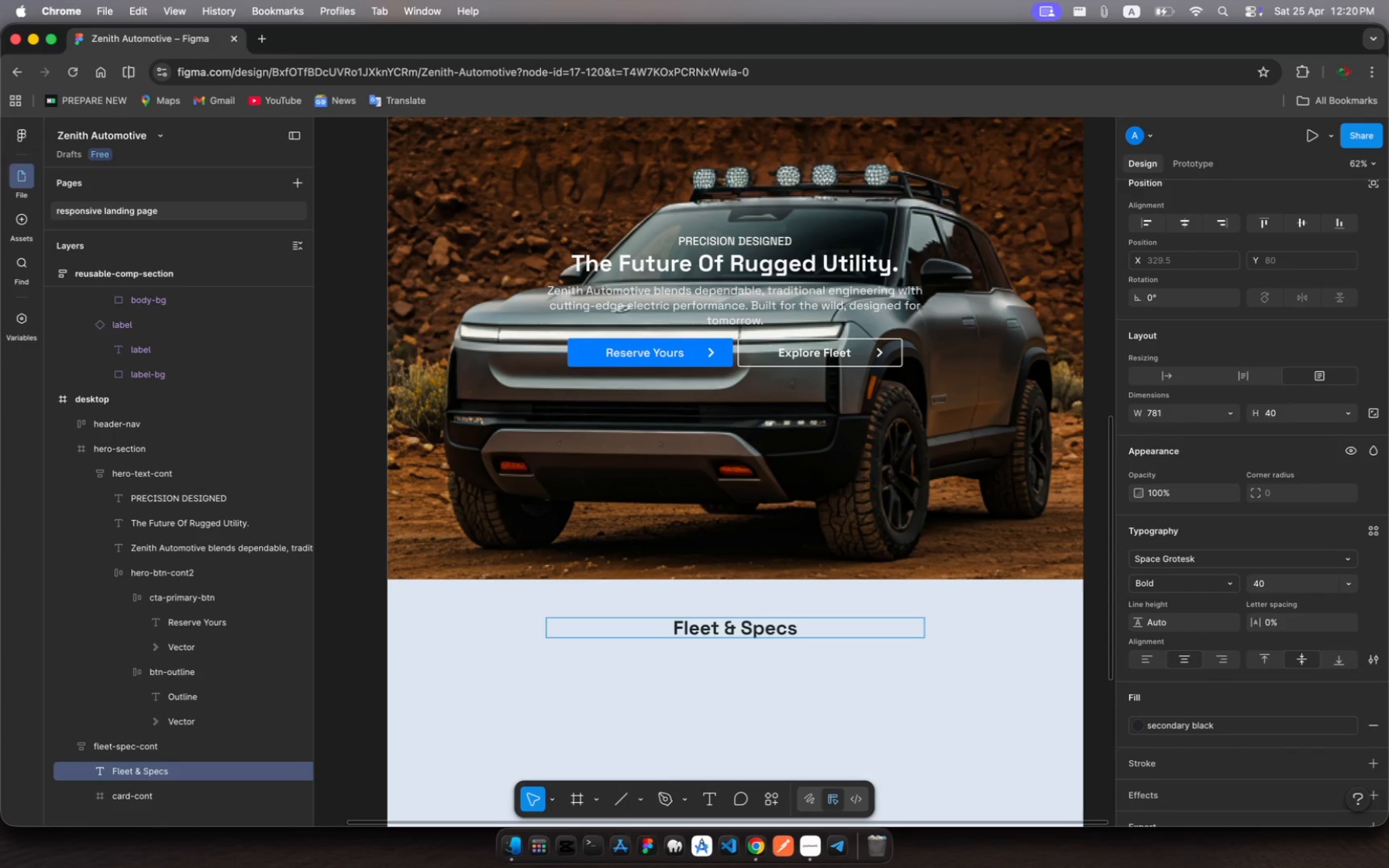 
hold_key(key=C, duration=0.32)
 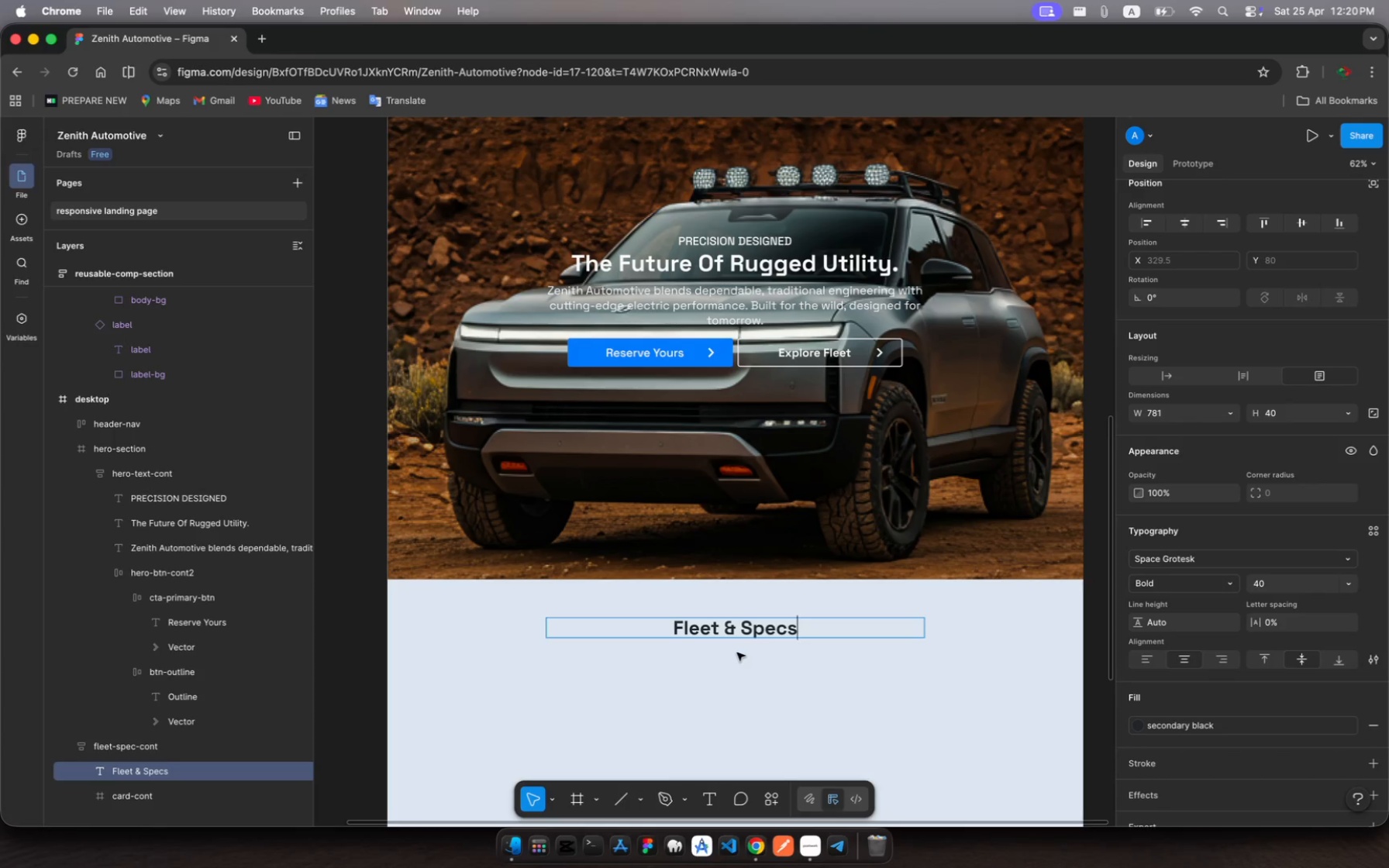 
left_click([766, 683])
 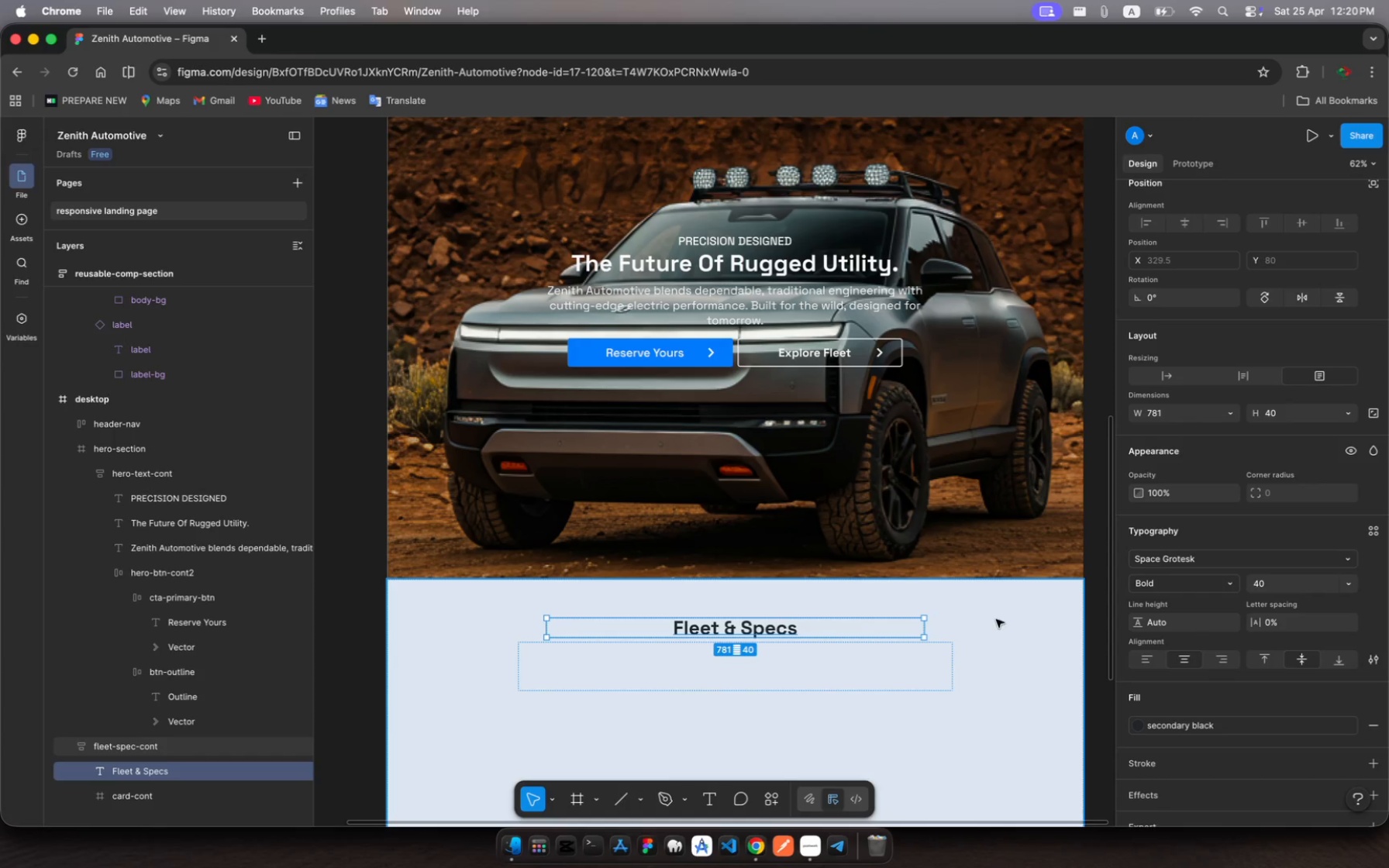 
left_click([990, 622])
 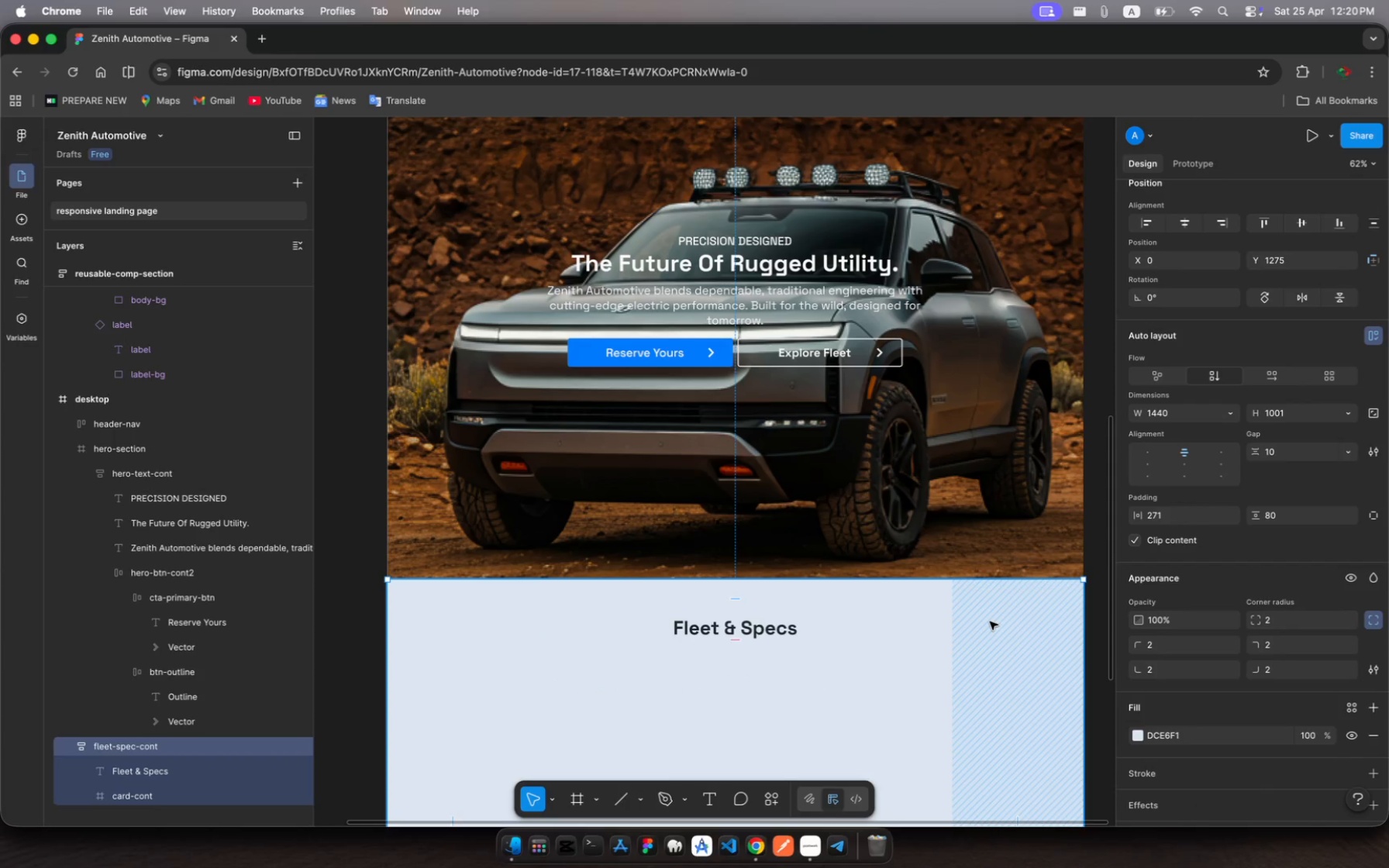 
key(Meta+V)
 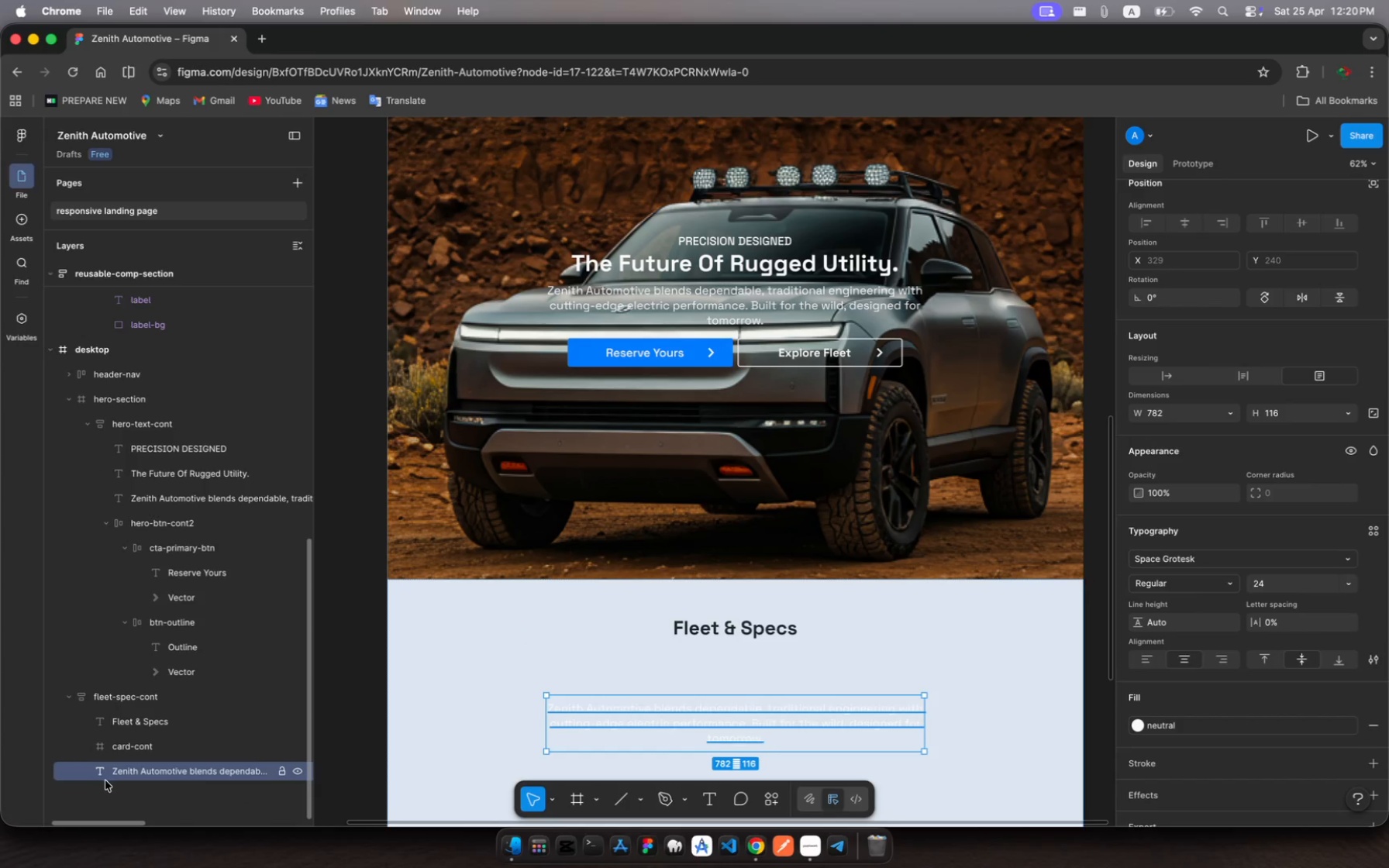 
left_click_drag(start_coordinate=[121, 771], to_coordinate=[124, 739])
 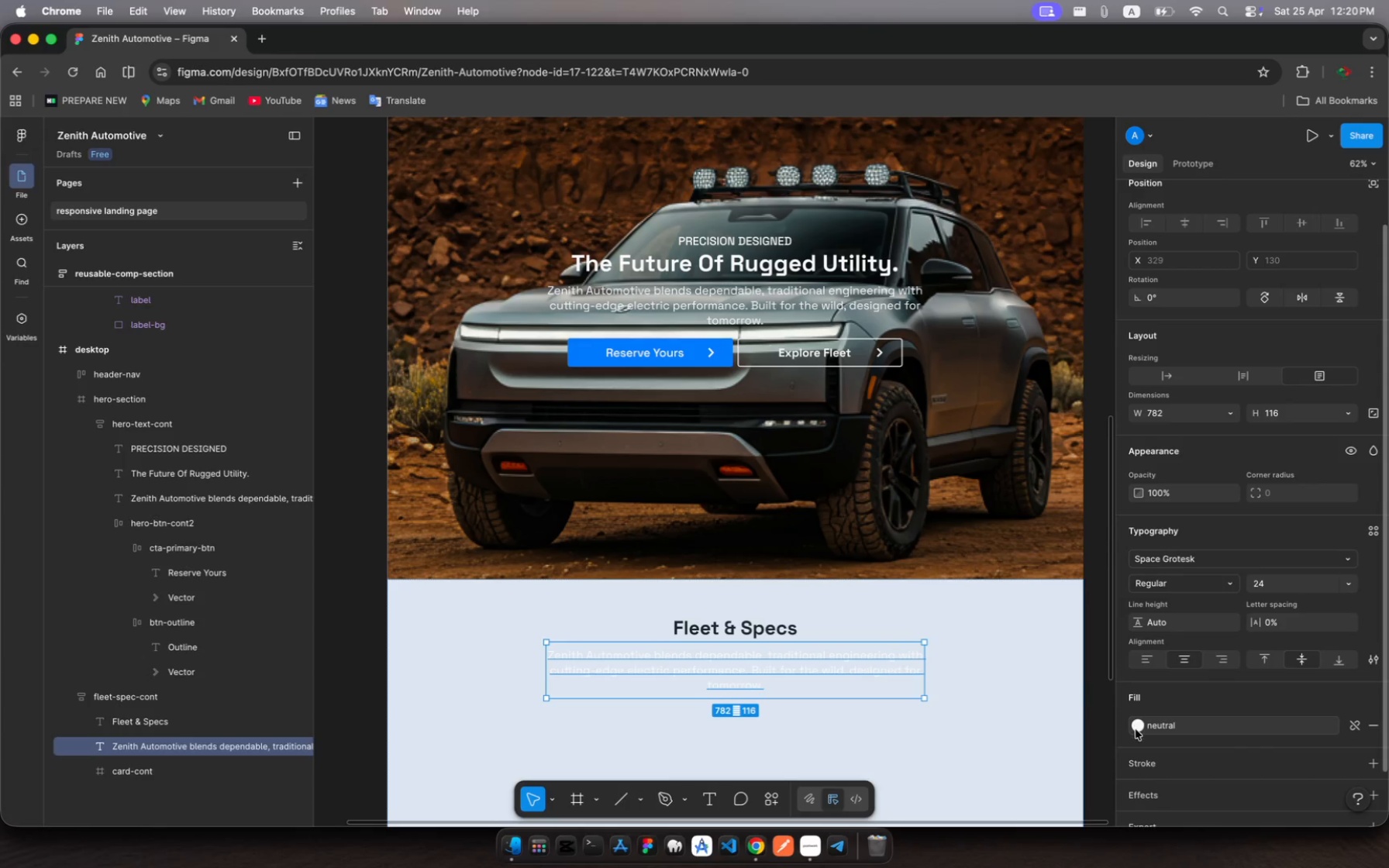 
left_click([1139, 731])
 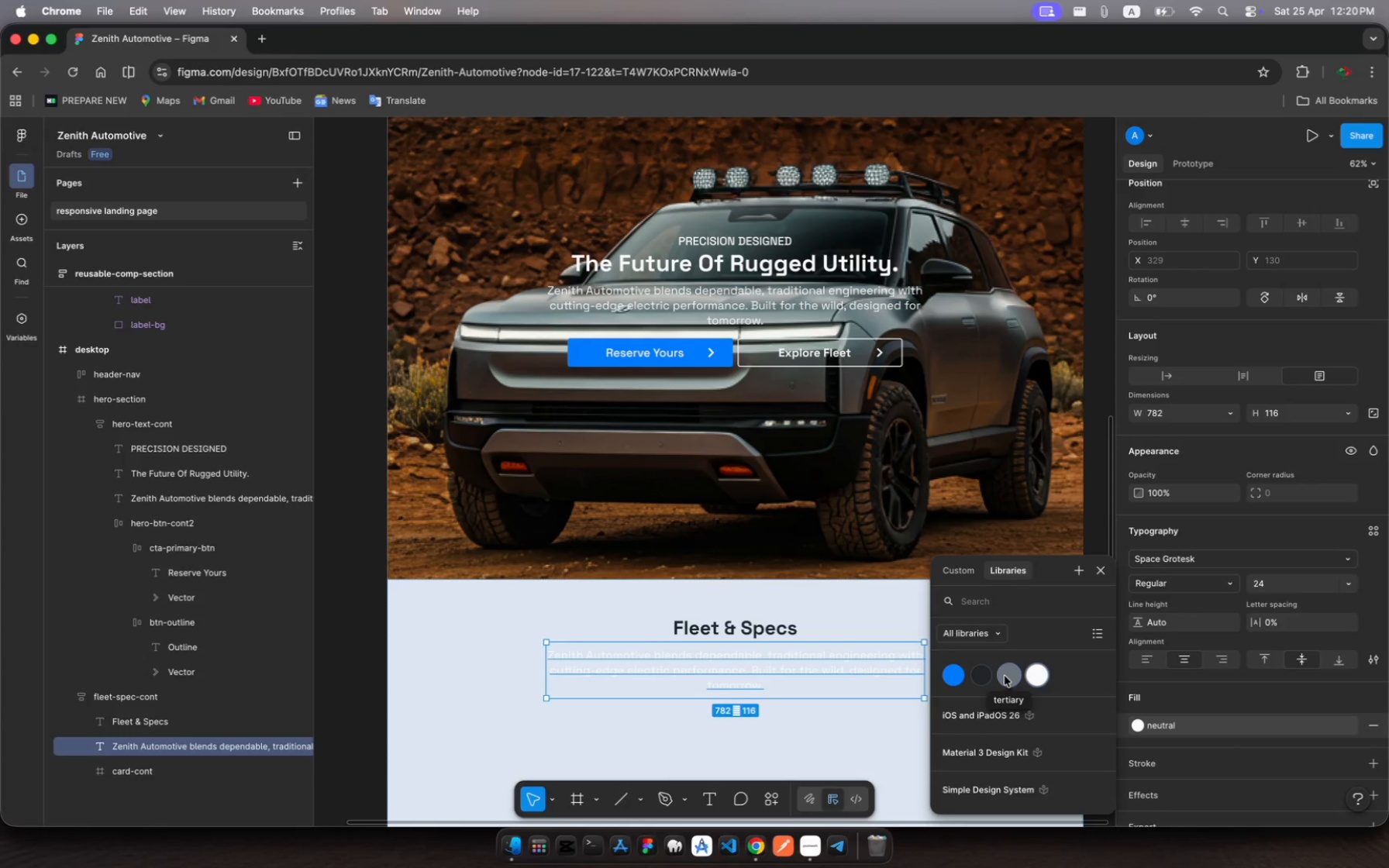 
left_click([987, 677])
 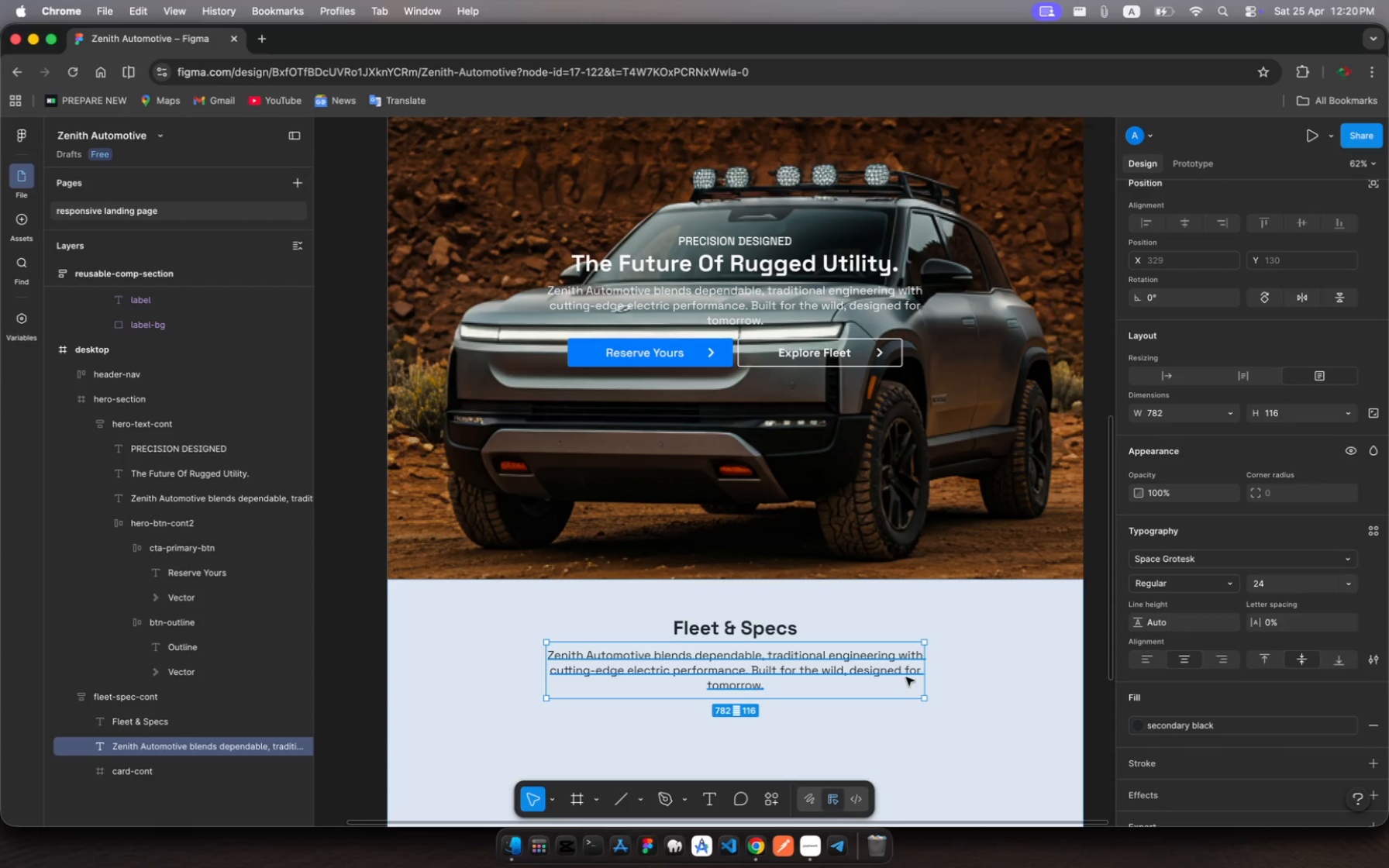 
wait(7.74)
 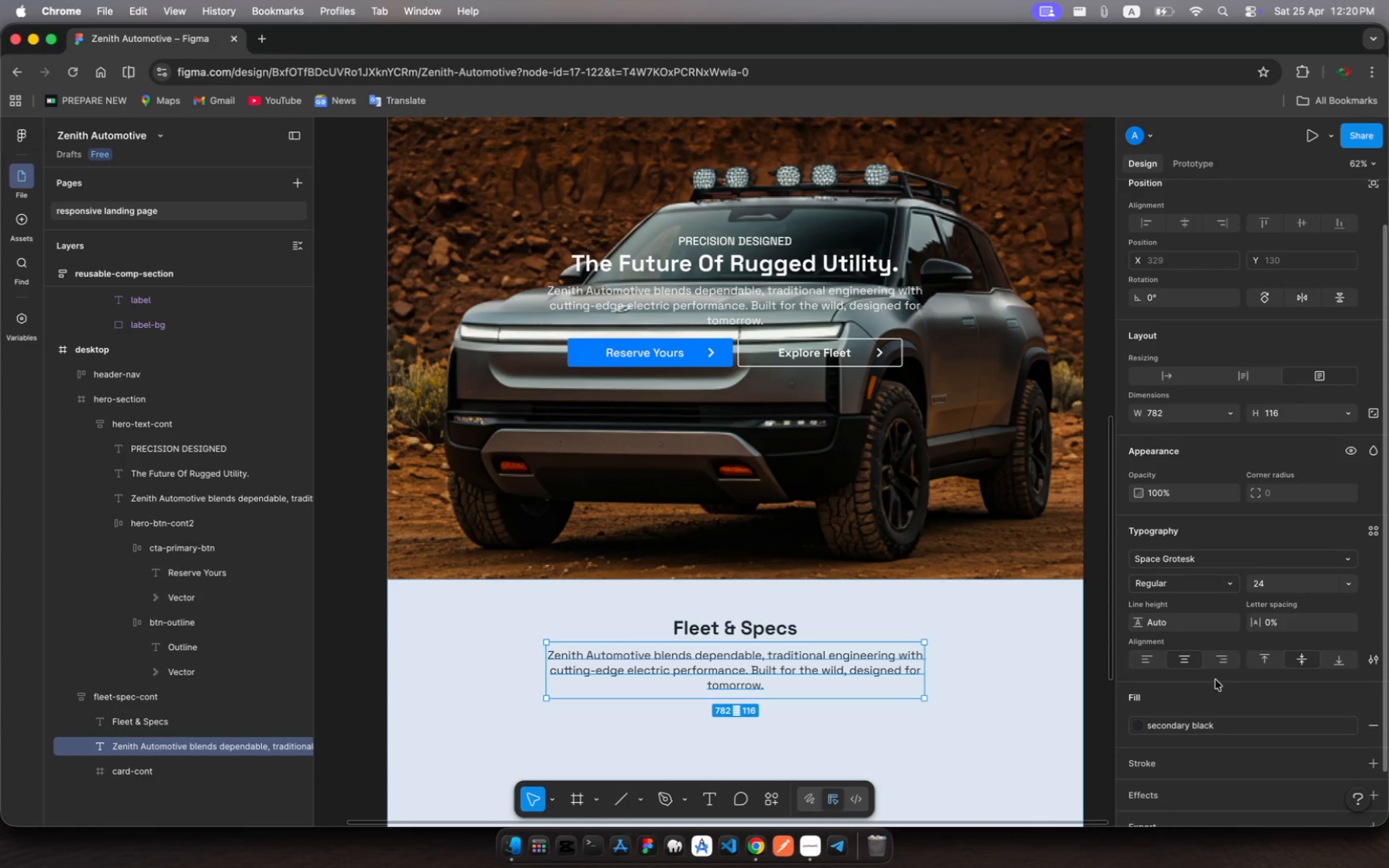 
double_click([857, 669])
 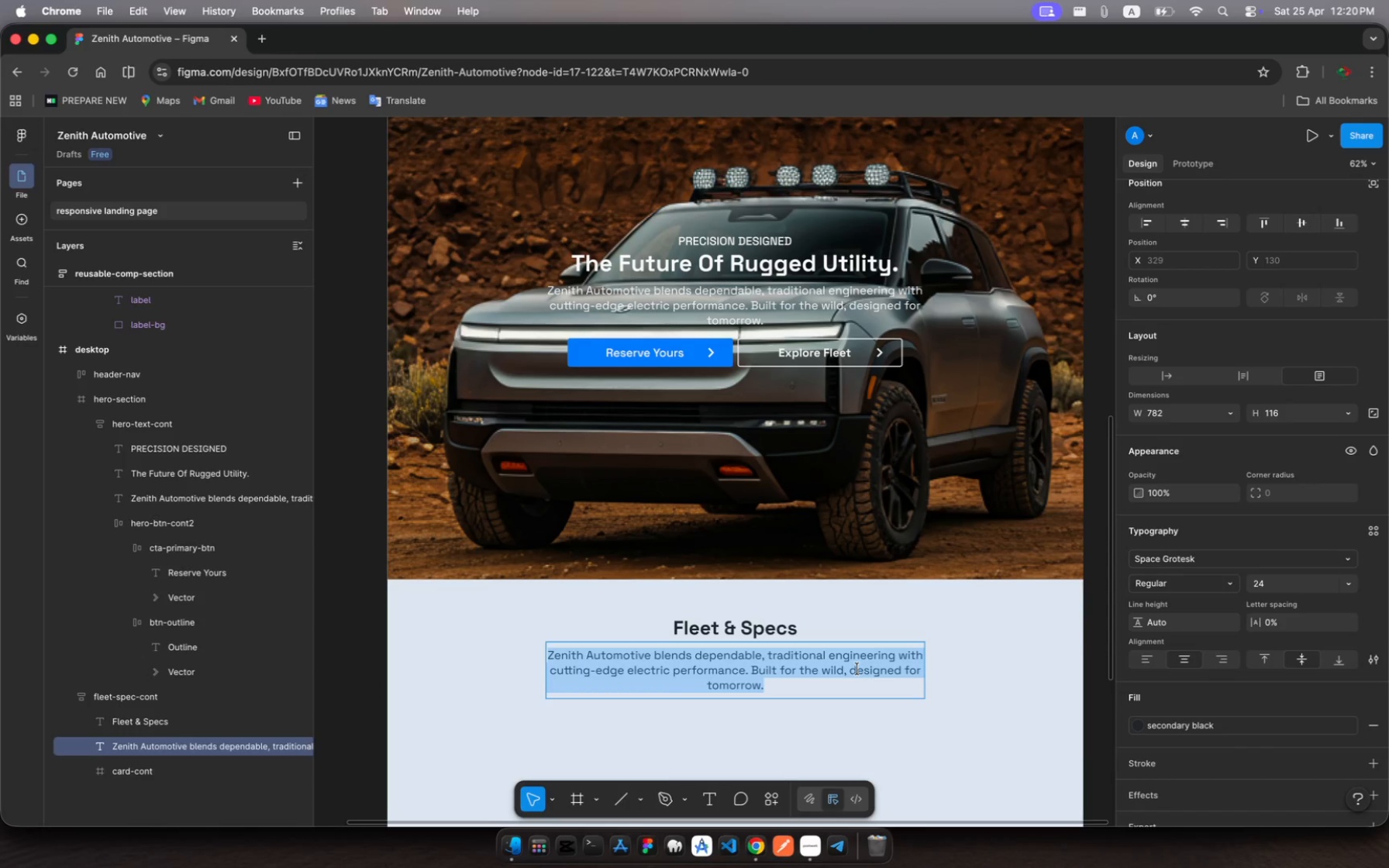 
hold_key(key=ShiftLeft, duration=0.62)
 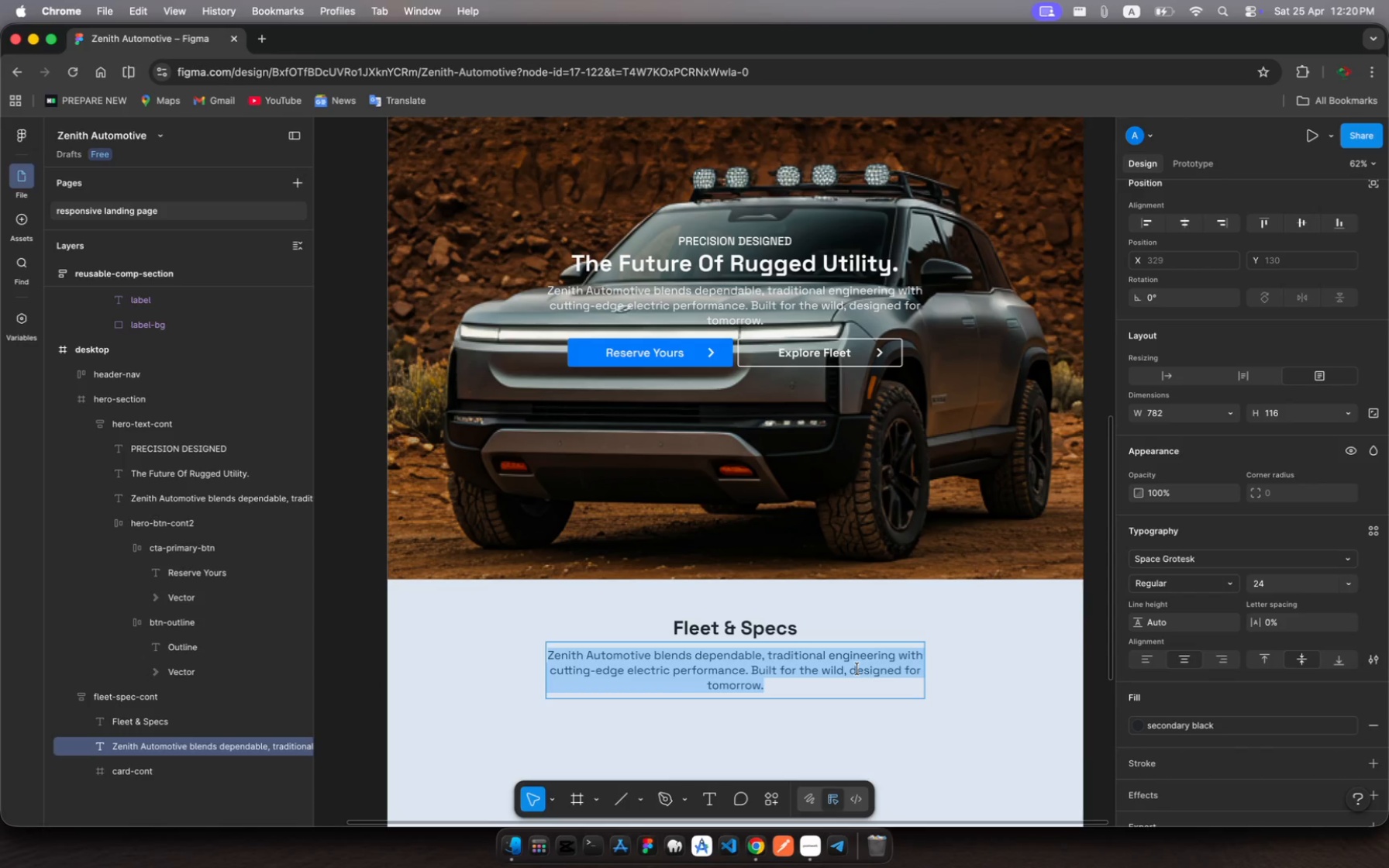 
type(Three )
 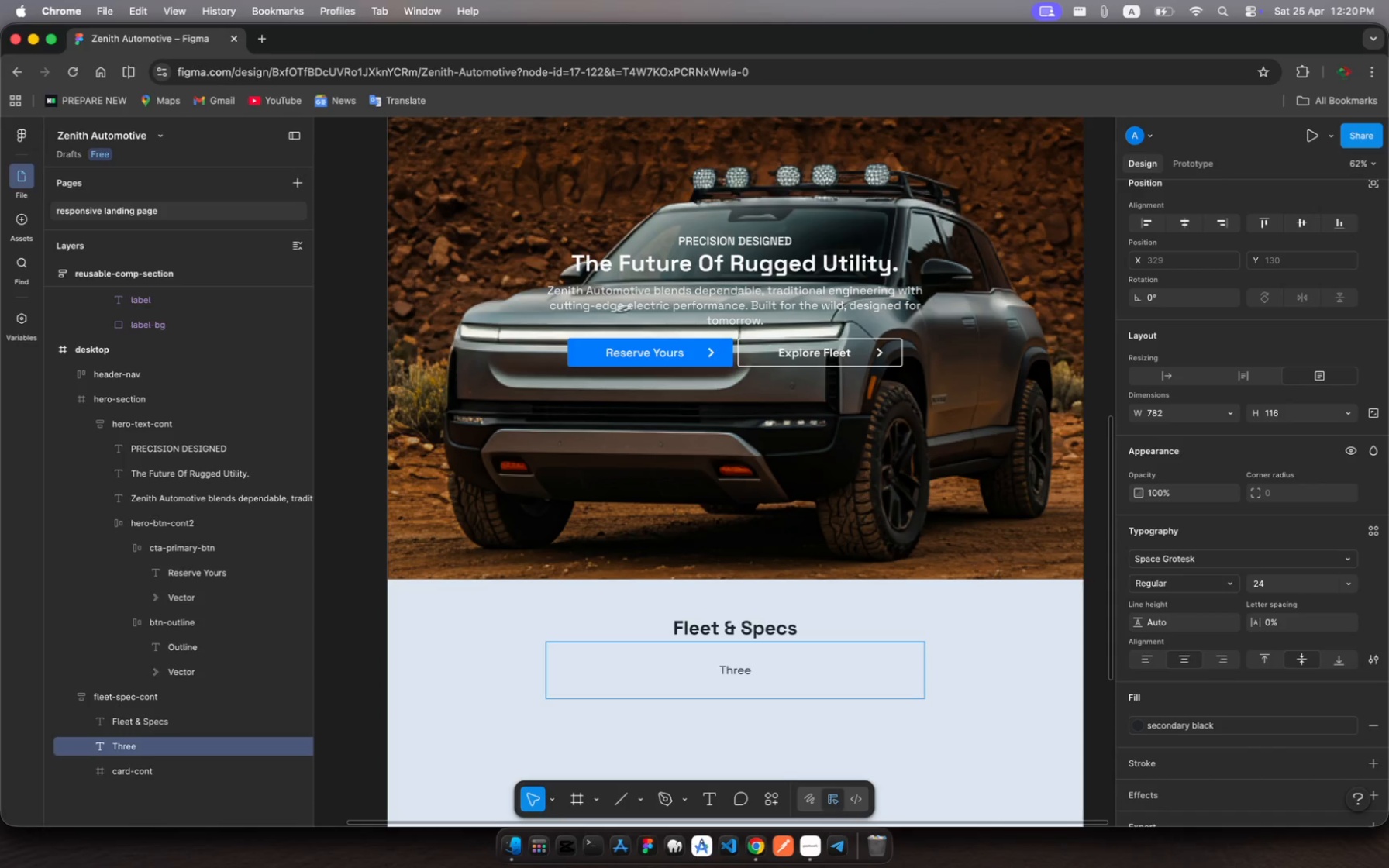 
type(models engineered)
 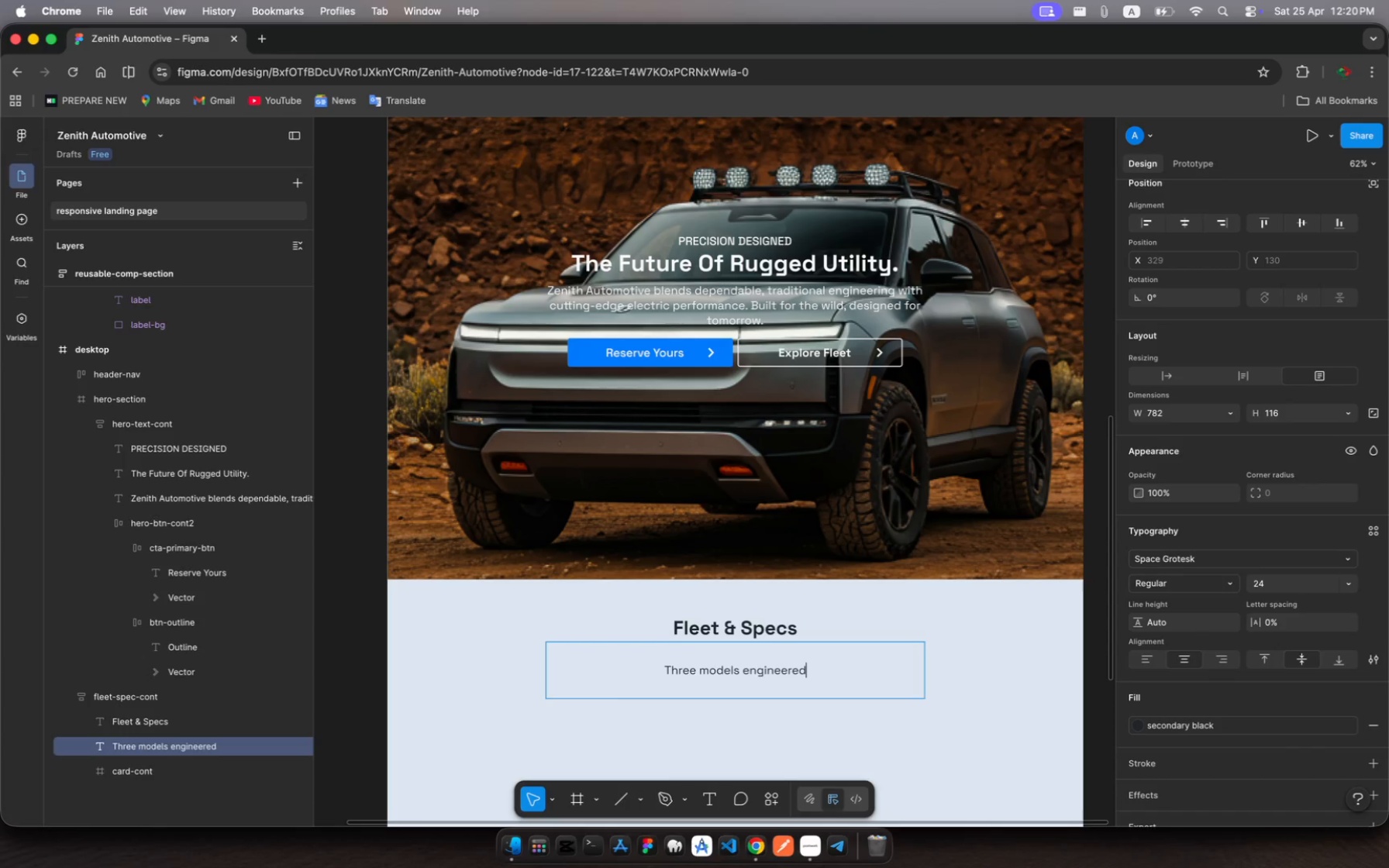 
key(Space)
 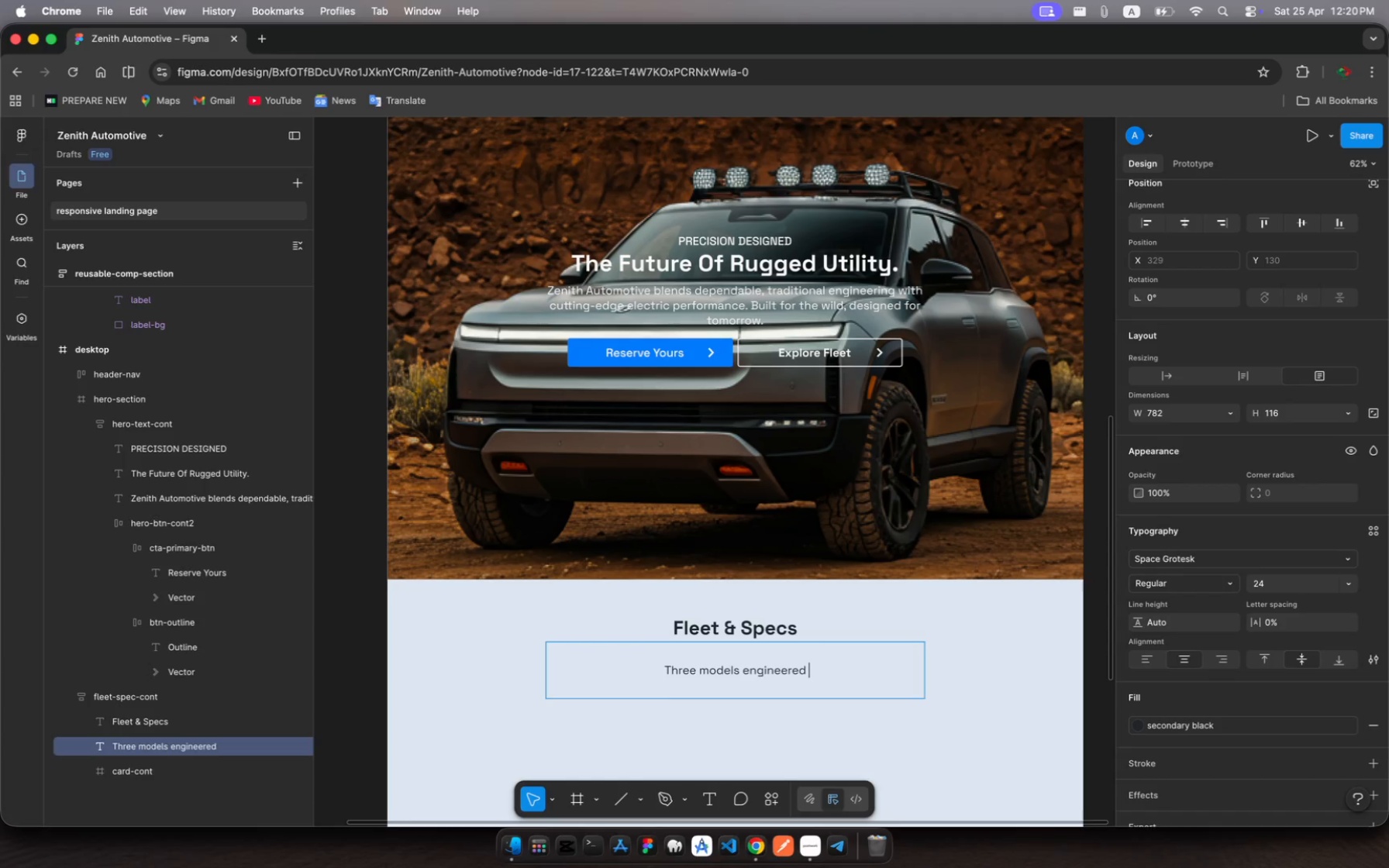 
type(to meet te demanda )
key(Backspace)
key(Backspace)
type(s of any environment.)
 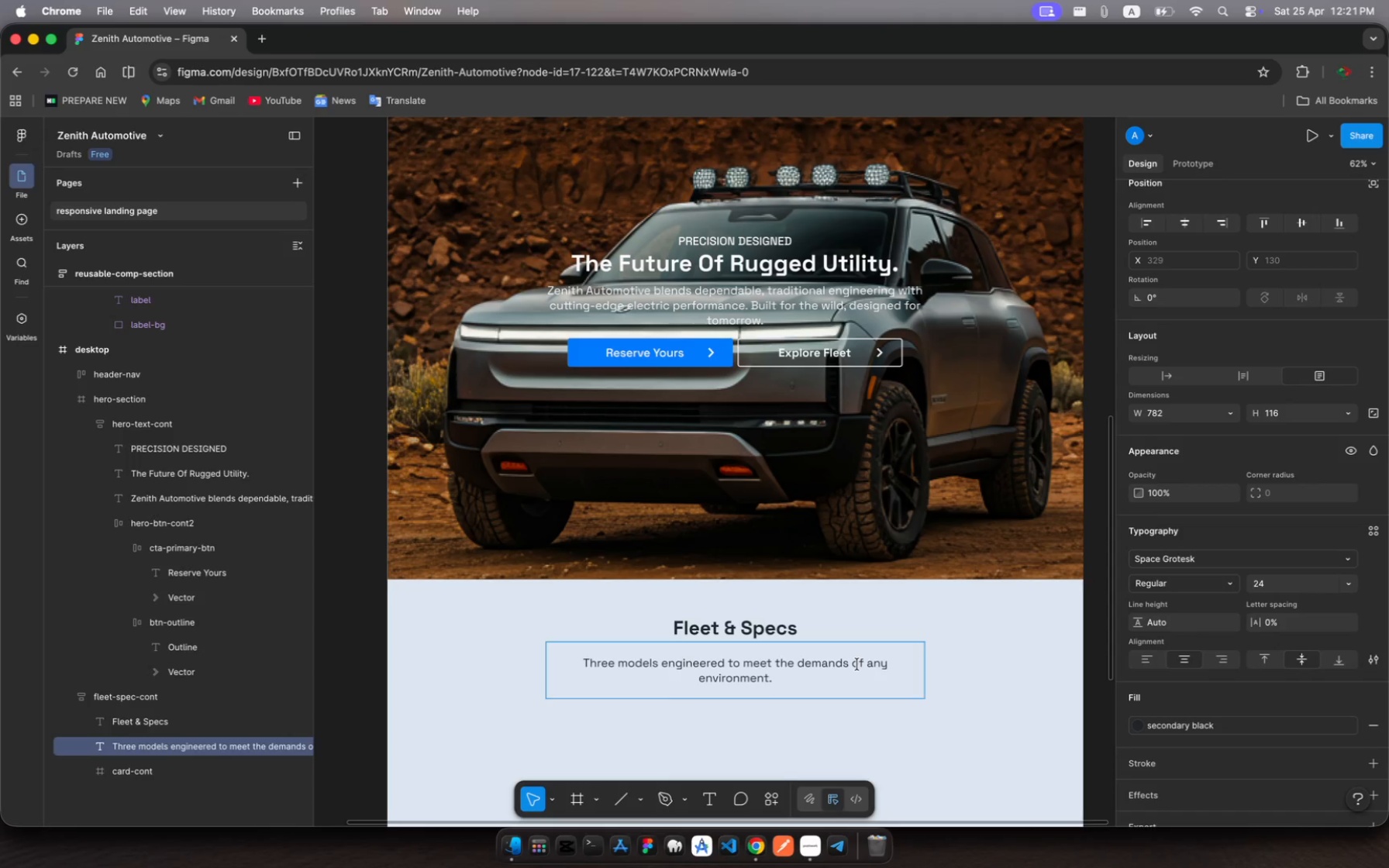 
hold_key(key=H, duration=0.45)
 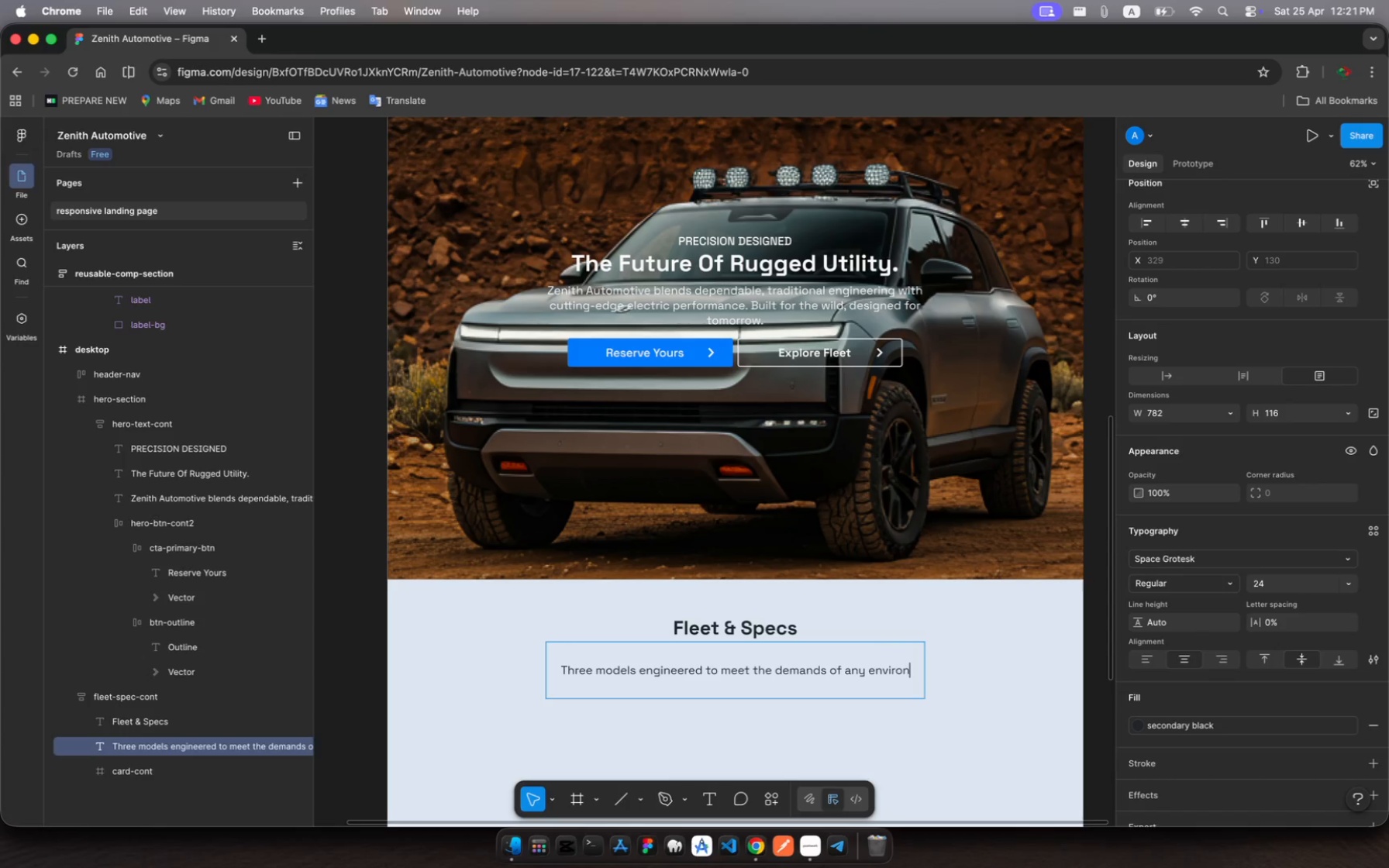 
key(Escape)
 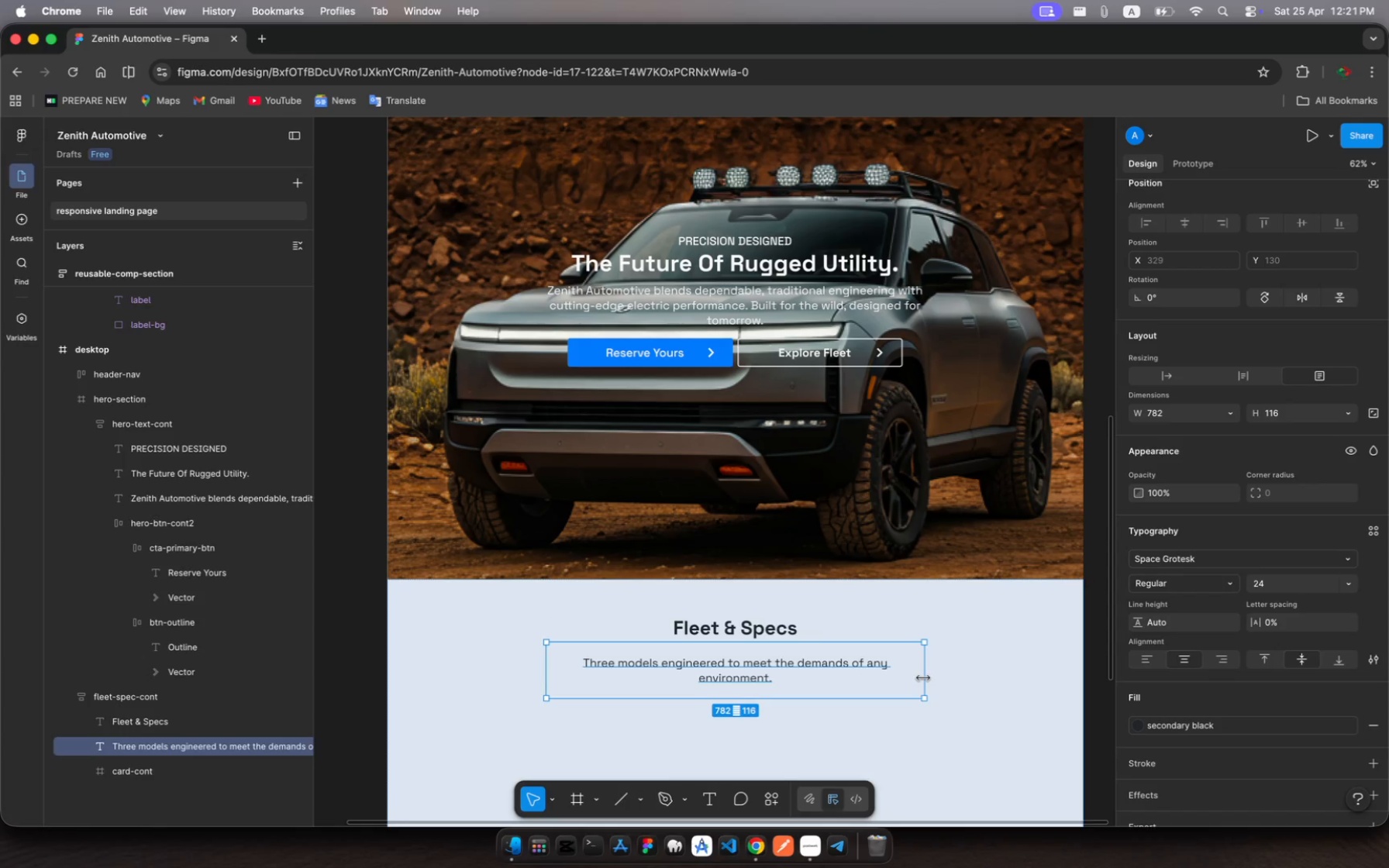 
left_click_drag(start_coordinate=[923, 678], to_coordinate=[980, 670])
 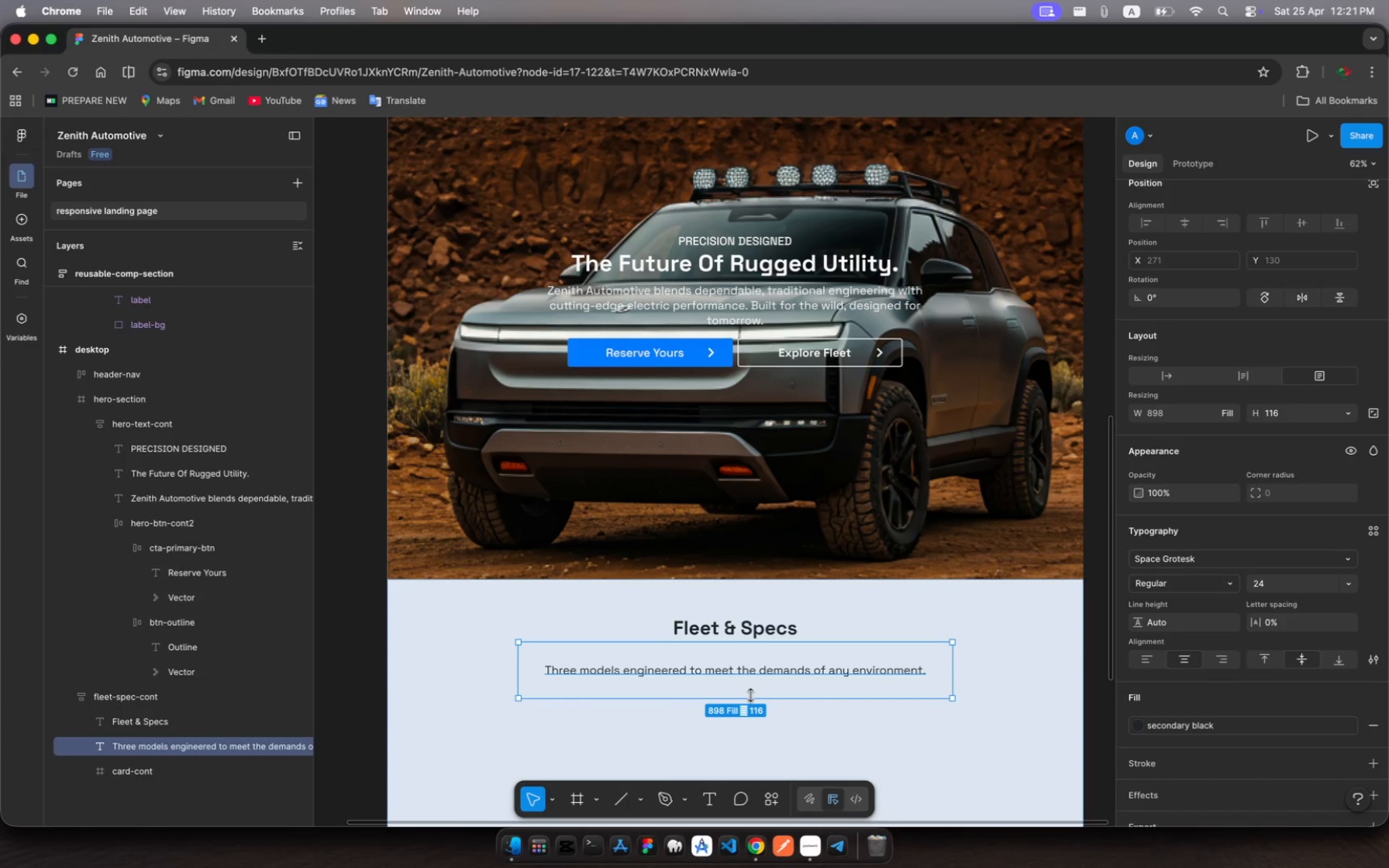 
left_click_drag(start_coordinate=[750, 696], to_coordinate=[748, 660])
 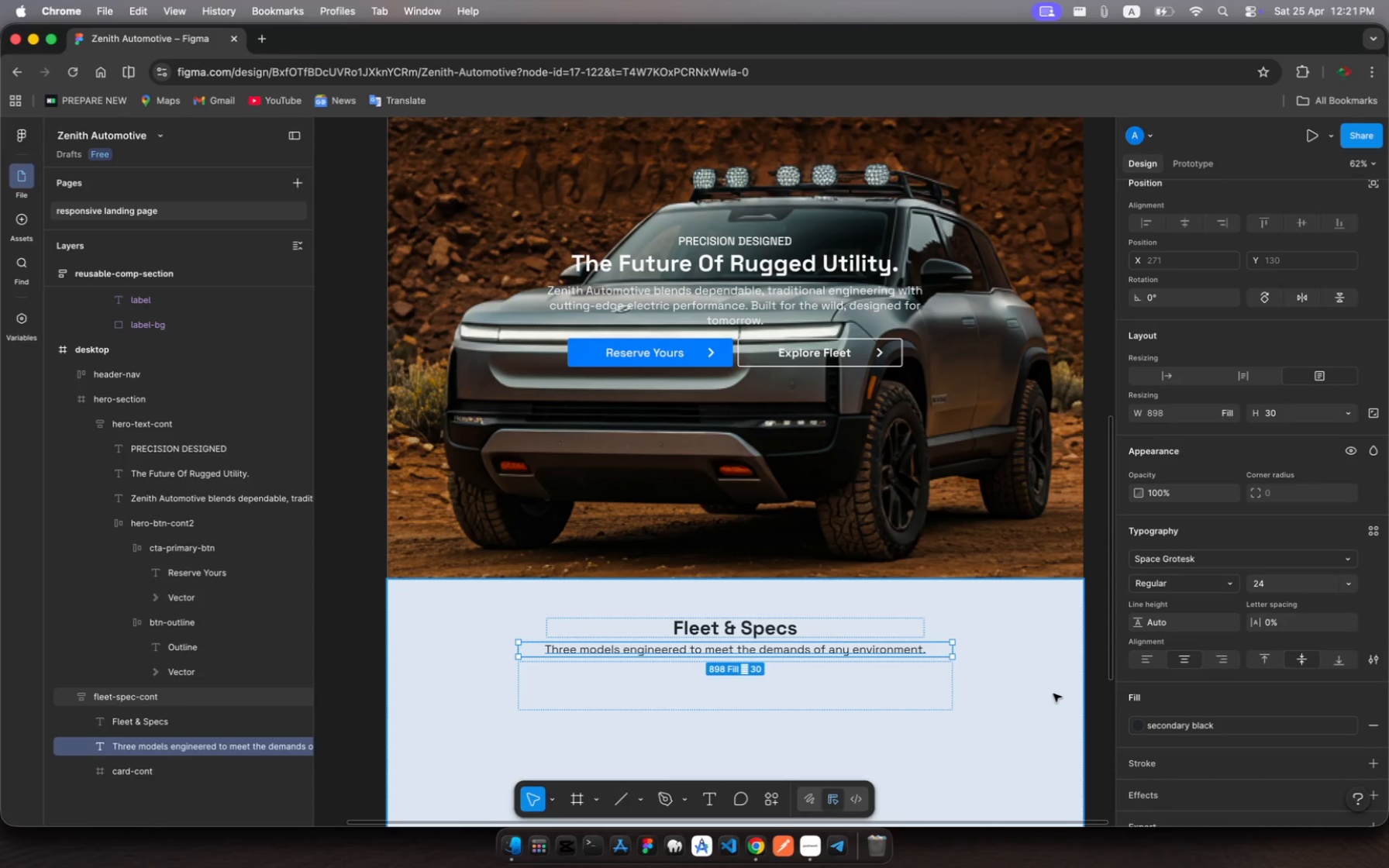 
key(Escape)
 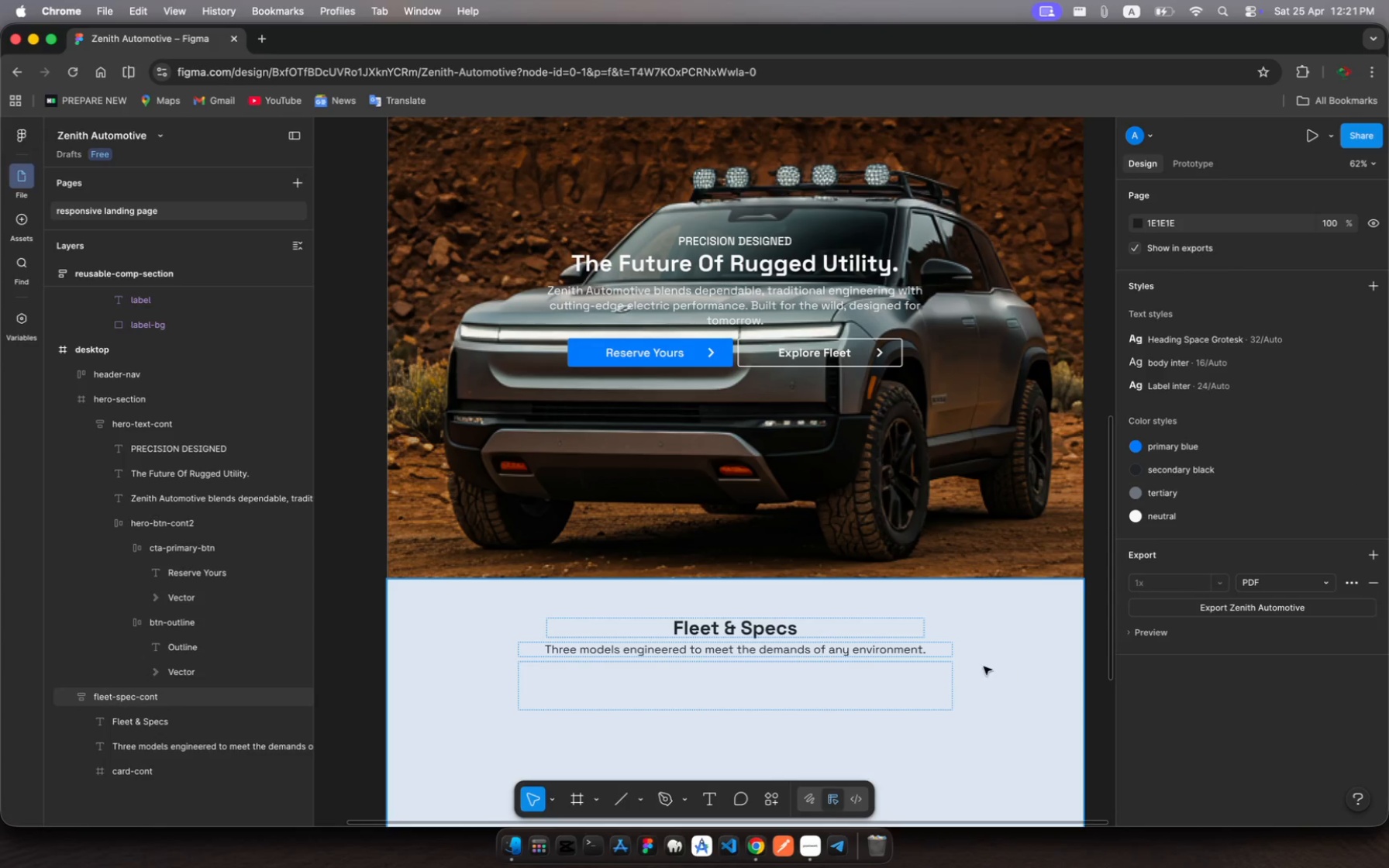 
key(Escape)
 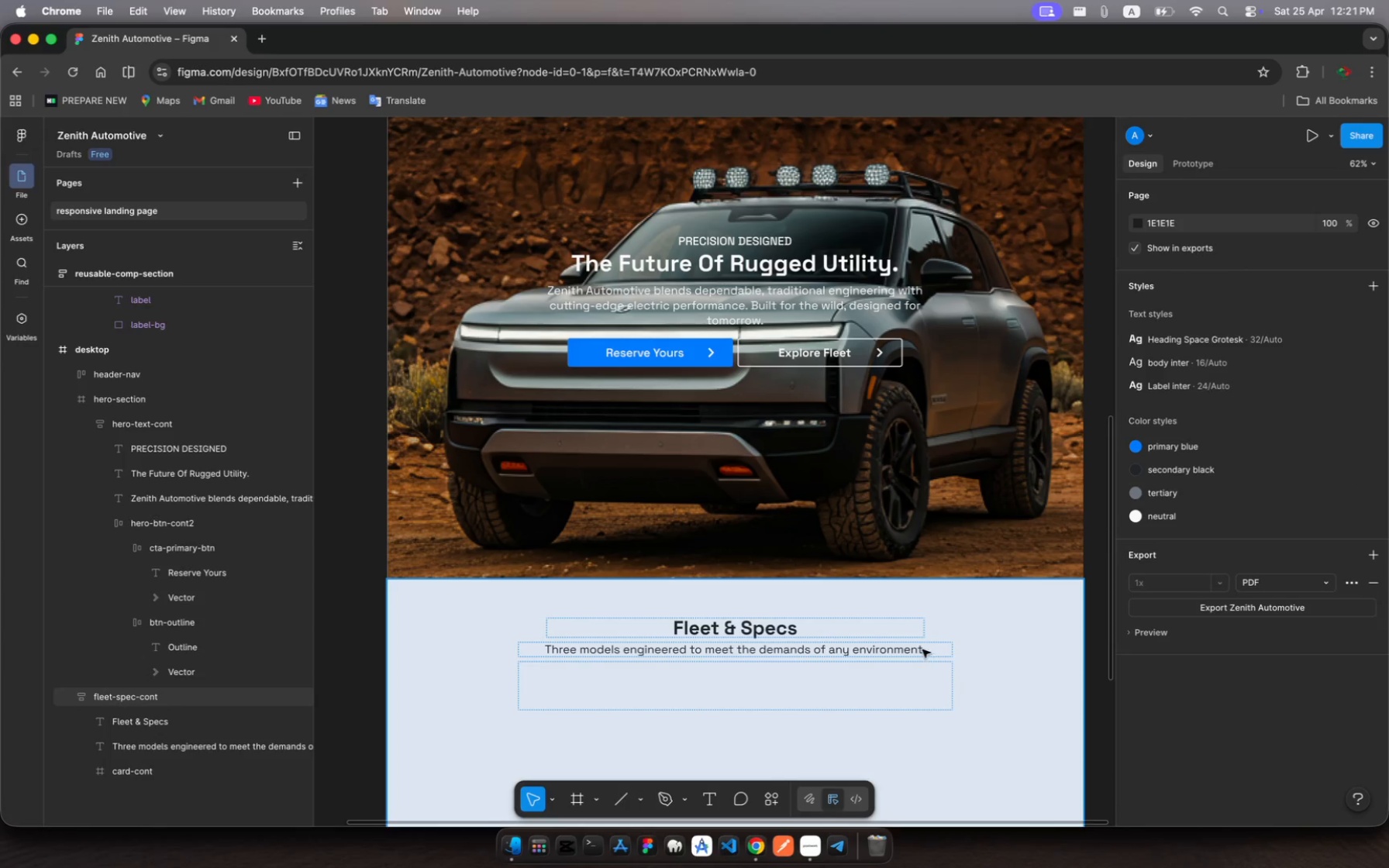 
key(Escape)
 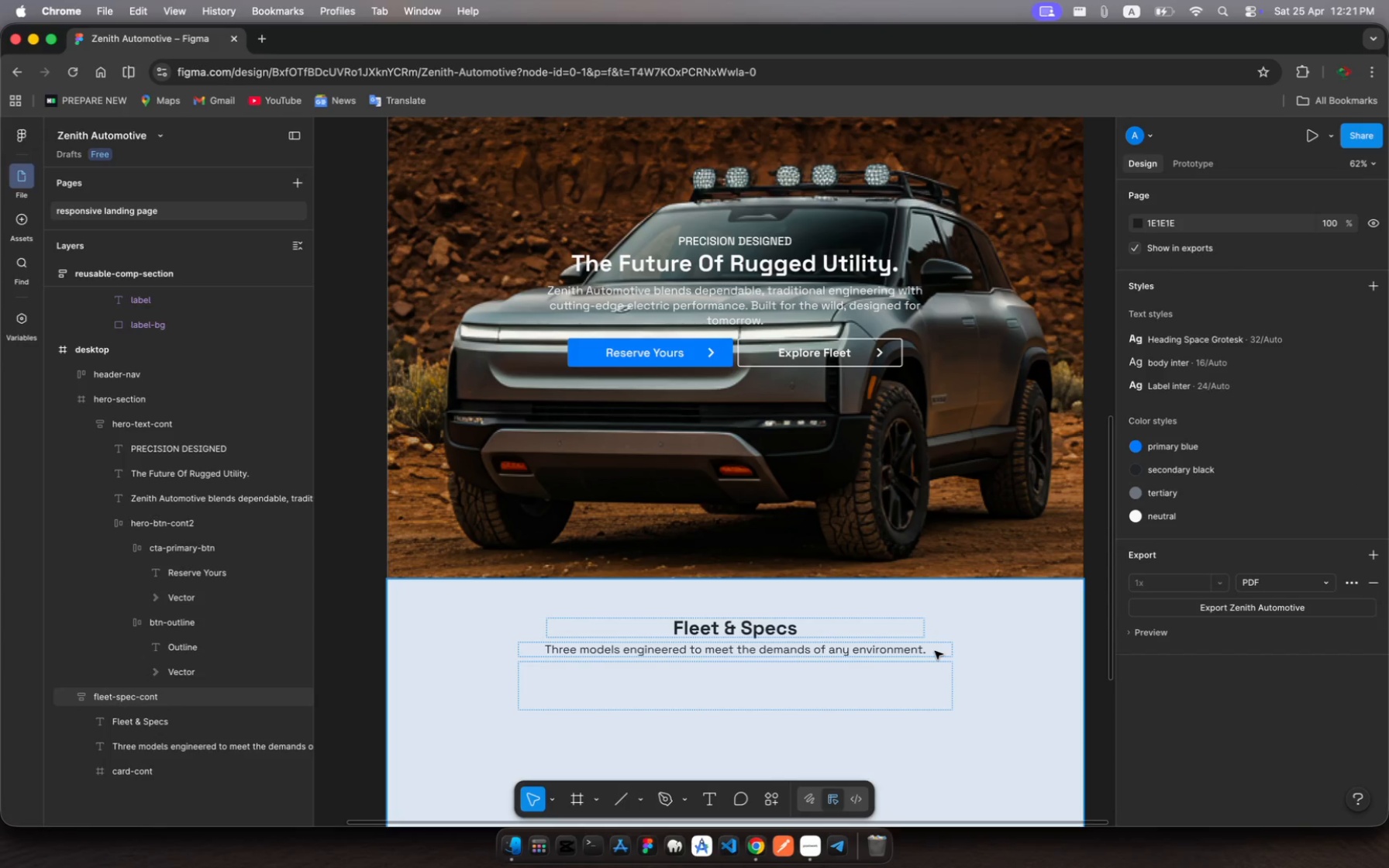 
left_click([935, 651])
 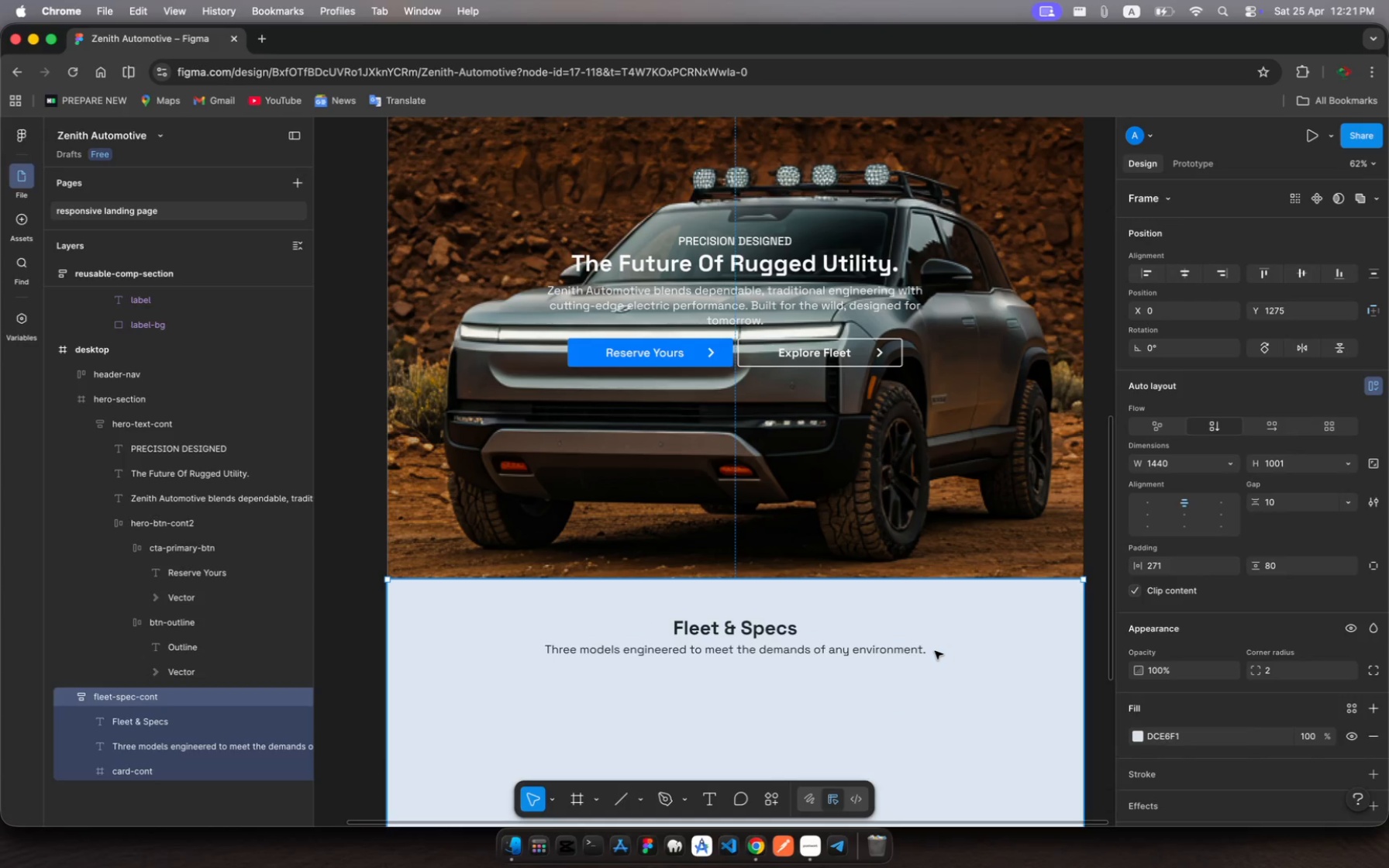 
left_click([935, 651])
 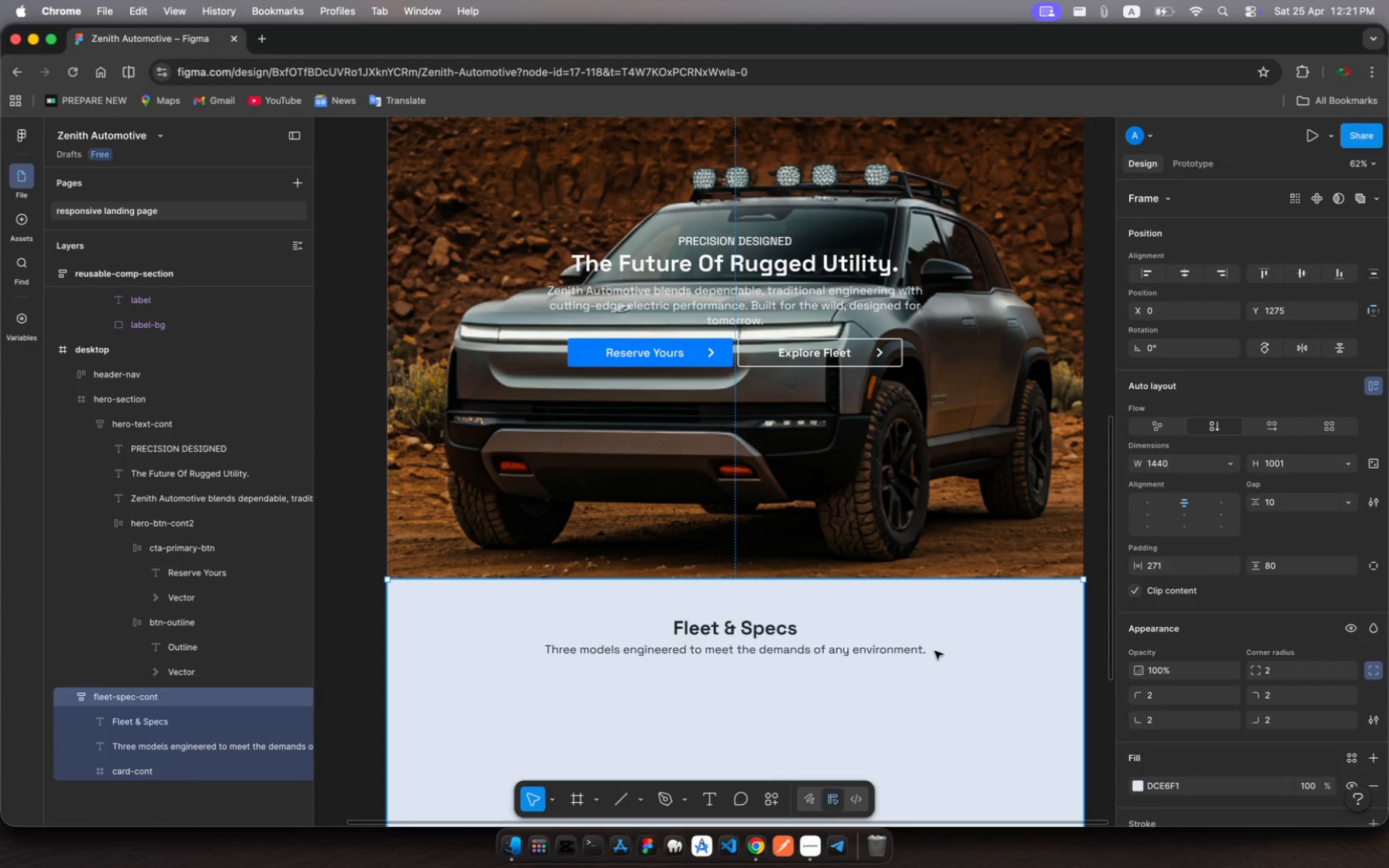 
left_click([935, 651])
 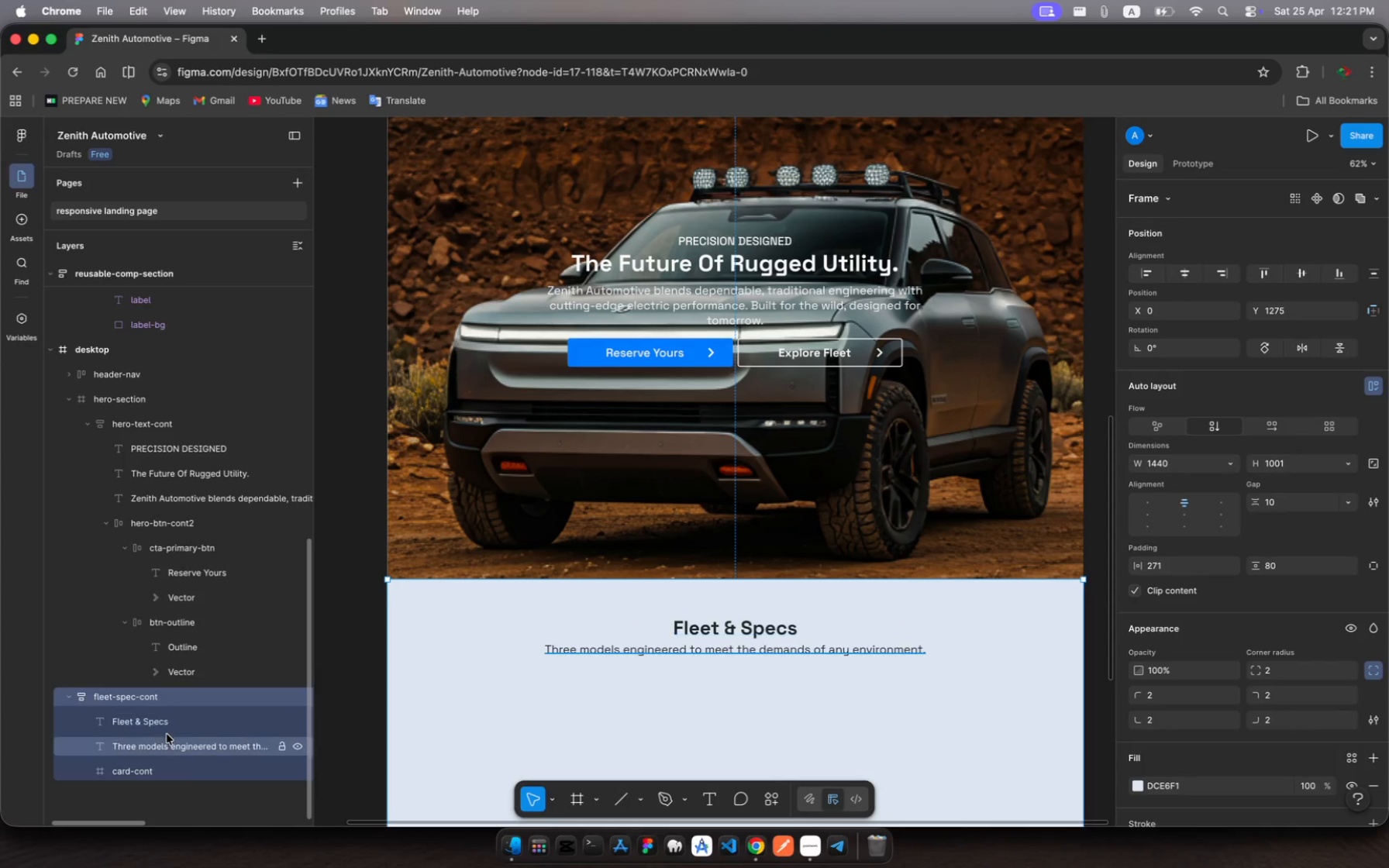 
left_click([168, 752])
 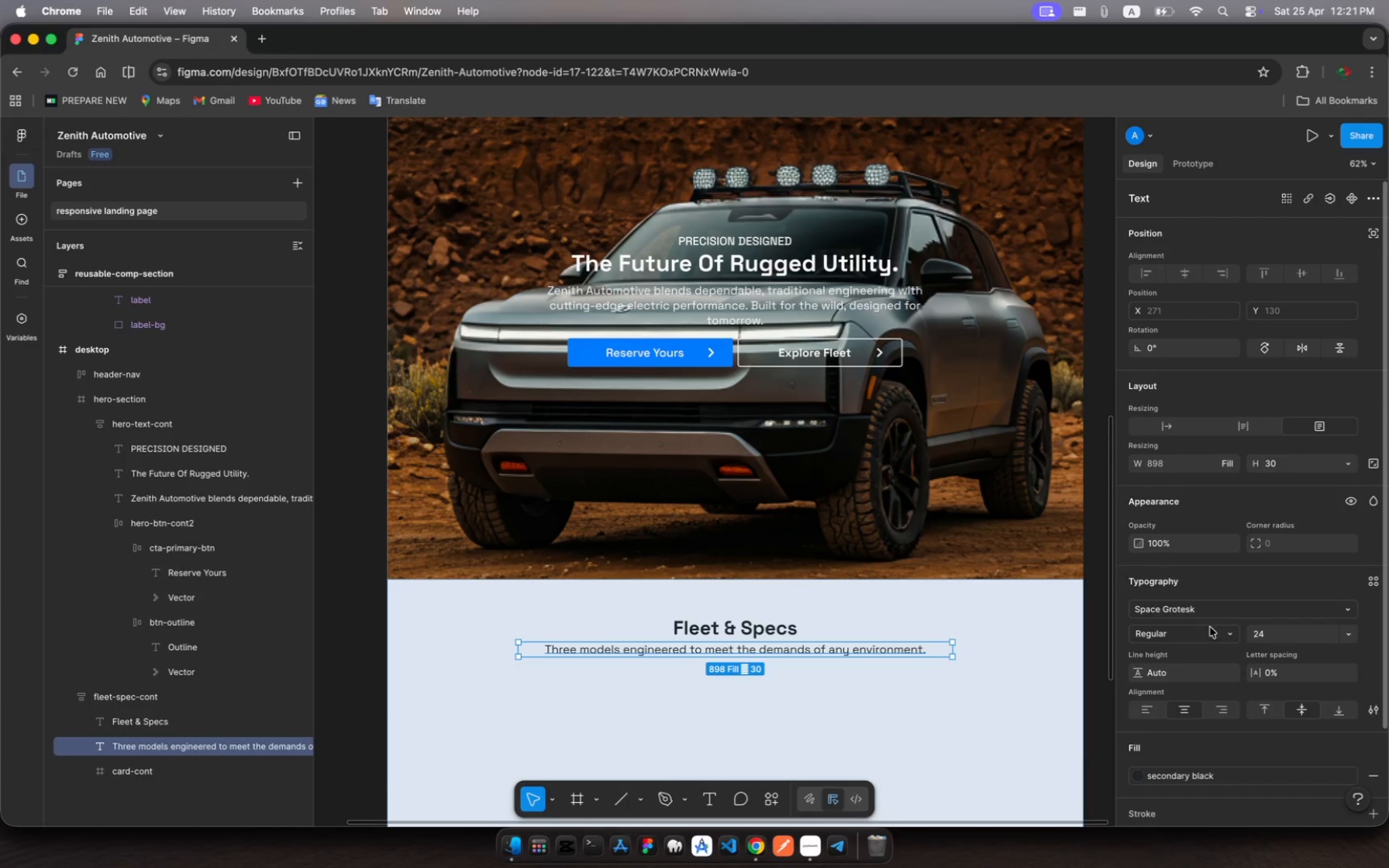 
wait(7.08)
 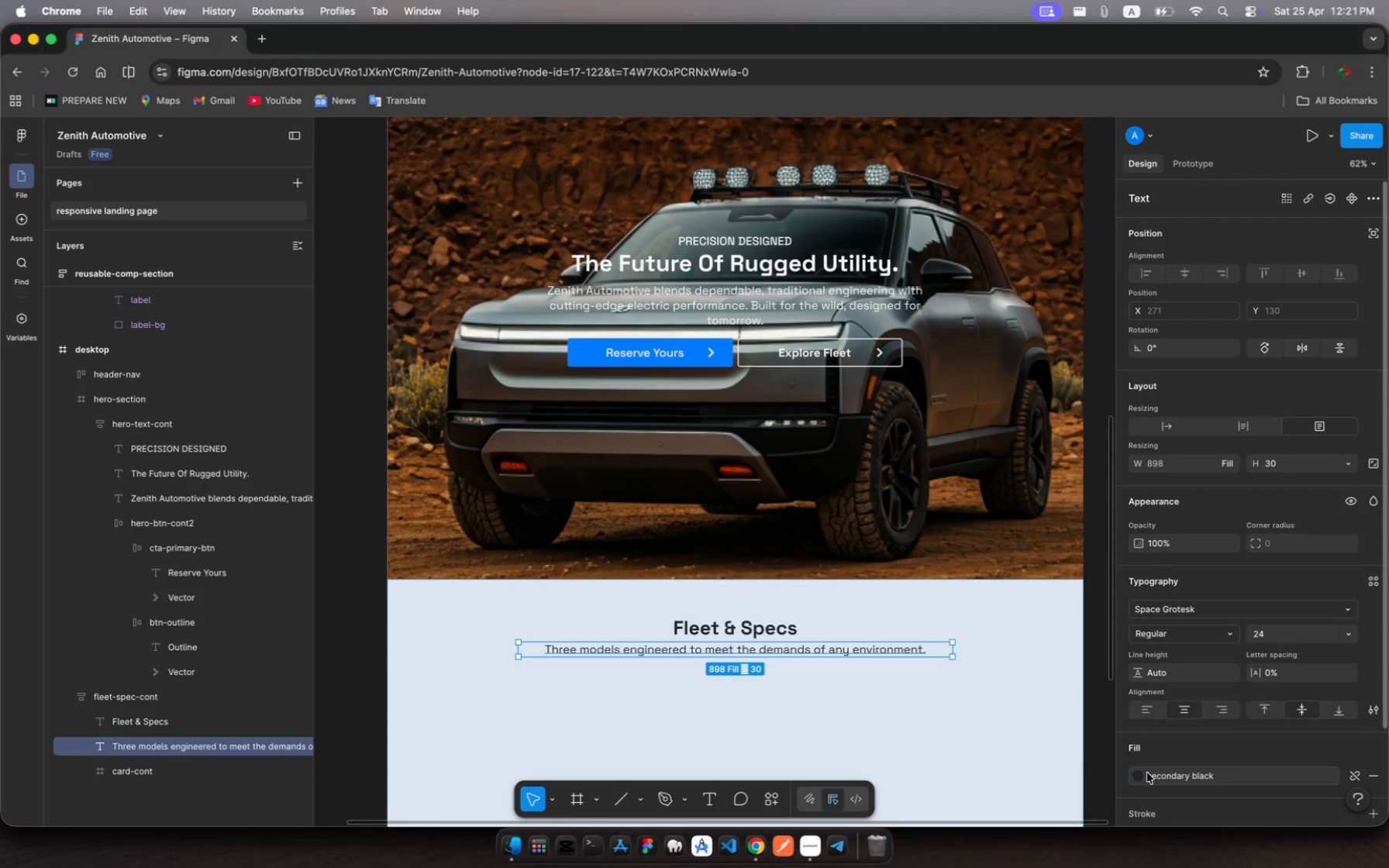 
left_click([1139, 776])
 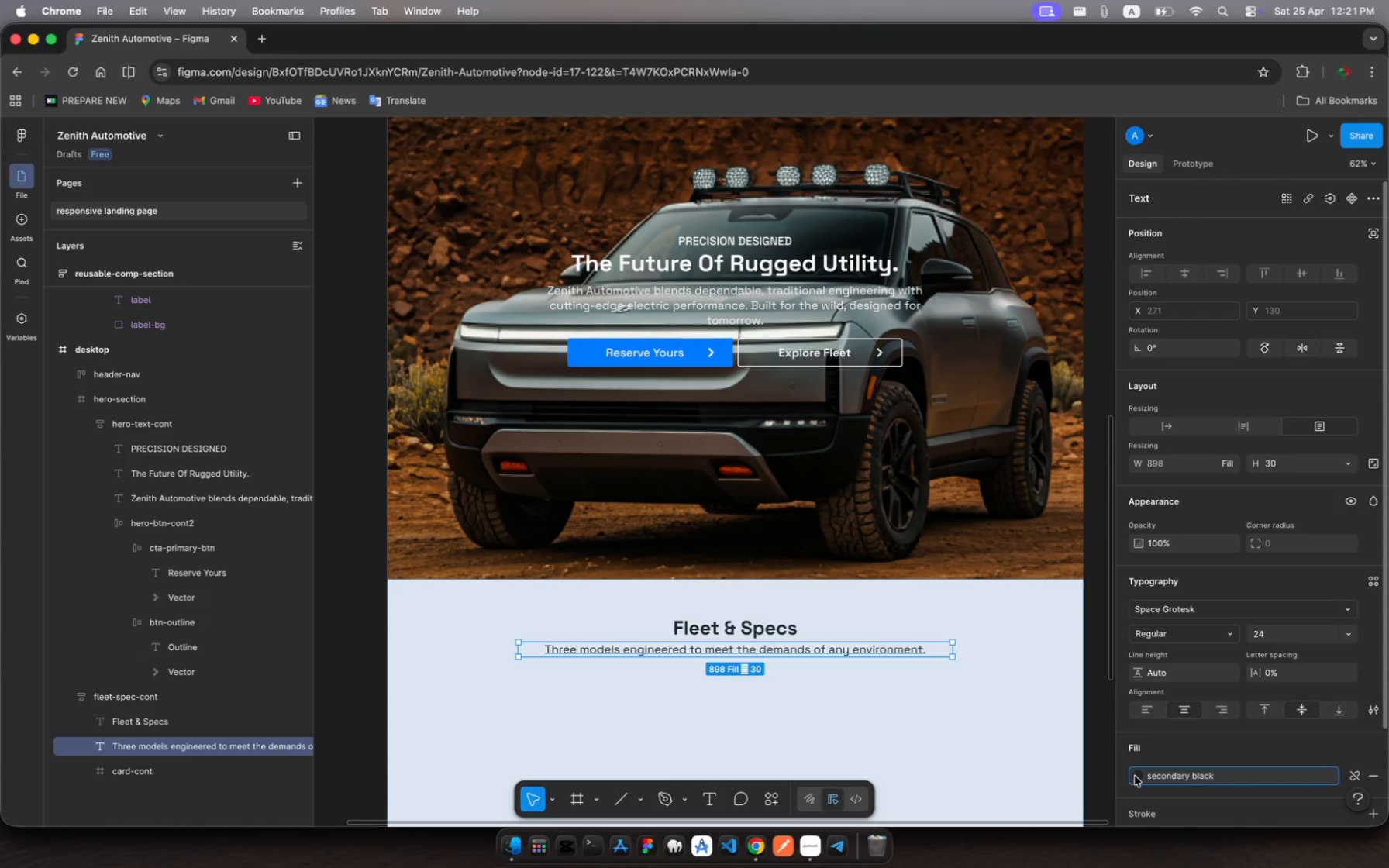 
left_click([1135, 776])
 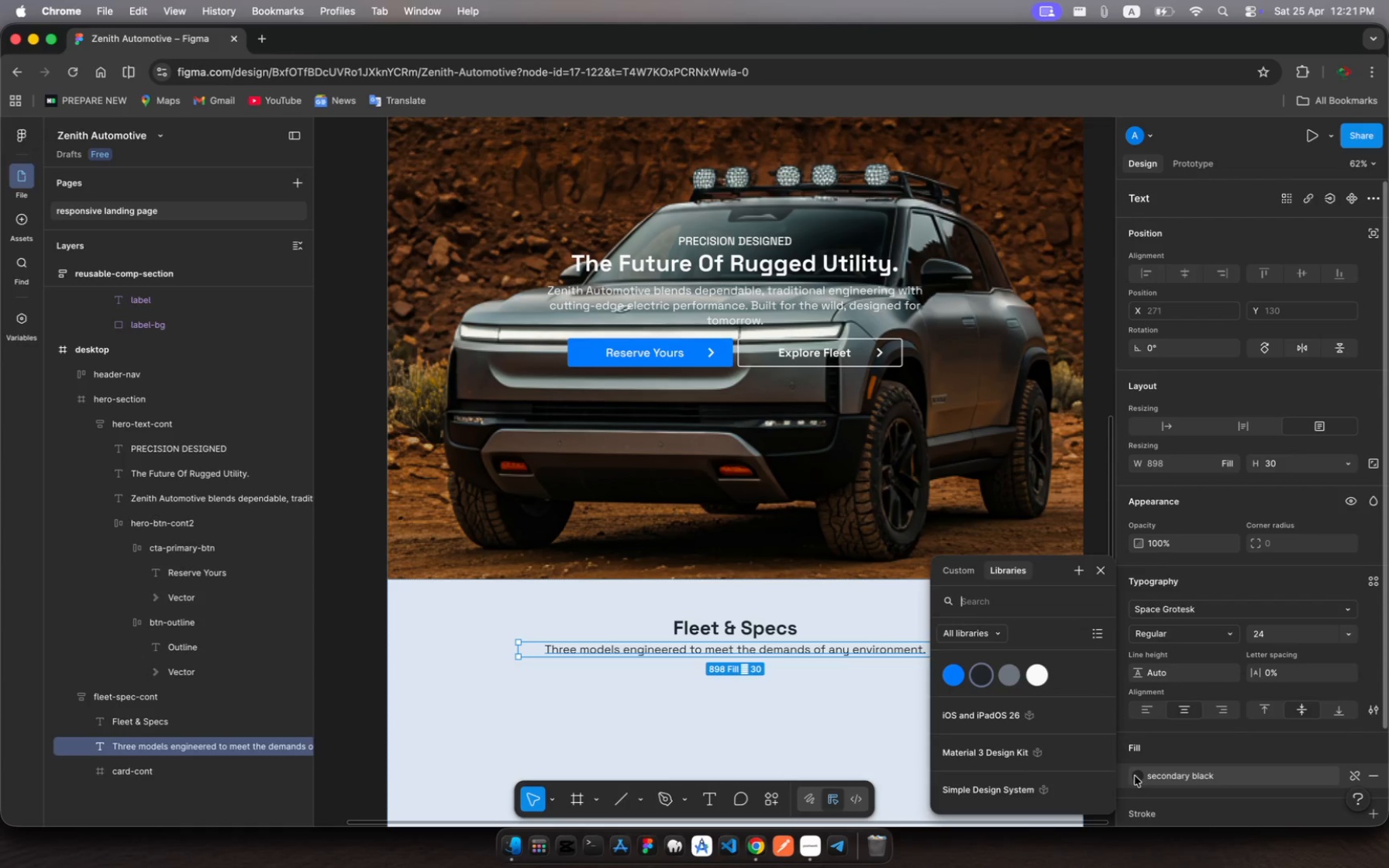 
left_click([1135, 776])
 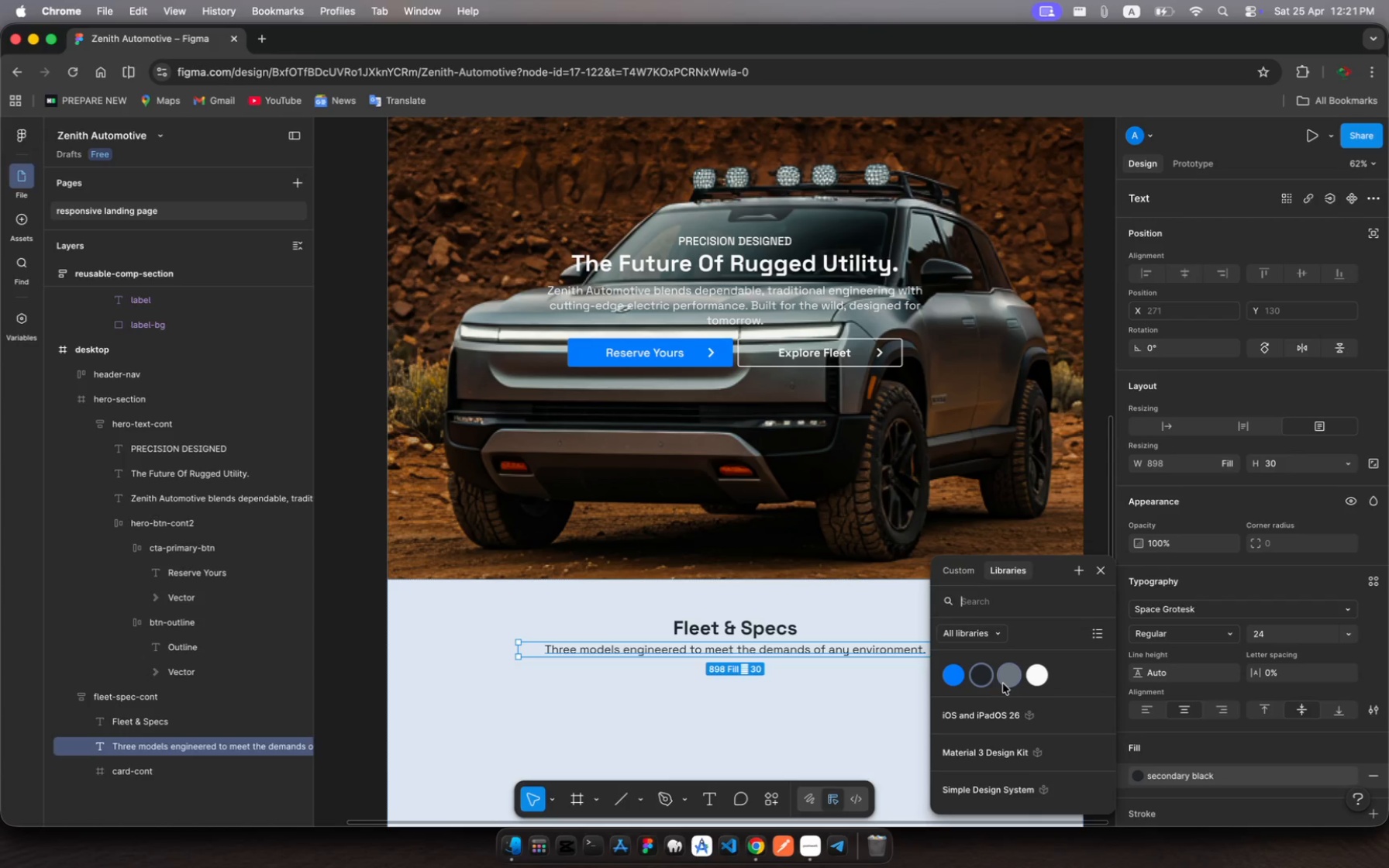 
left_click([1009, 681])
 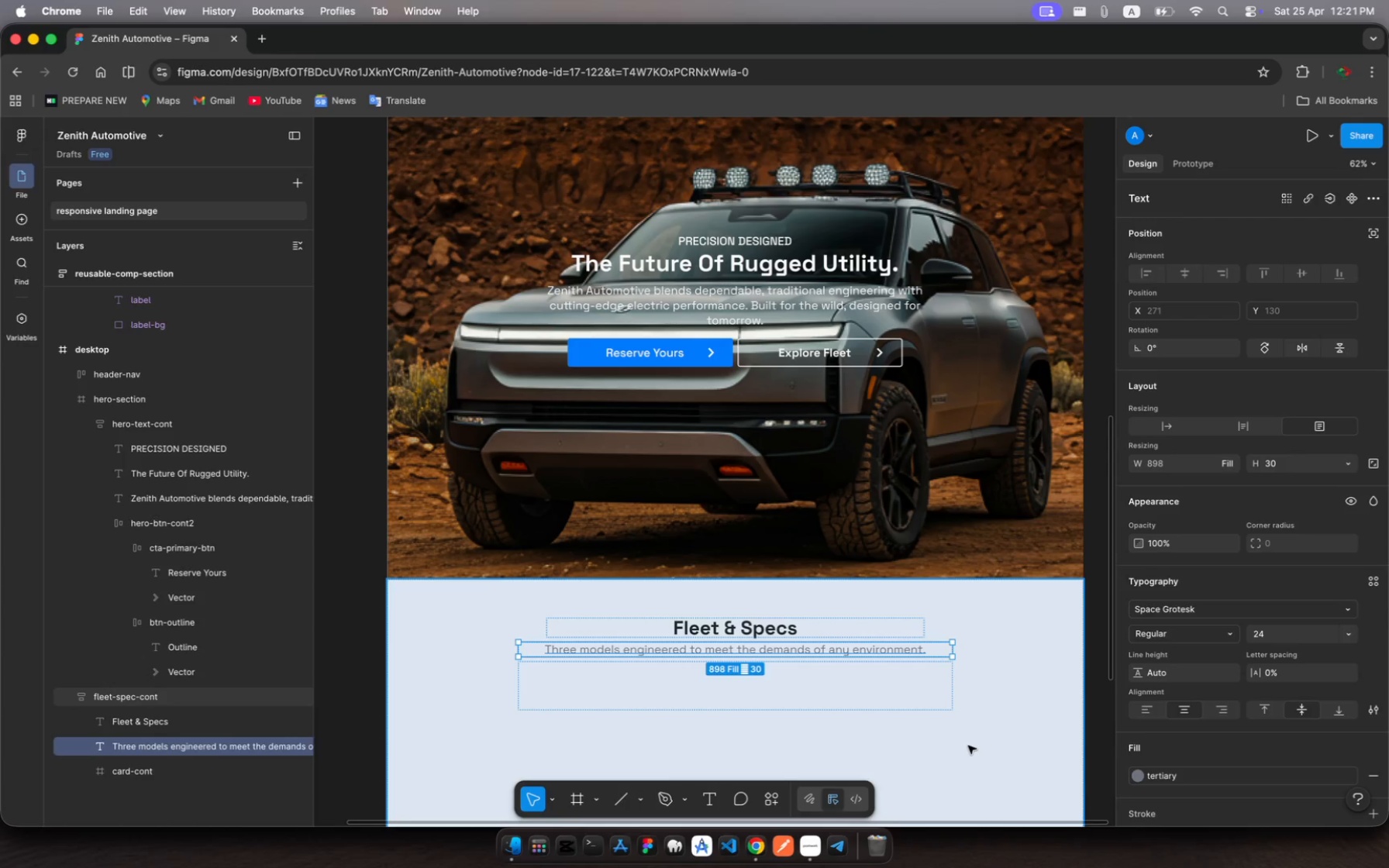 
wait(5.18)
 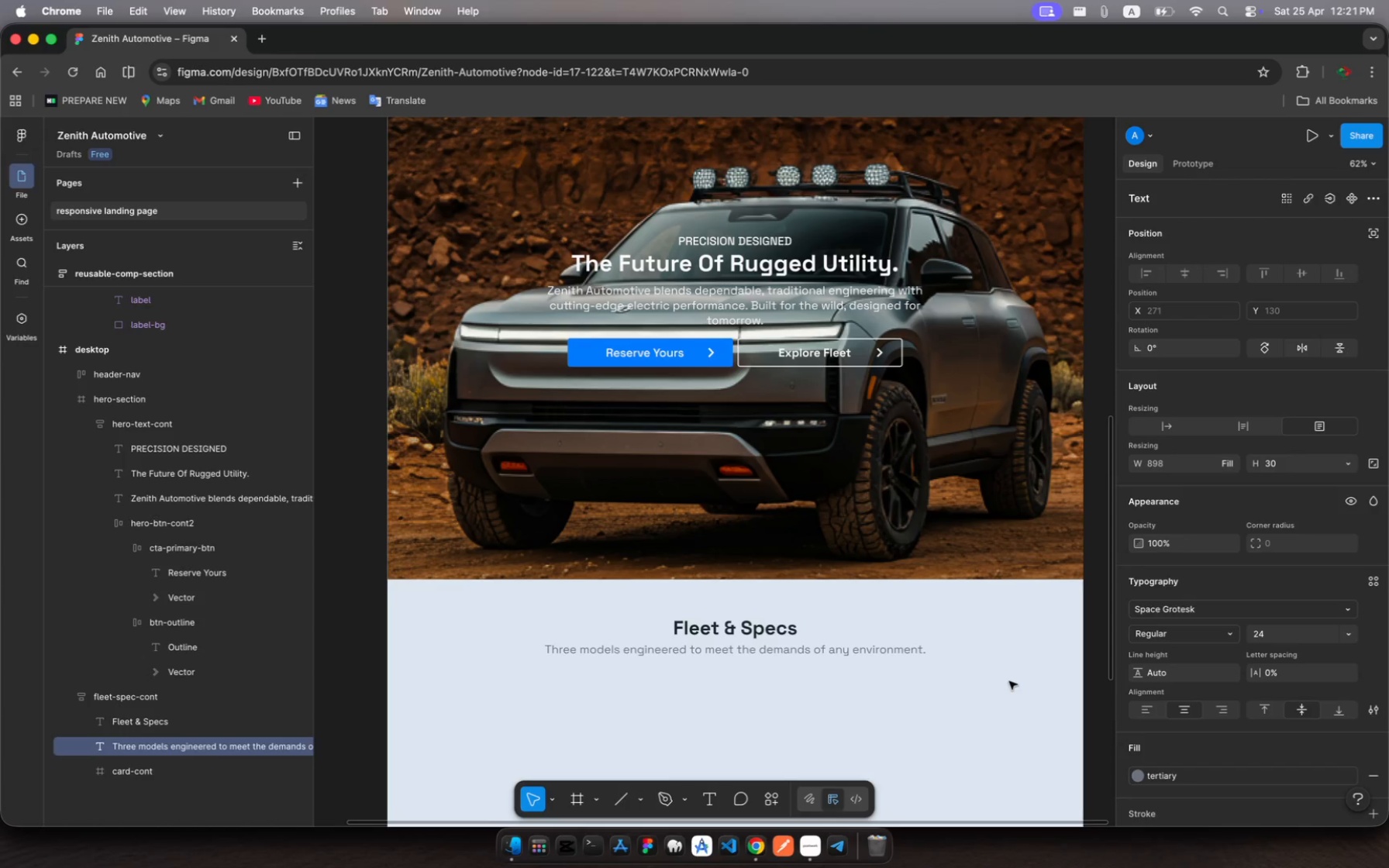 
left_click([821, 678])
 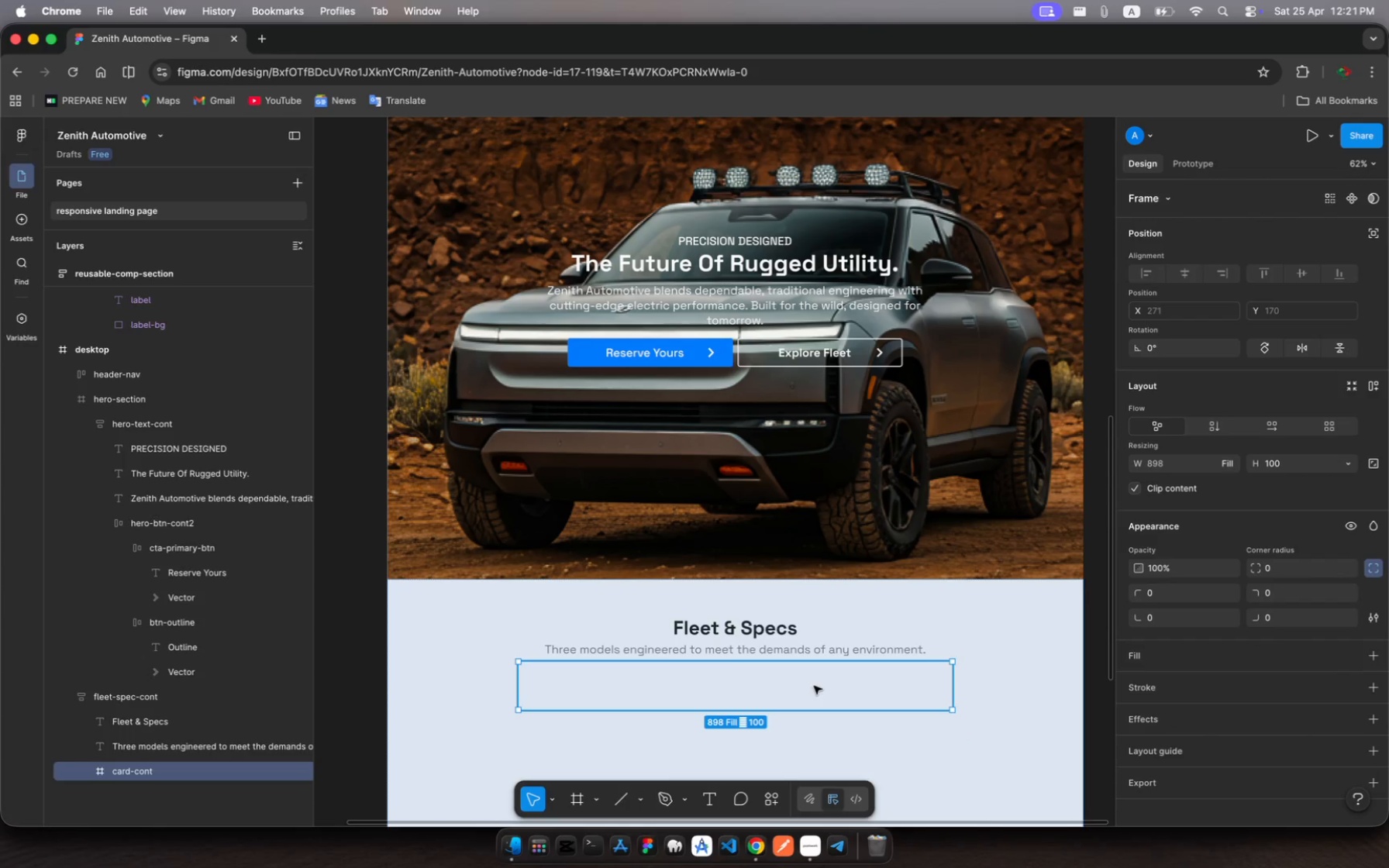 
wait(9.27)
 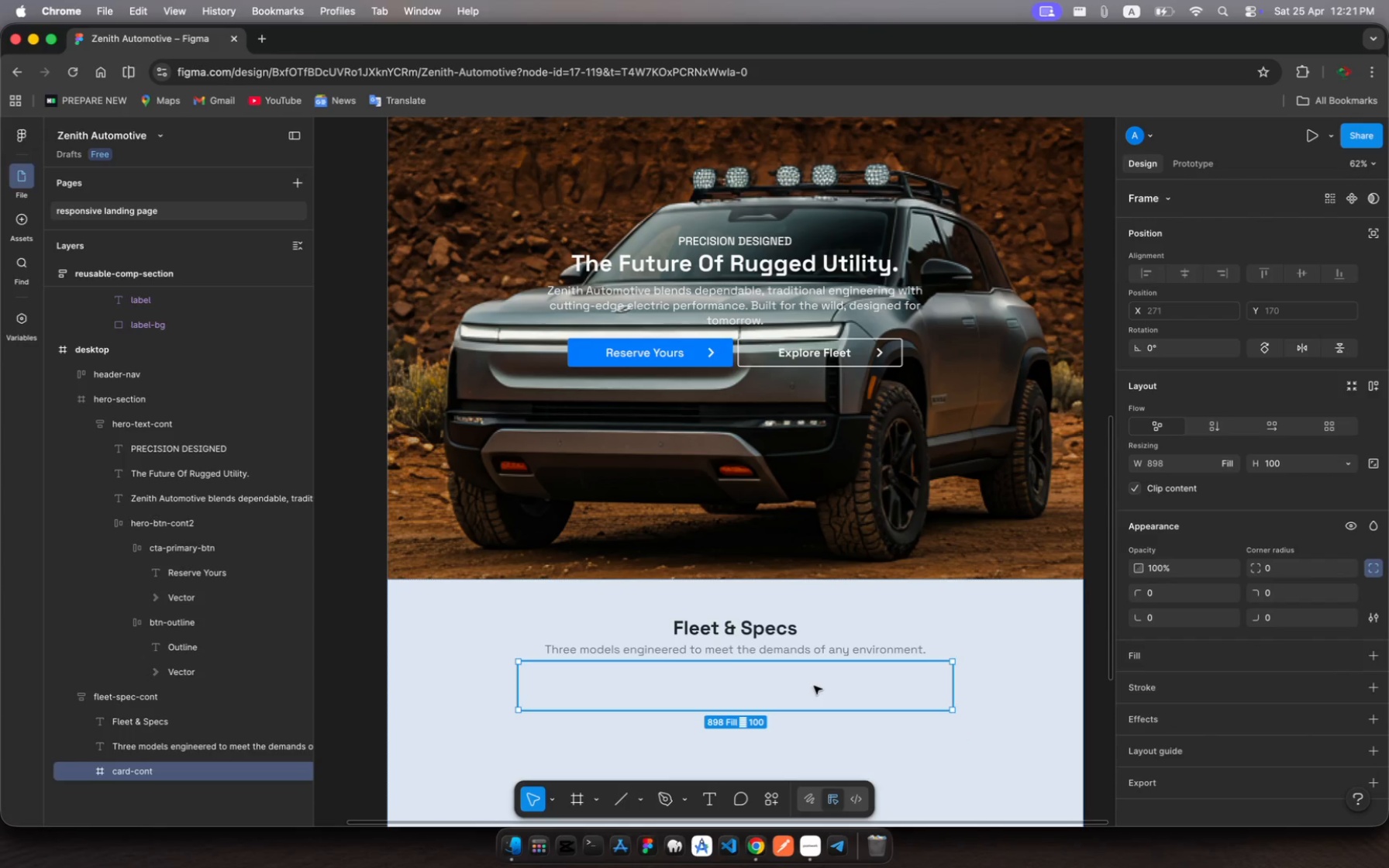 
left_click([157, 773])
 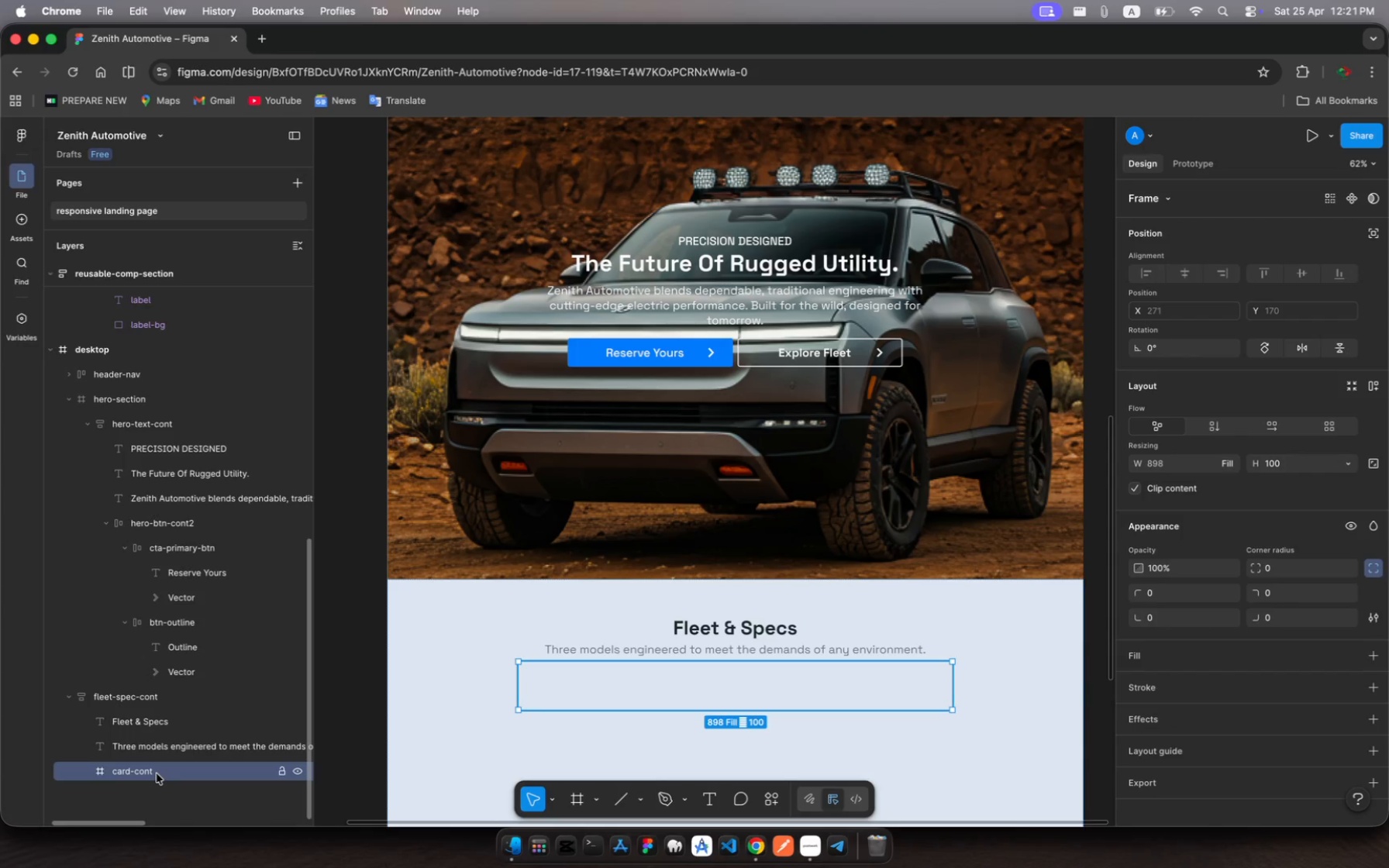 
key(Shift+A)
 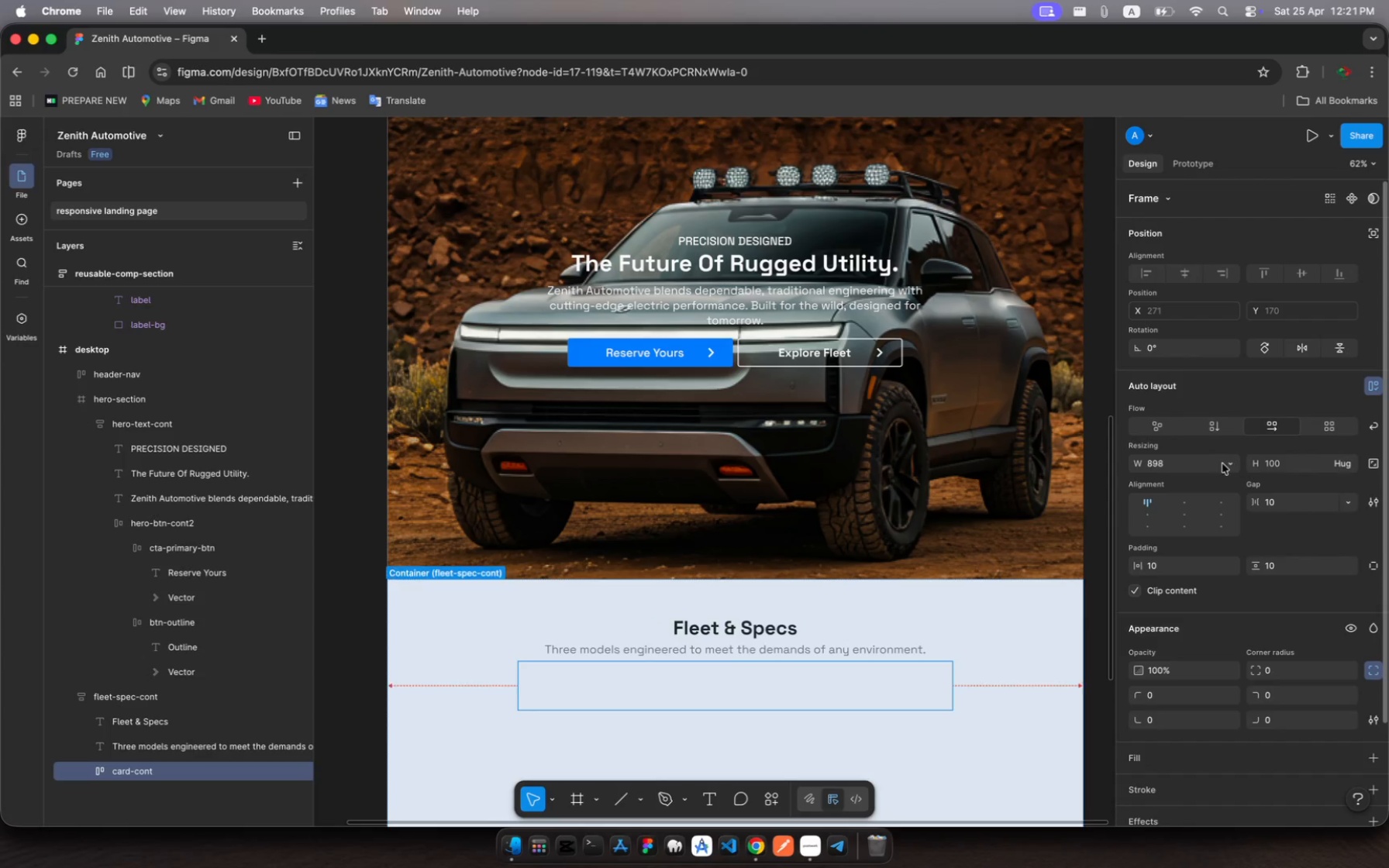 
wait(5.1)
 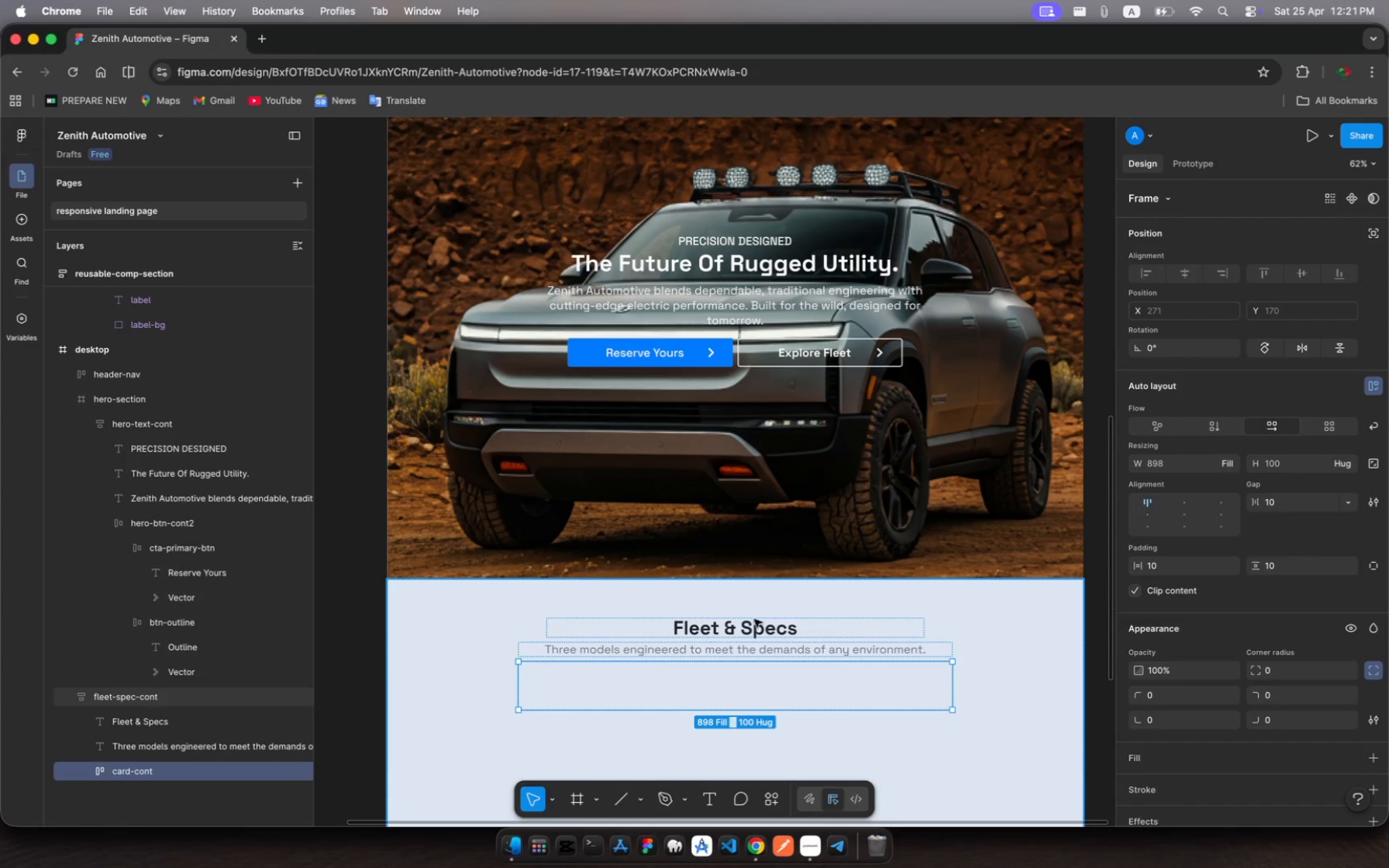 
left_click([1232, 464])
 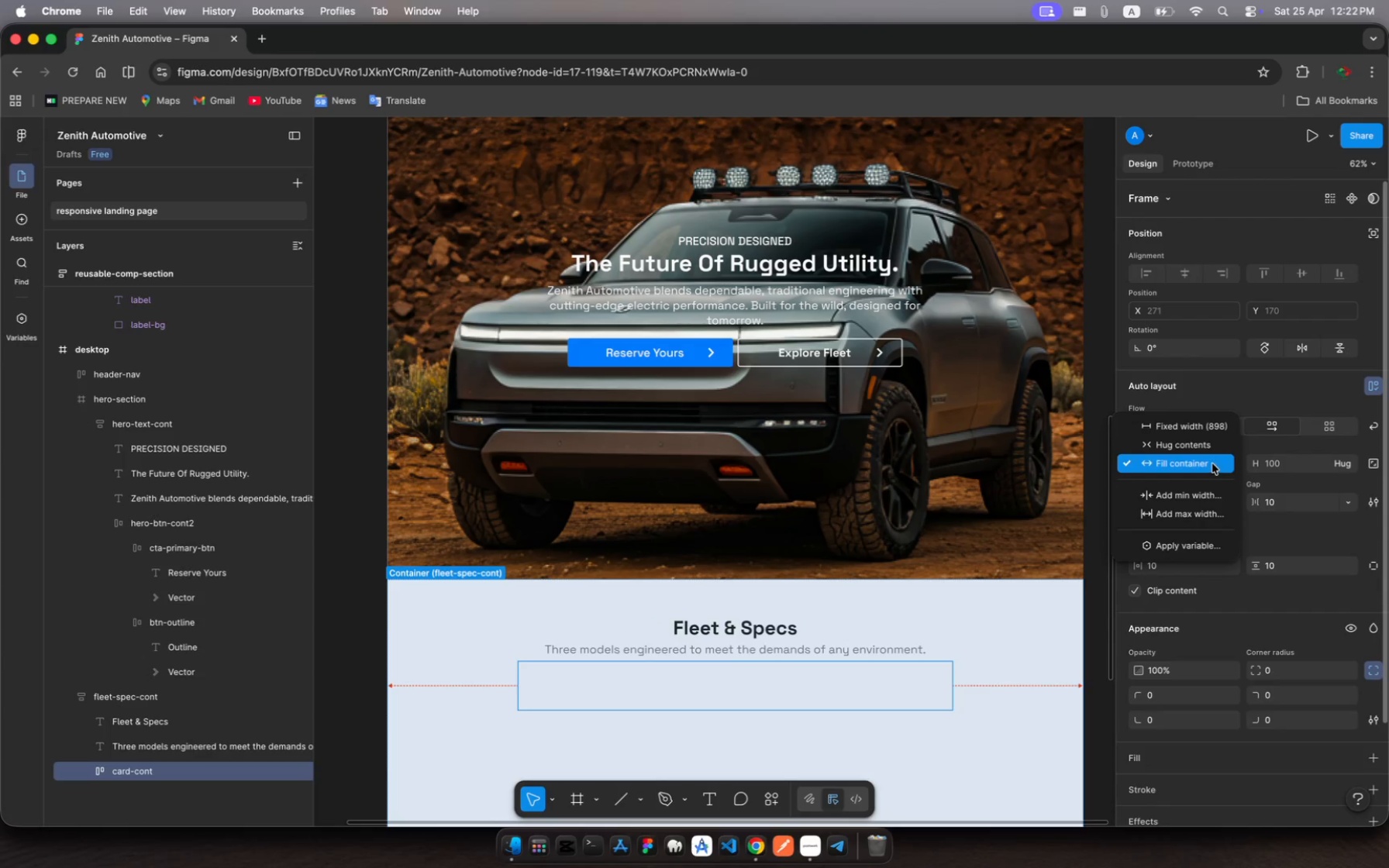 
left_click([1211, 463])
 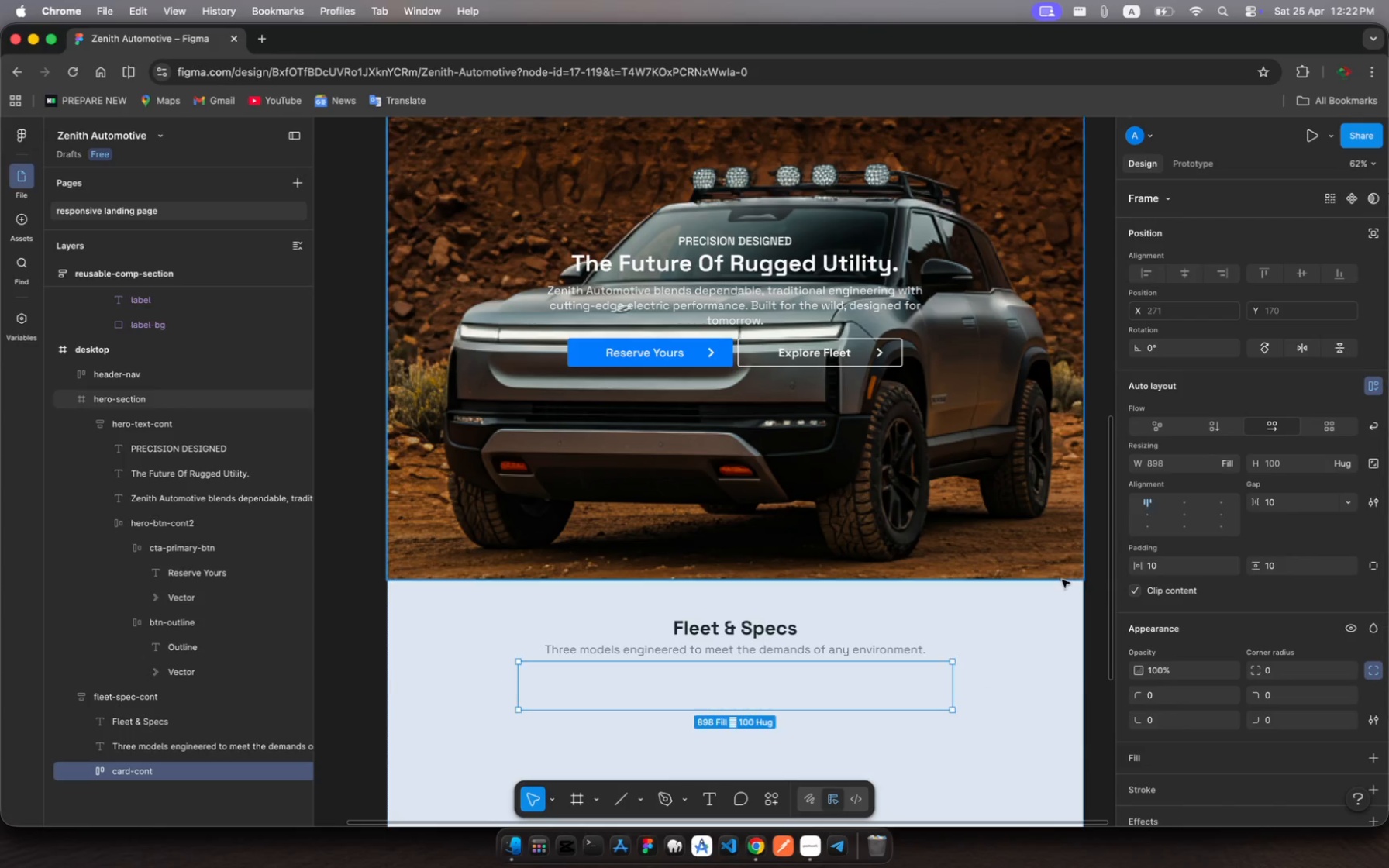 
left_click([991, 668])
 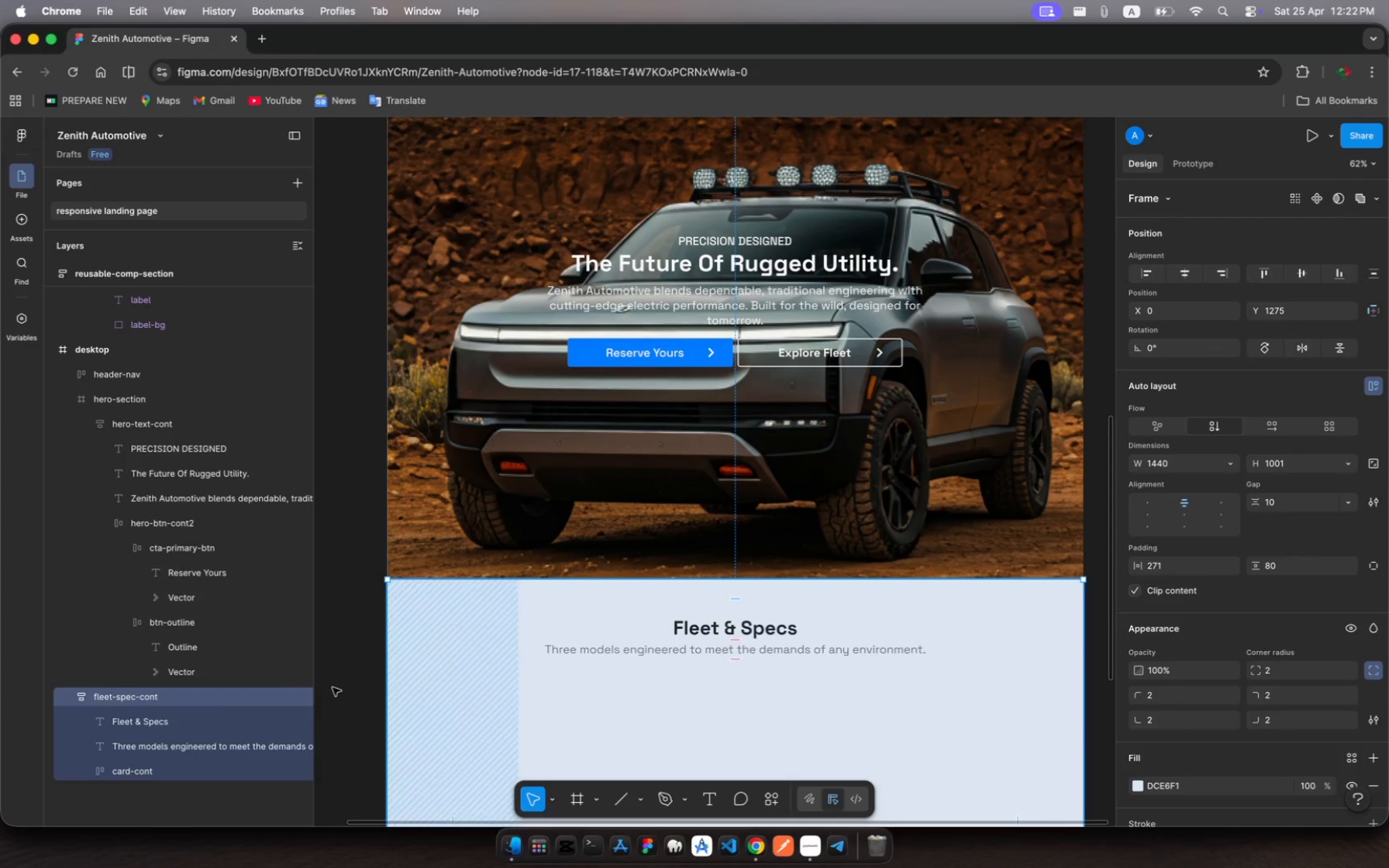 
left_click([153, 775])
 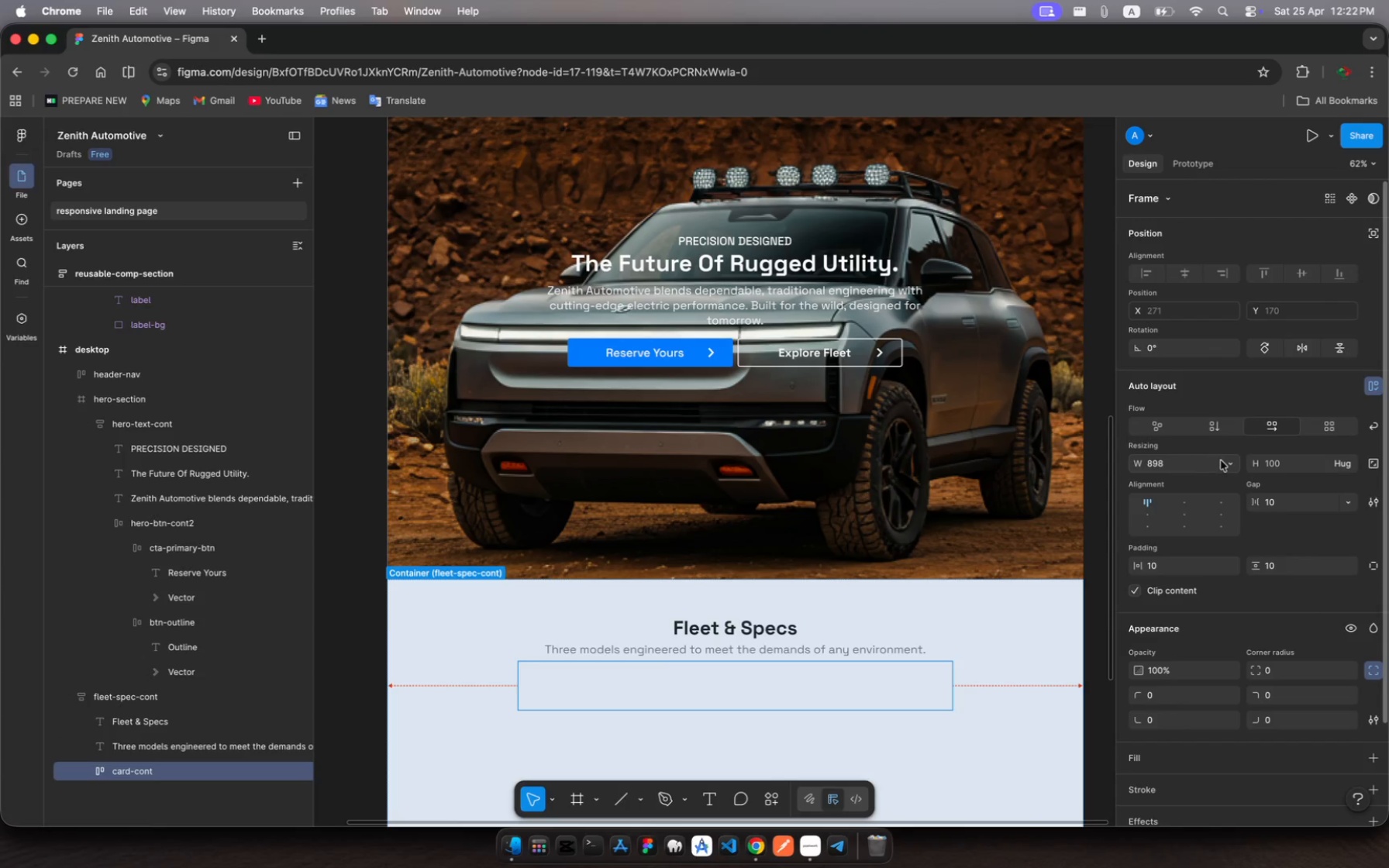 
left_click([1229, 463])
 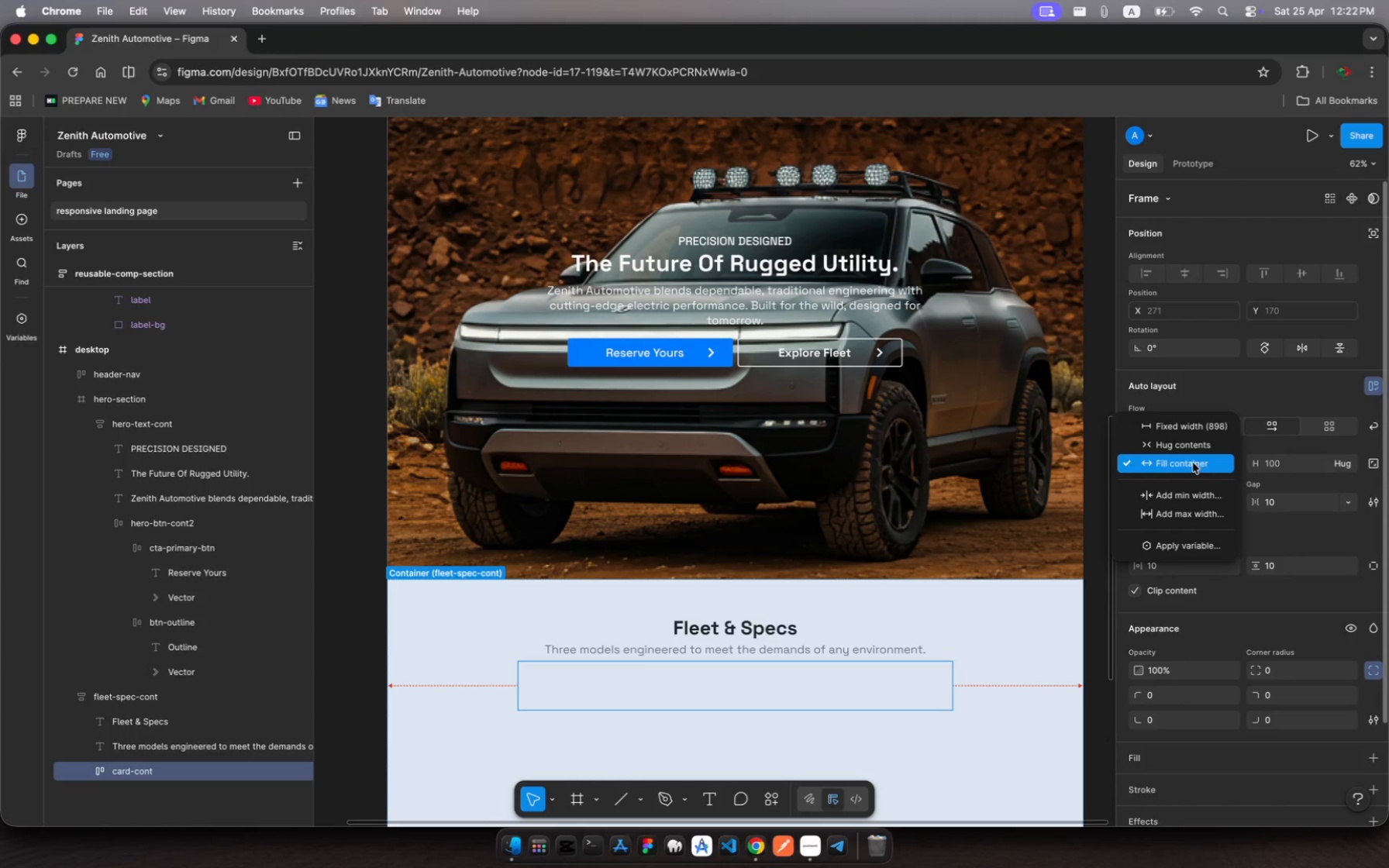 
left_click([1192, 463])
 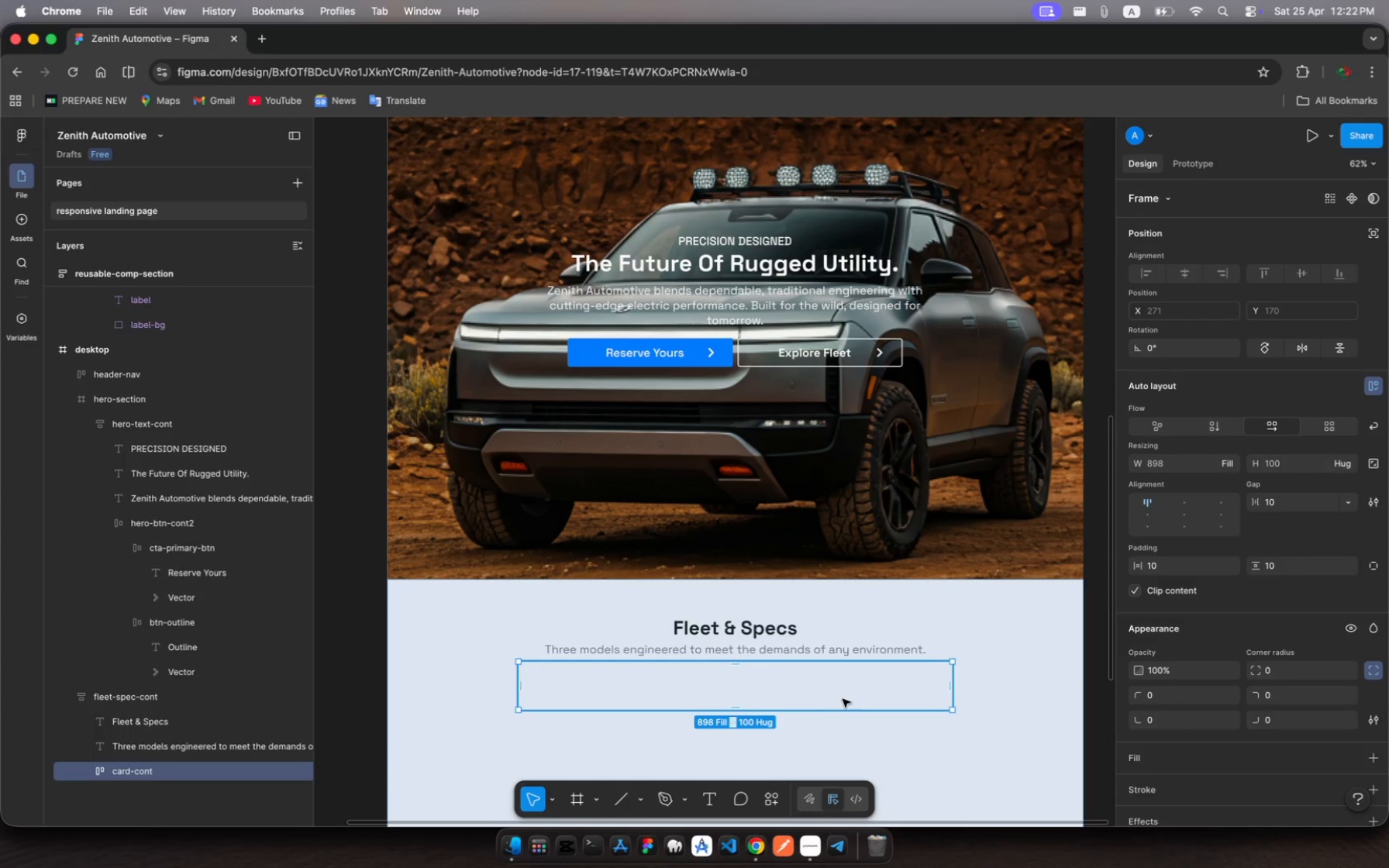 
left_click([845, 694])
 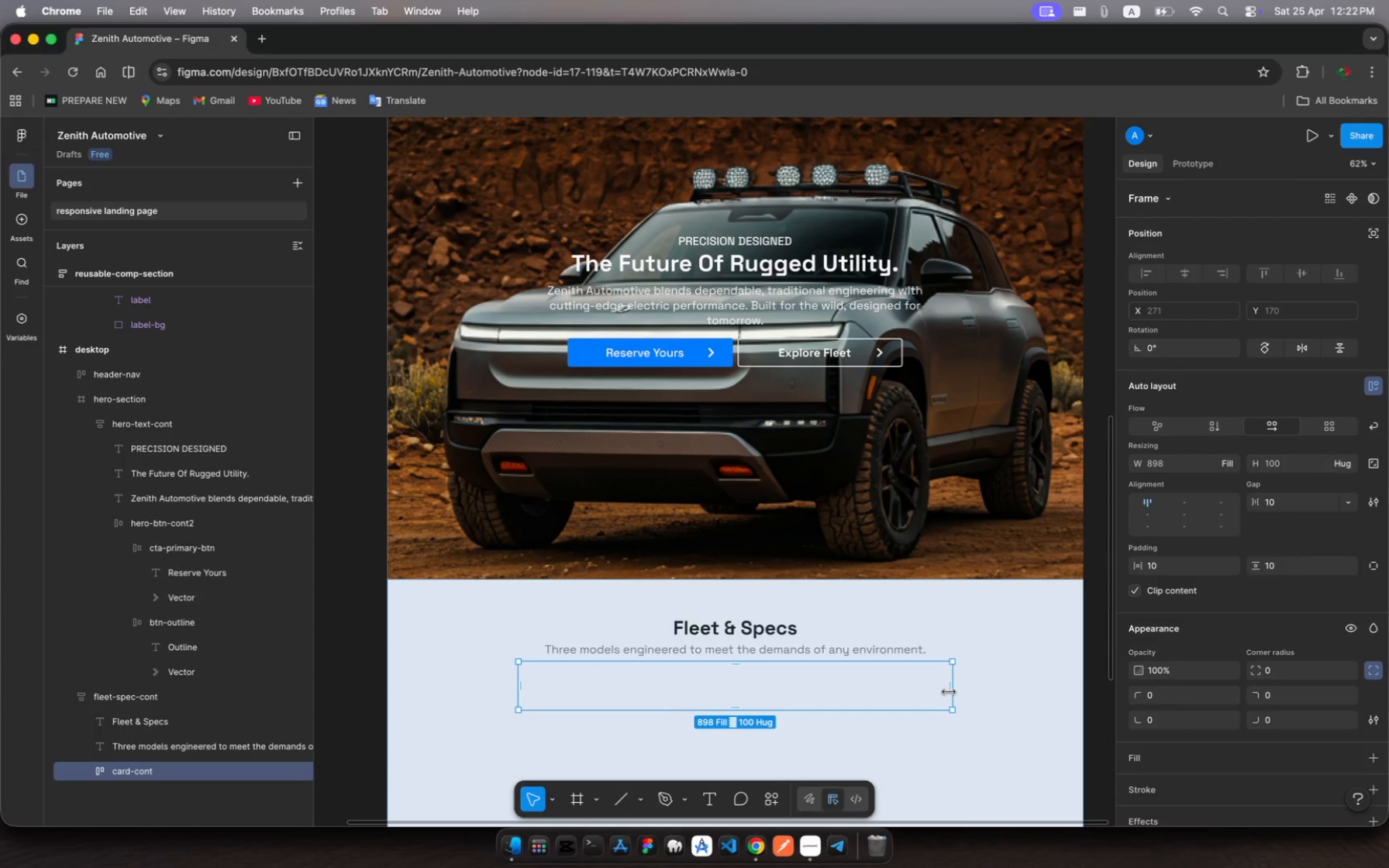 
left_click_drag(start_coordinate=[949, 692], to_coordinate=[1081, 688])
 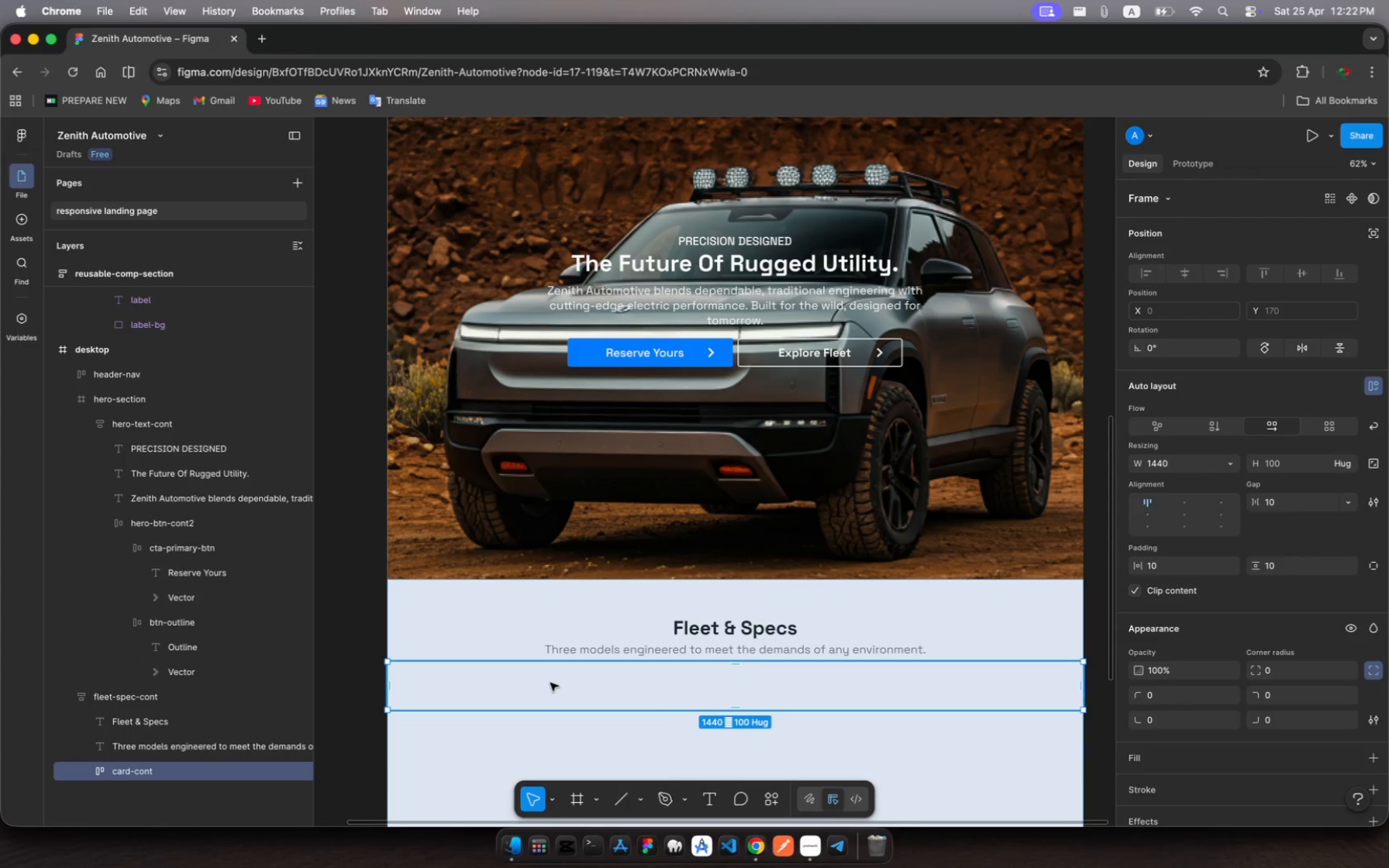 
wait(10.51)
 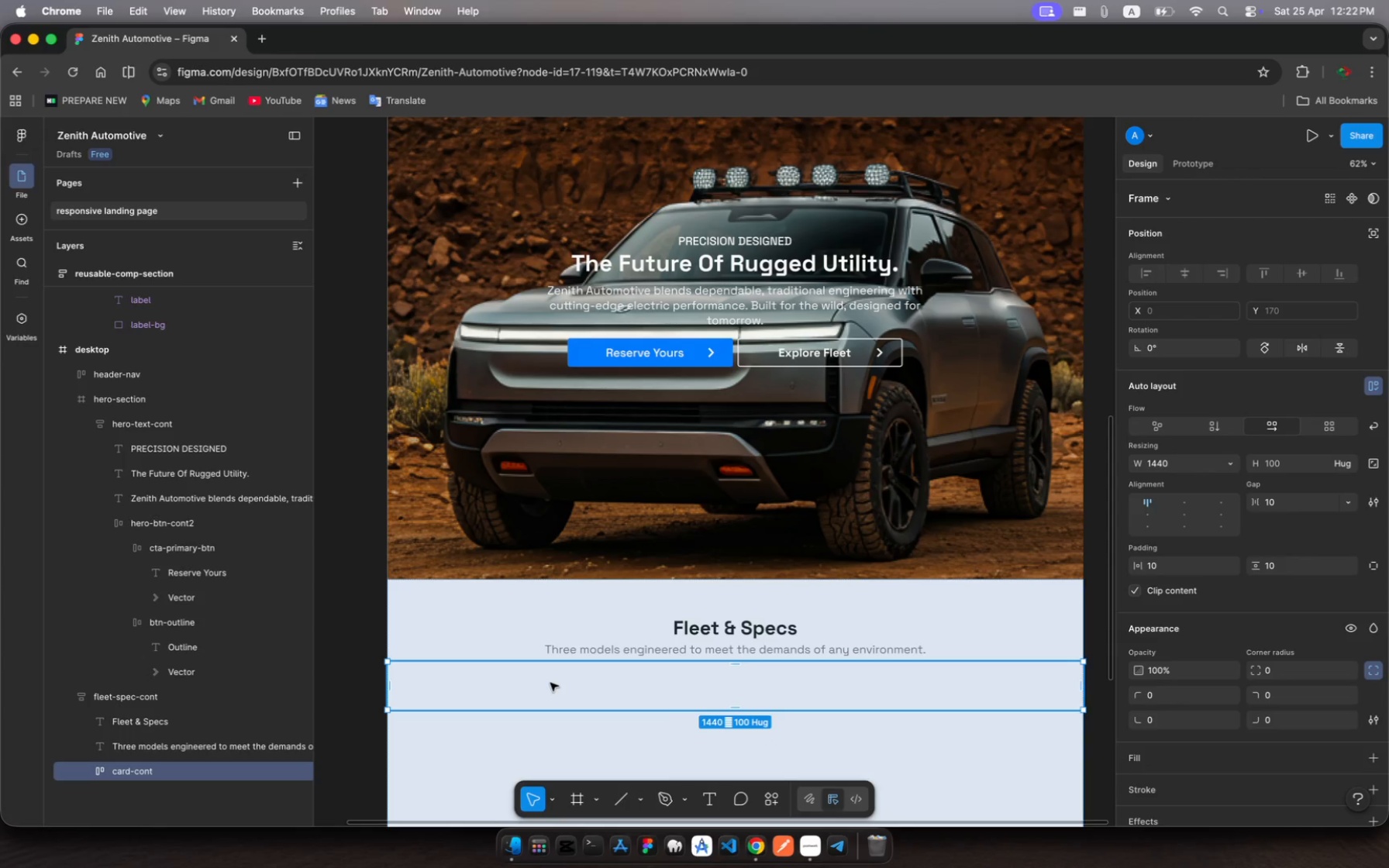 
left_click_drag(start_coordinate=[1086, 689], to_coordinate=[1077, 689])
 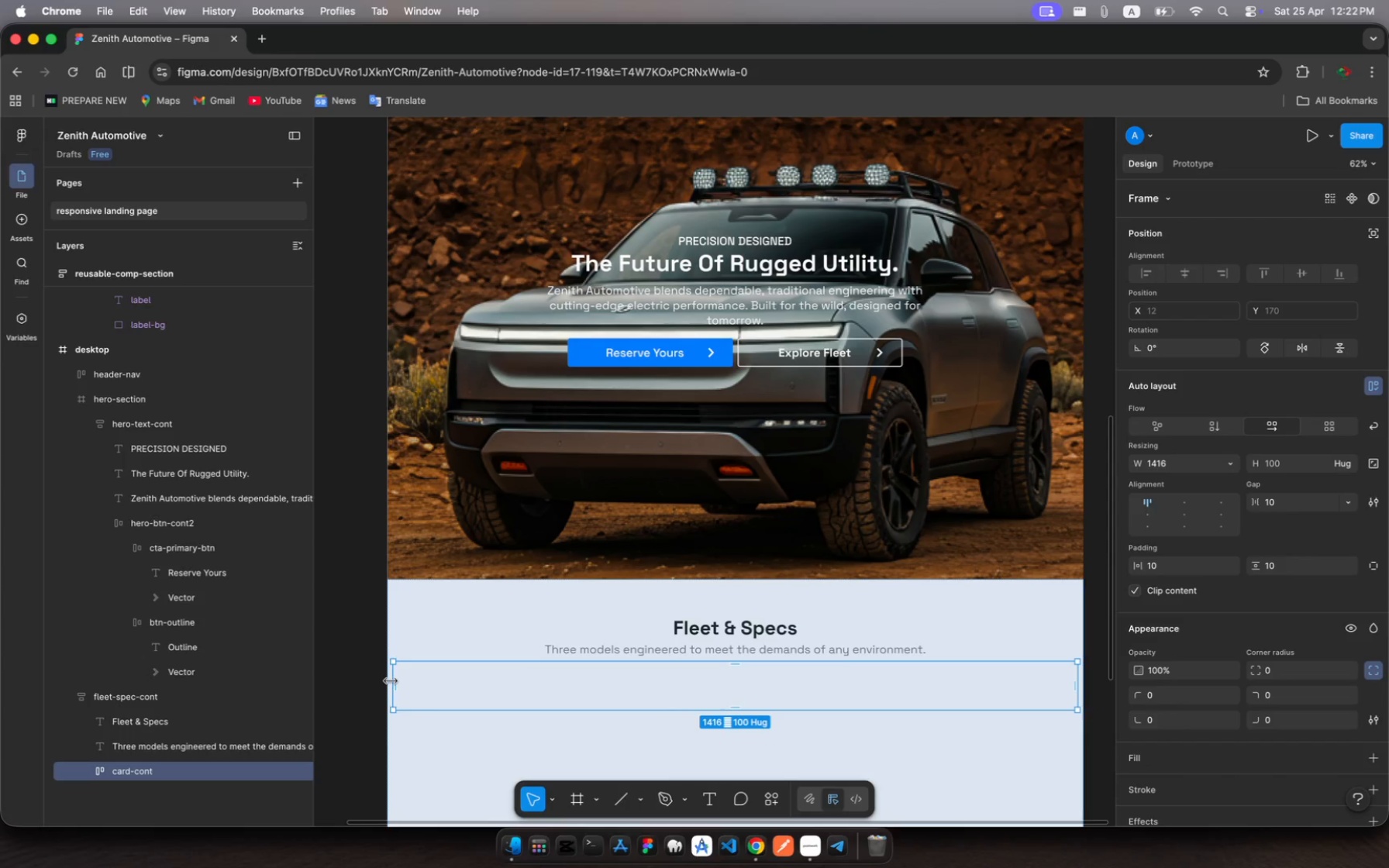 
left_click_drag(start_coordinate=[391, 680], to_coordinate=[419, 686])
 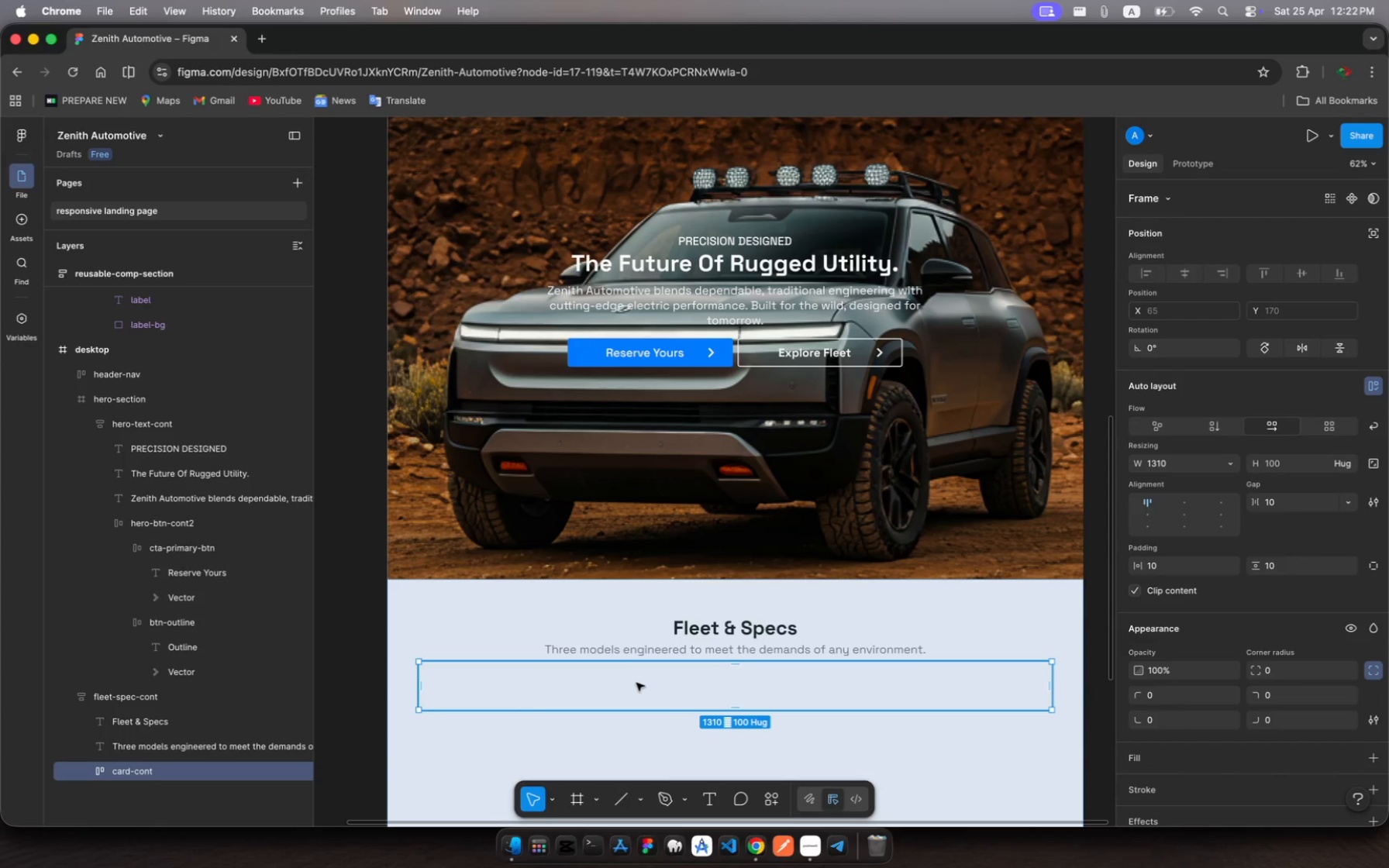 
left_click_drag(start_coordinate=[636, 683], to_coordinate=[645, 708])
 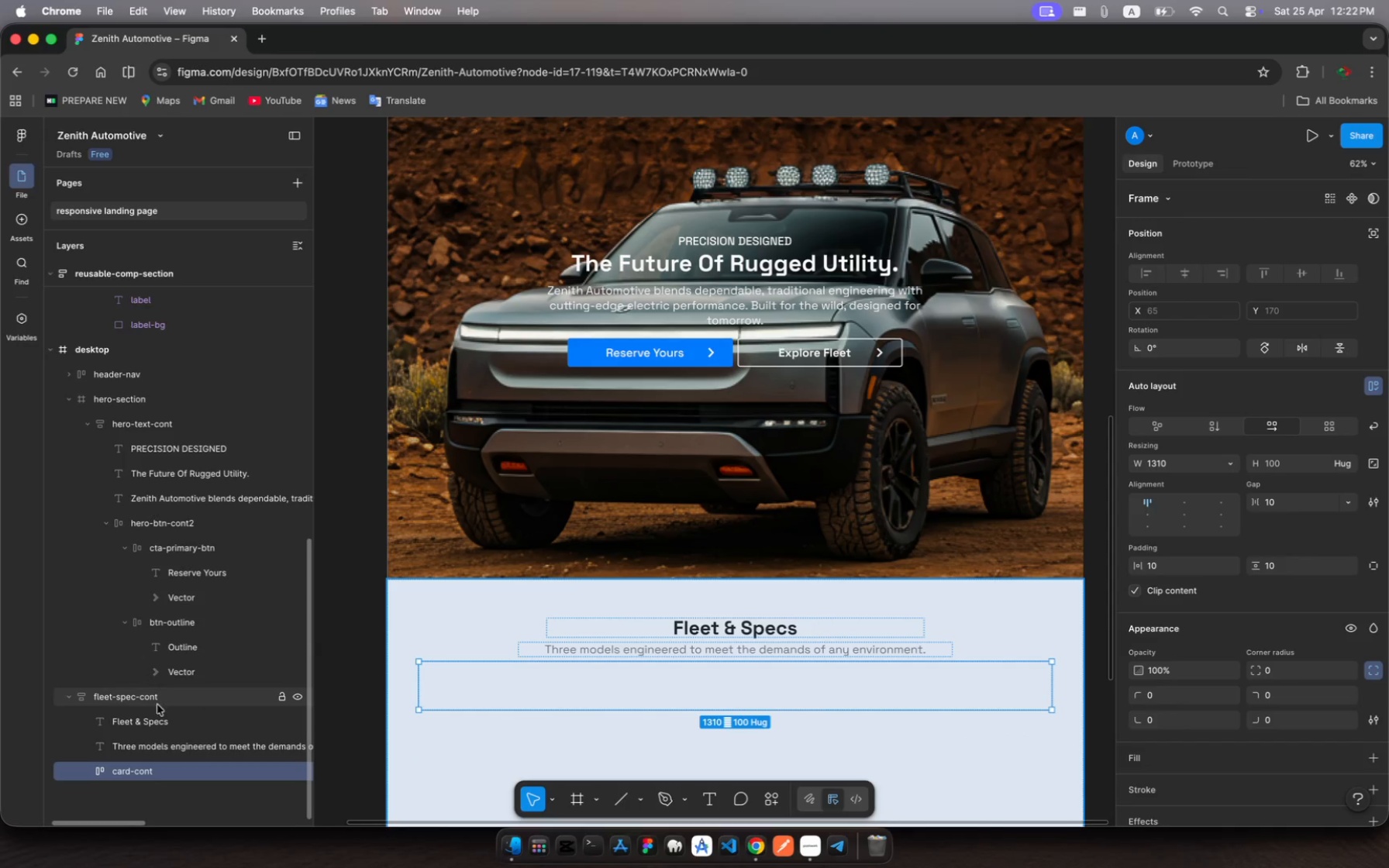 
left_click([155, 720])
 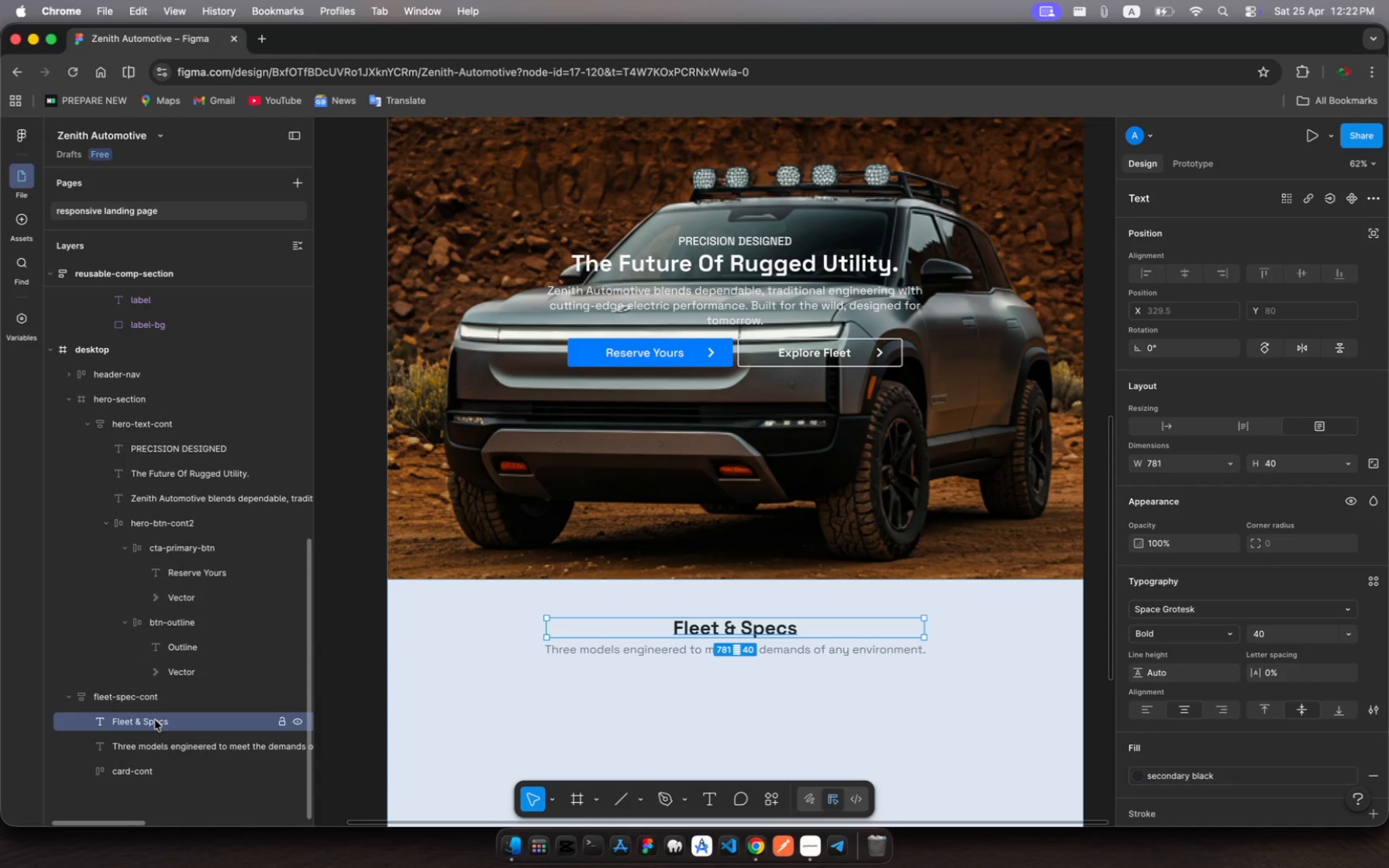 
hold_key(key=ShiftRight, duration=2.21)
left_click([155, 744])
 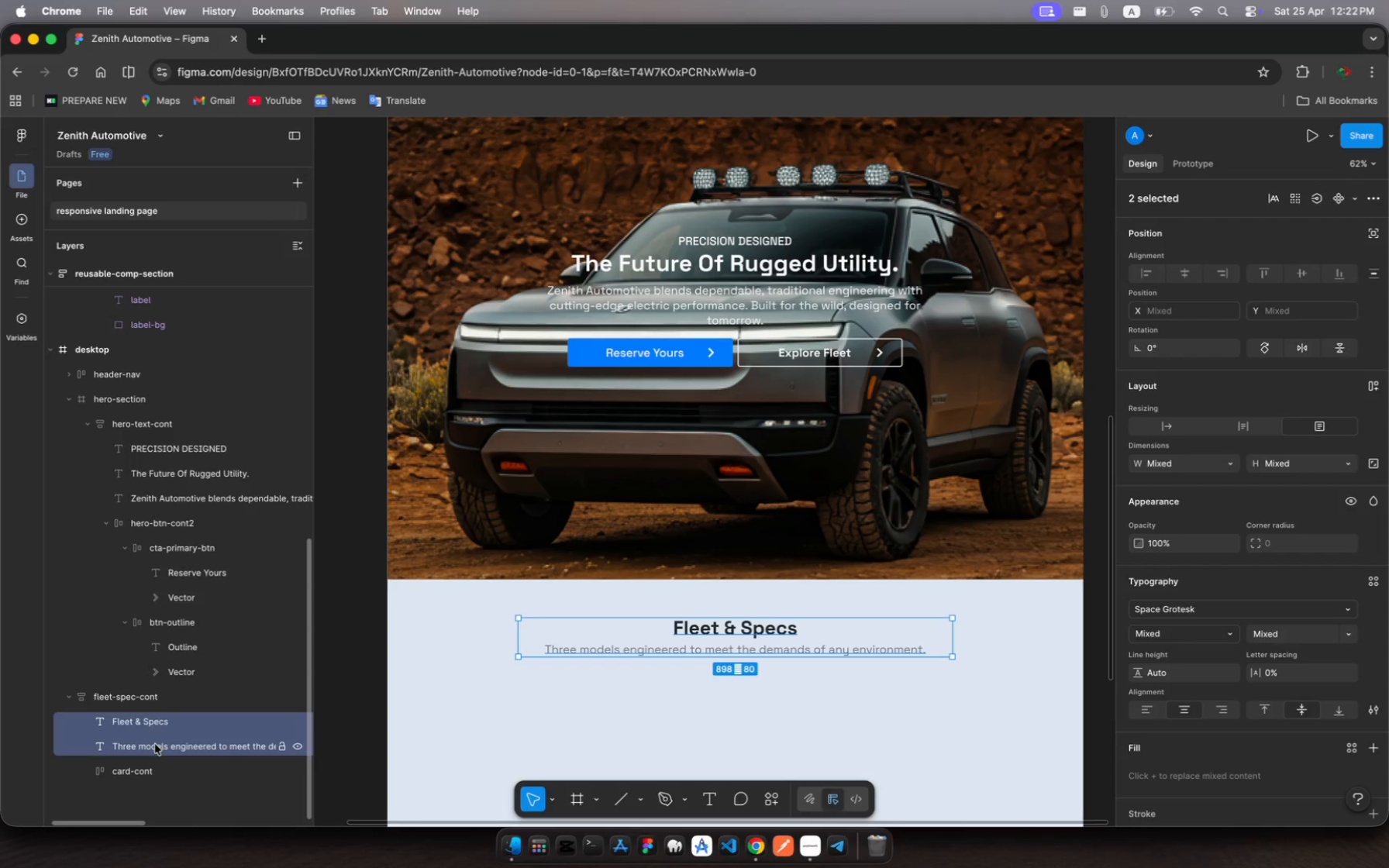 
key(Shift+A)
 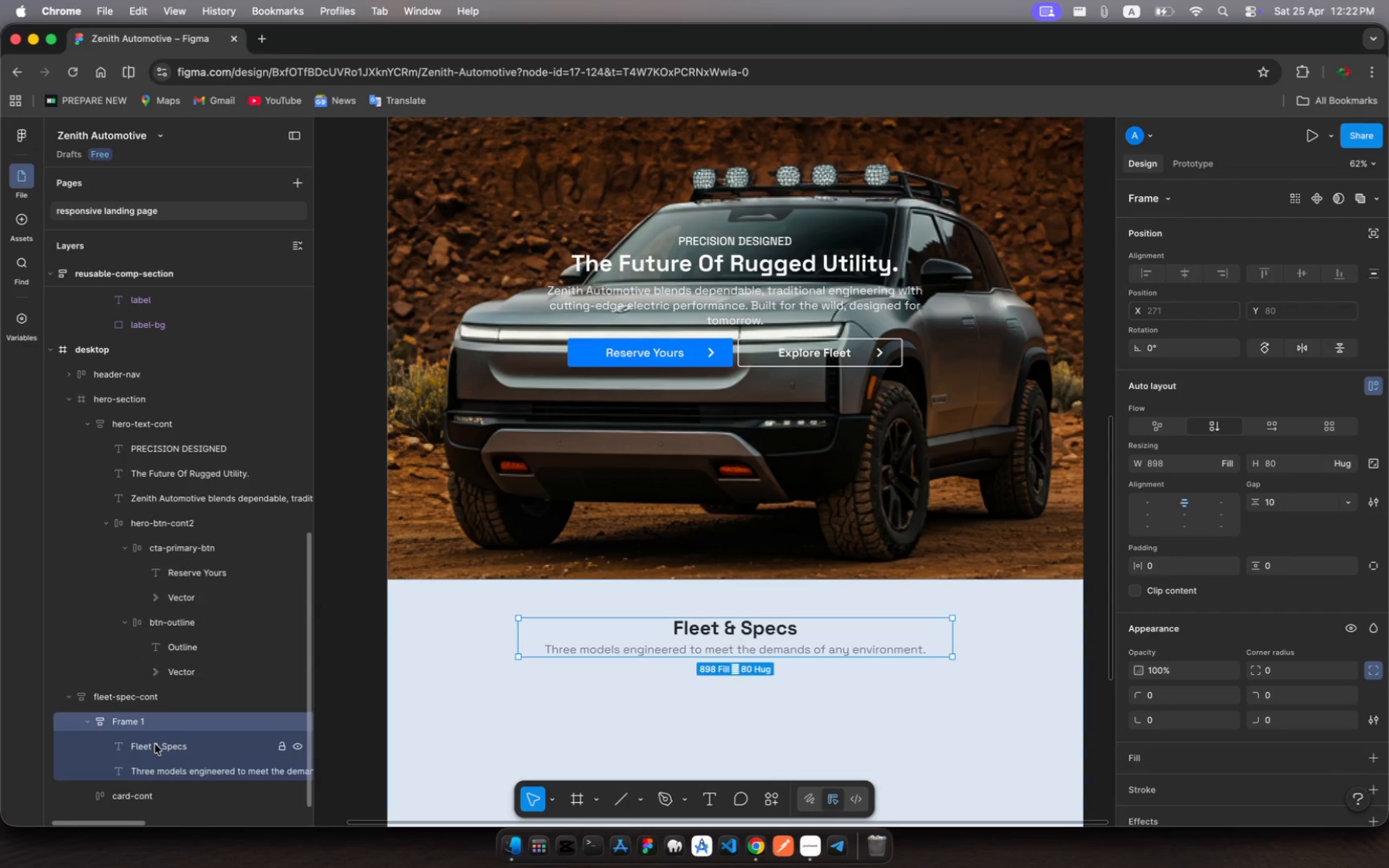 
key(Meta+R)
 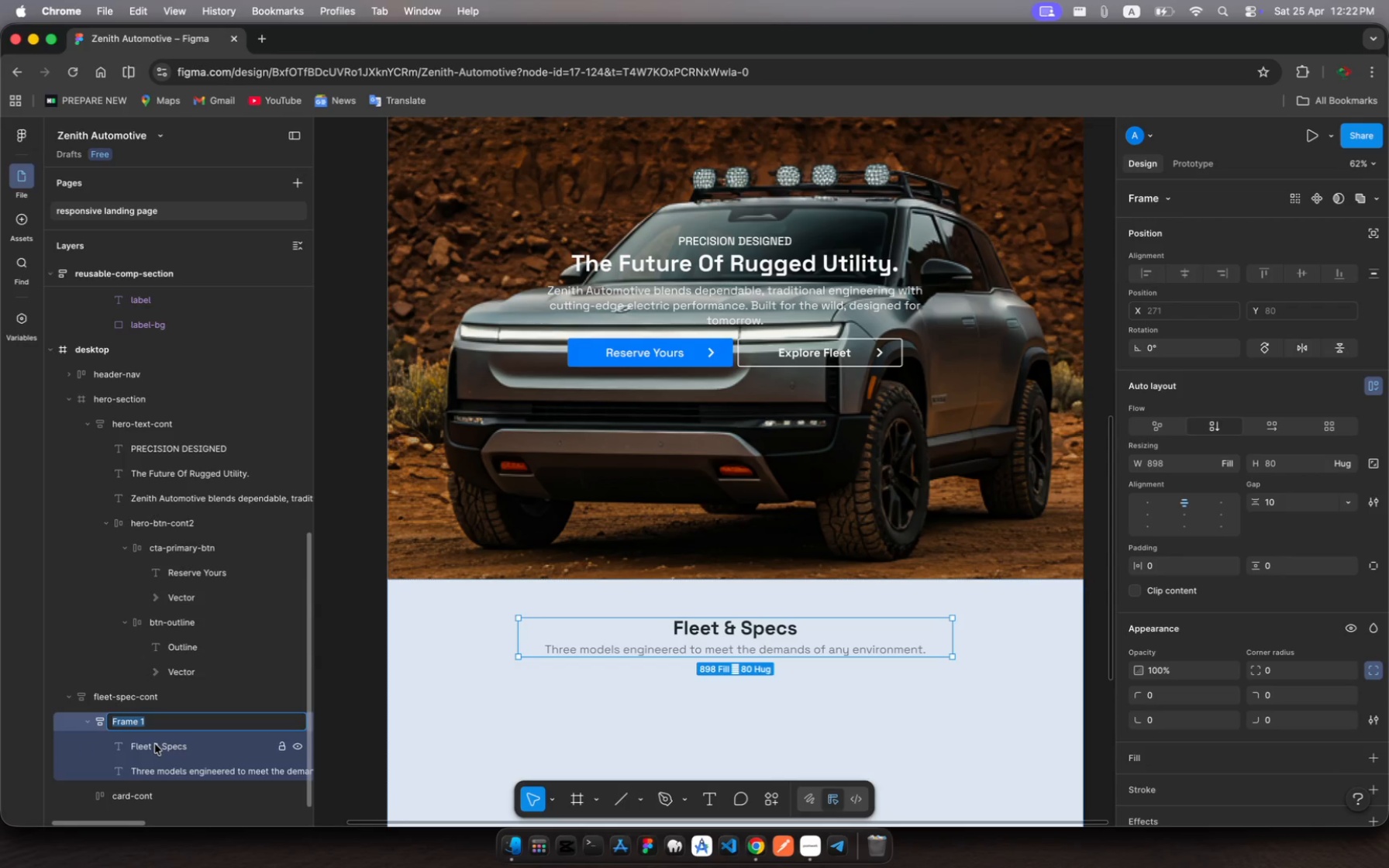 
type(tet-cont)
 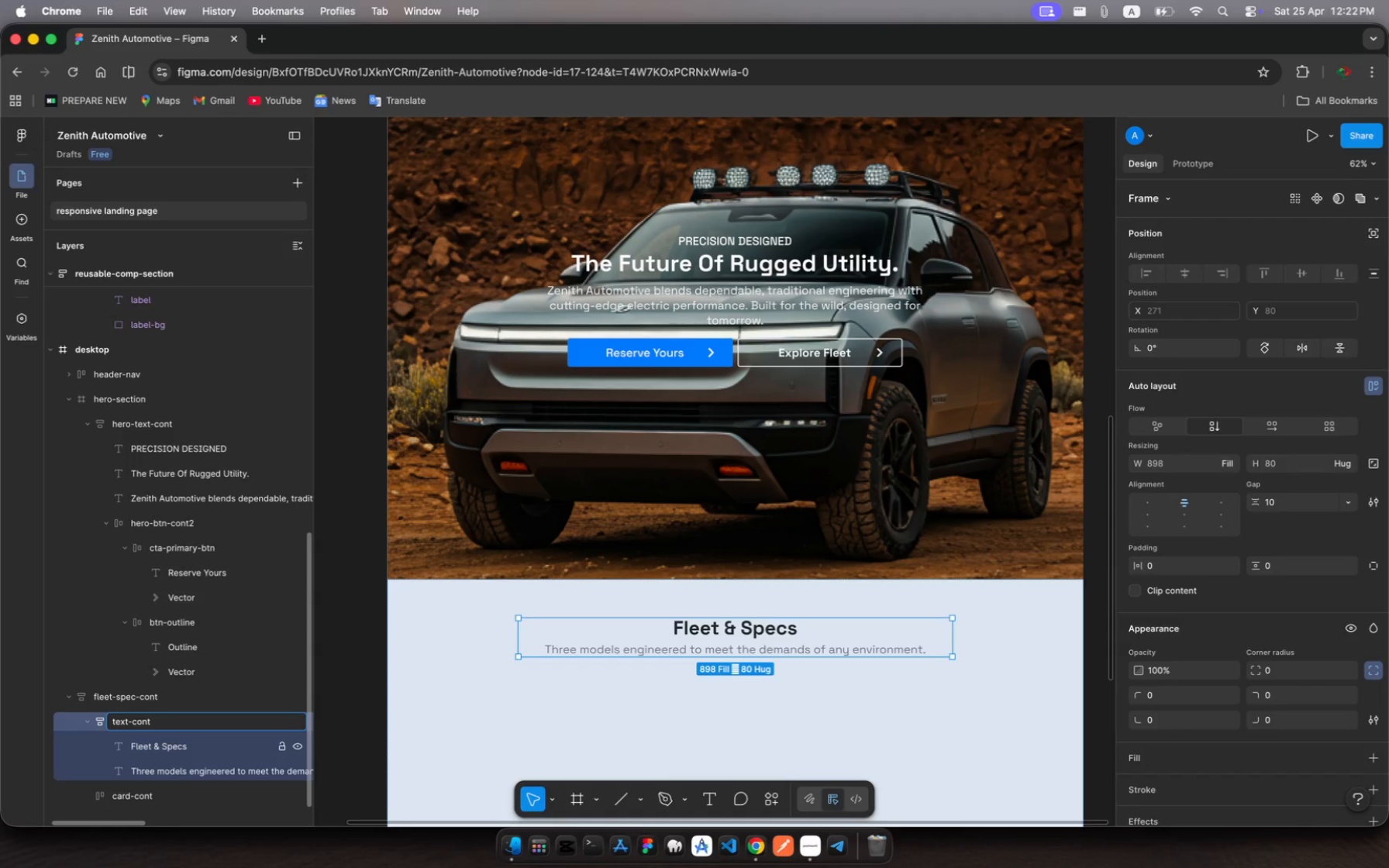 
hold_key(key=X, duration=0.38)
 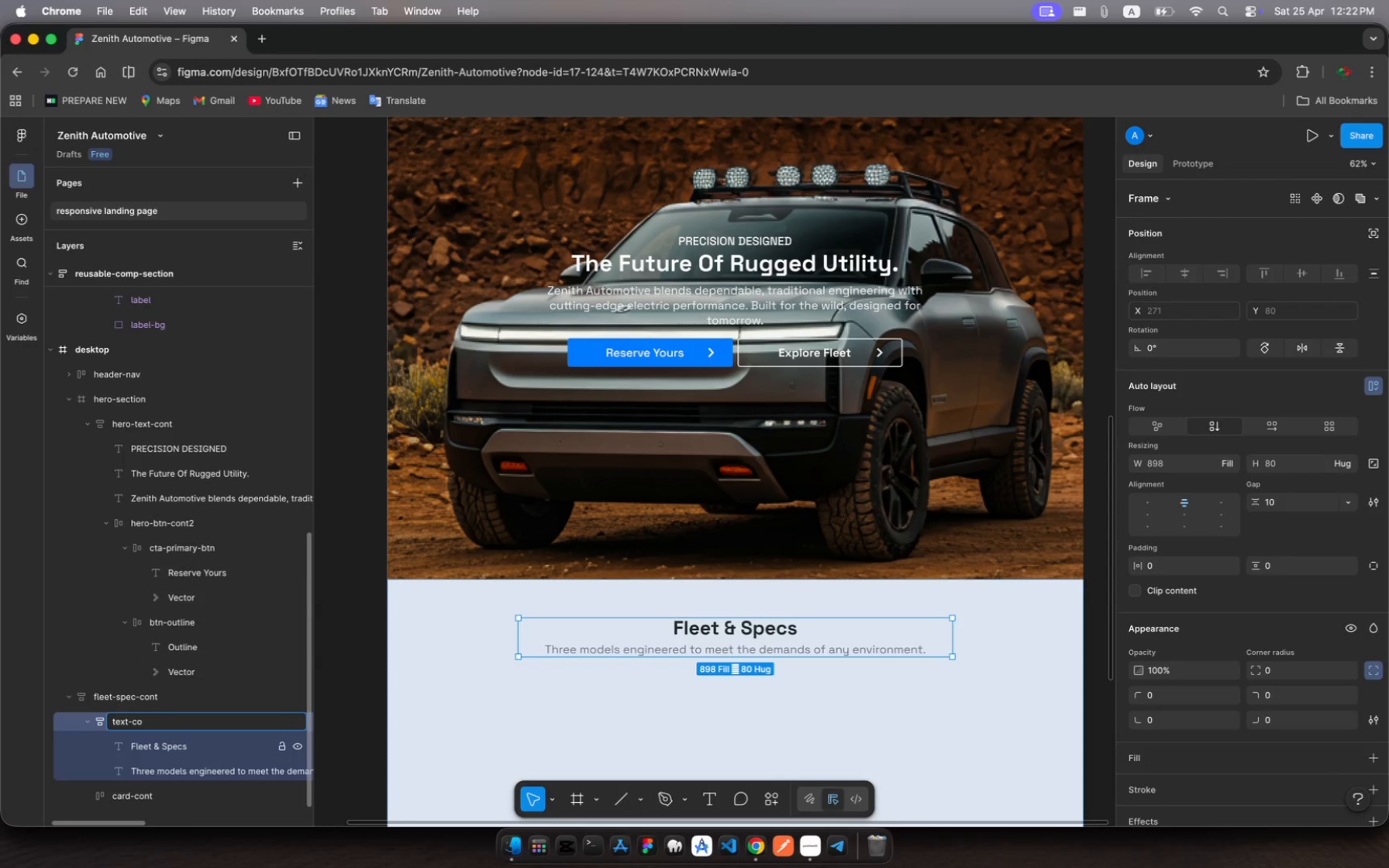 
key(ArrowLeft)
 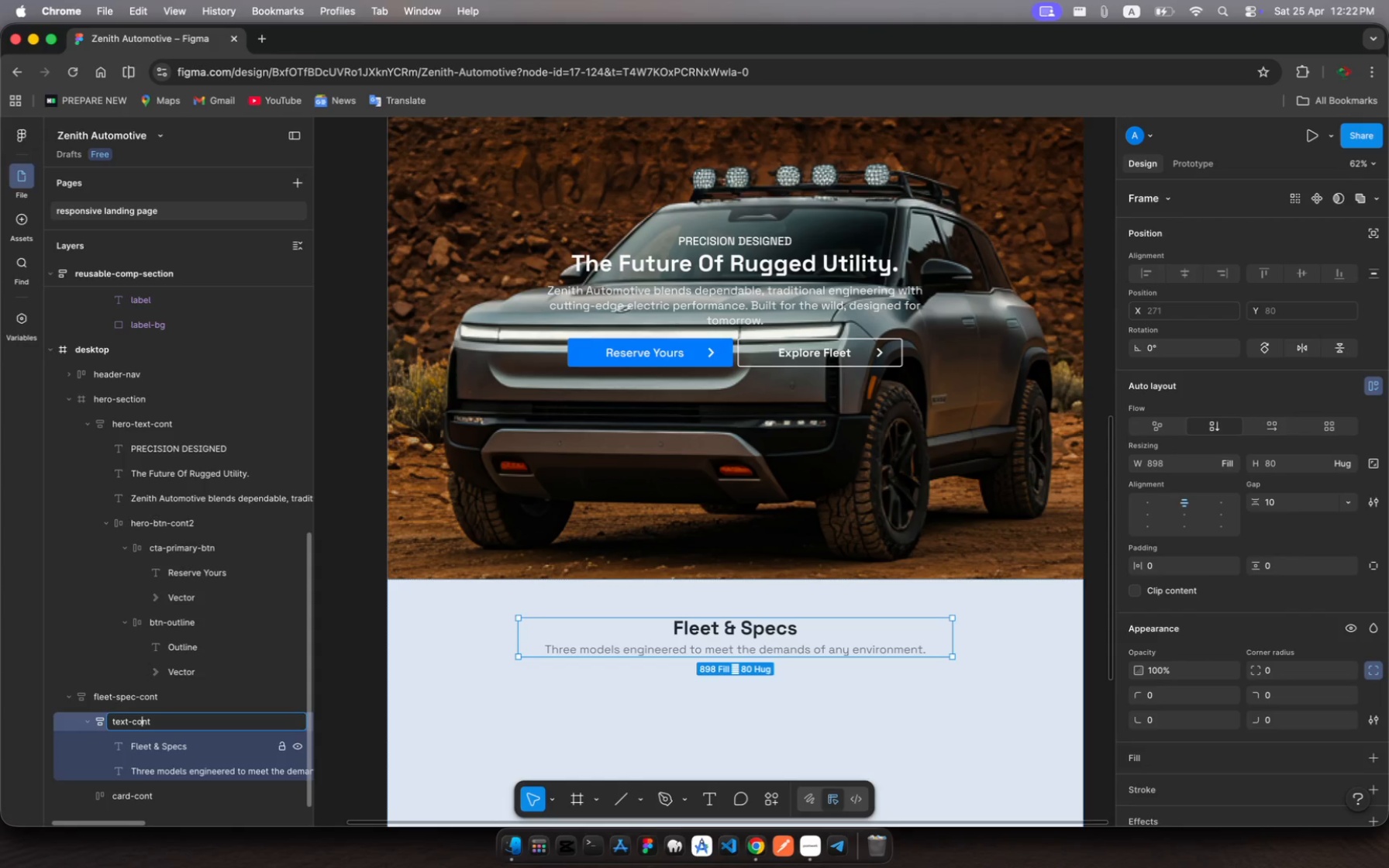 
key(ArrowLeft)
 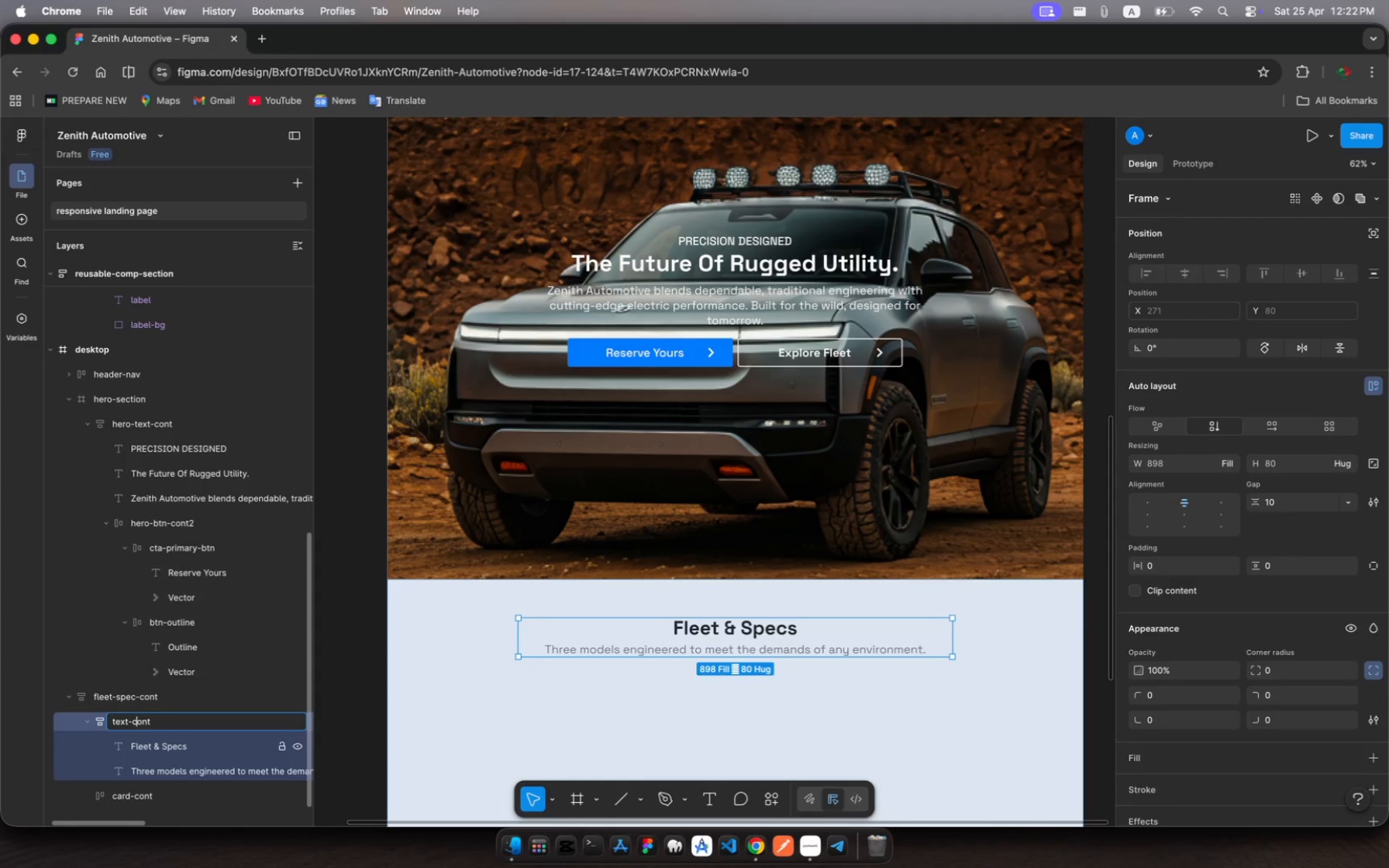 
key(ArrowLeft)
 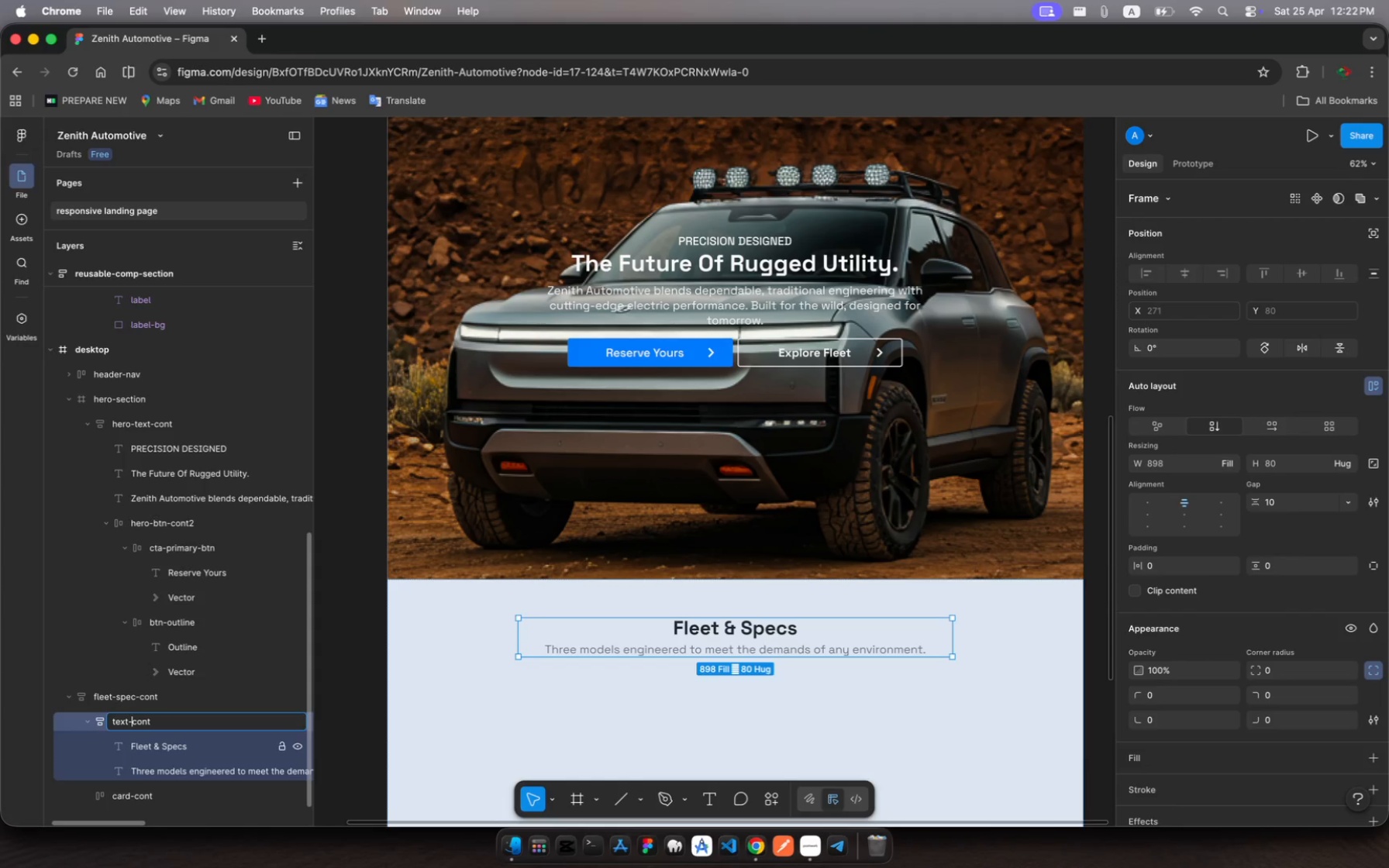 
key(ArrowLeft)
 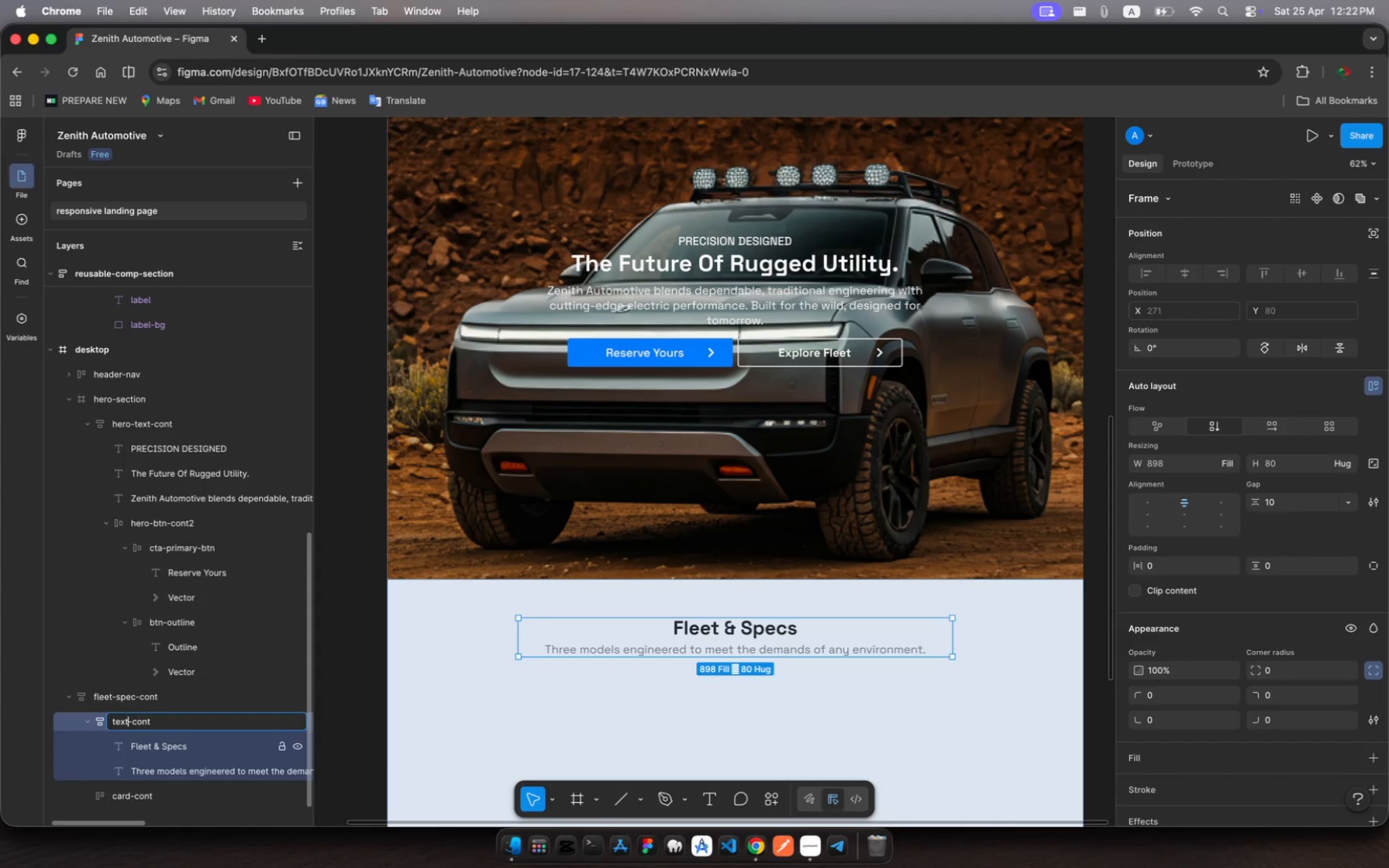 
key(ArrowLeft)
 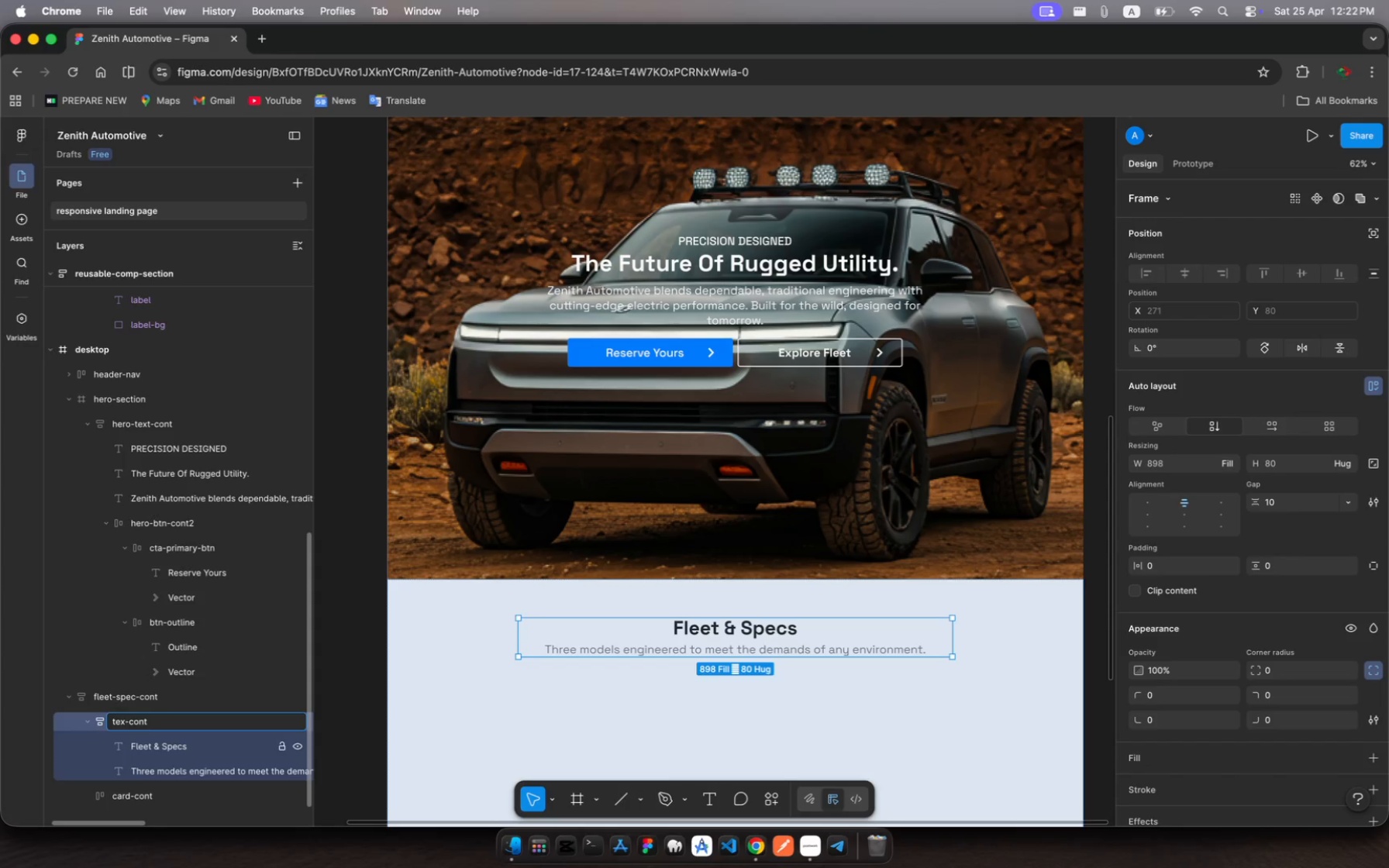 
key(Backspace)
key(Backspace)
key(Backspace)
type(xtmain-)
key(Escape)
 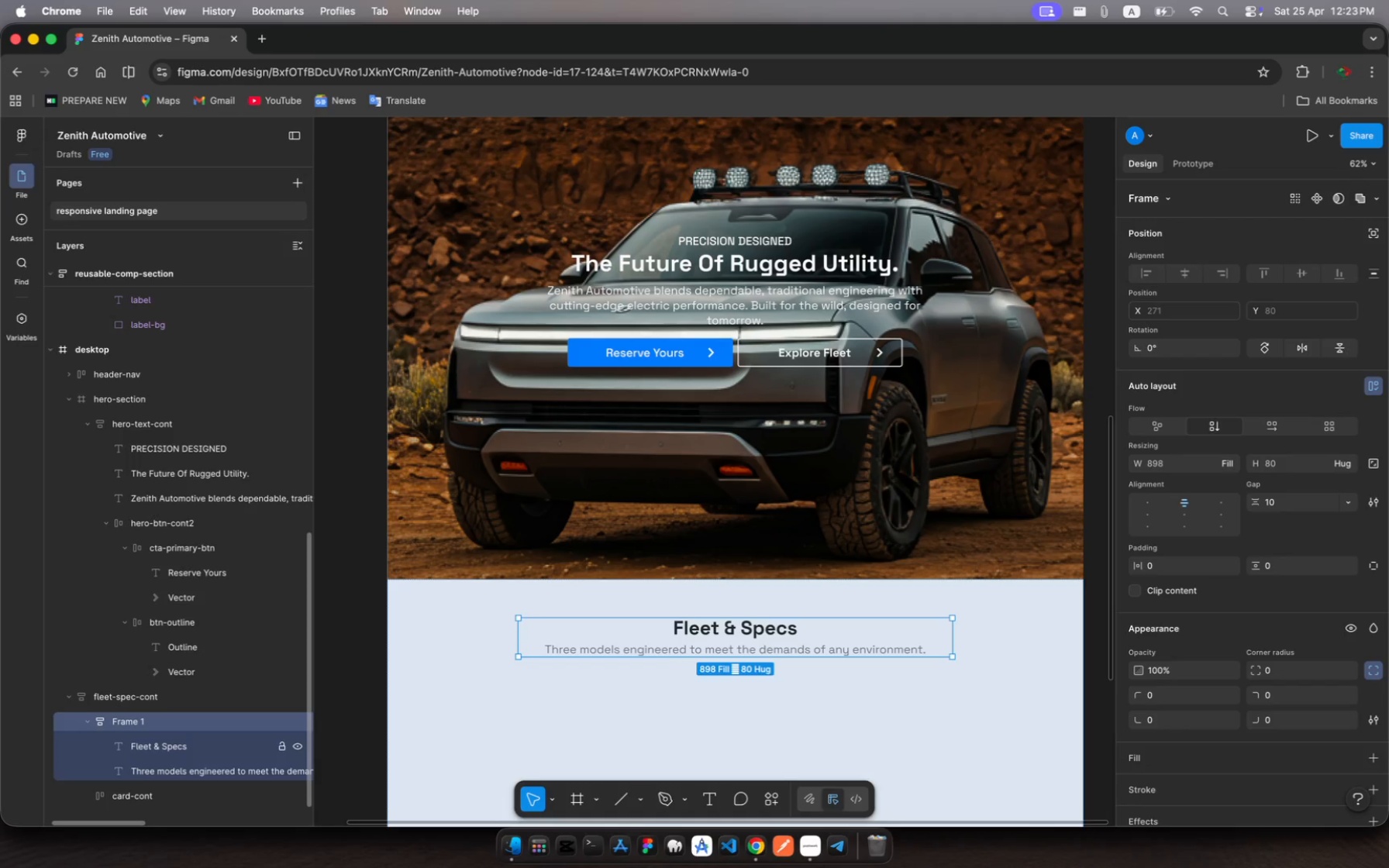 
hold_key(key=ArrowLeft, duration=0.81)
 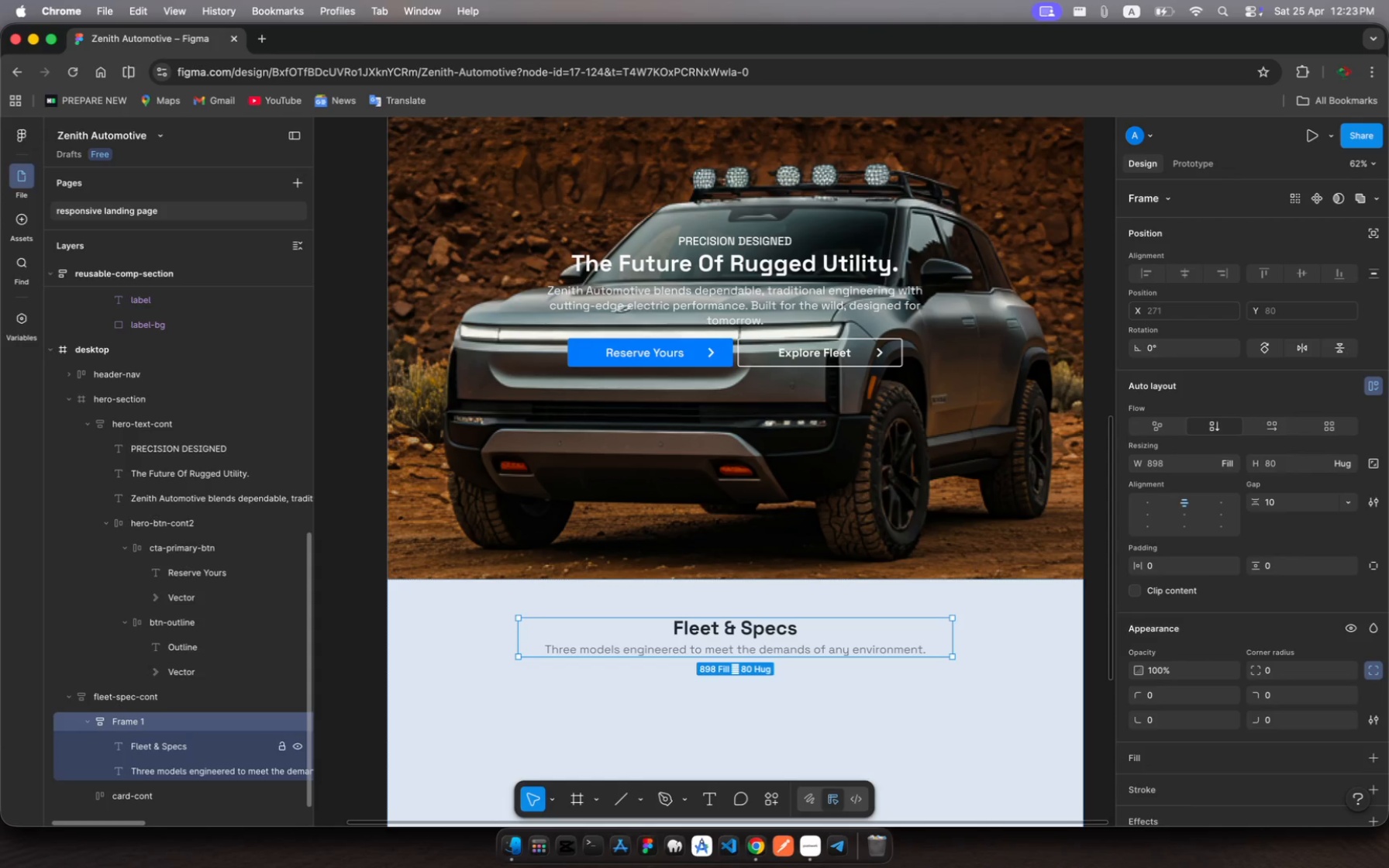 
key(Meta+R)
 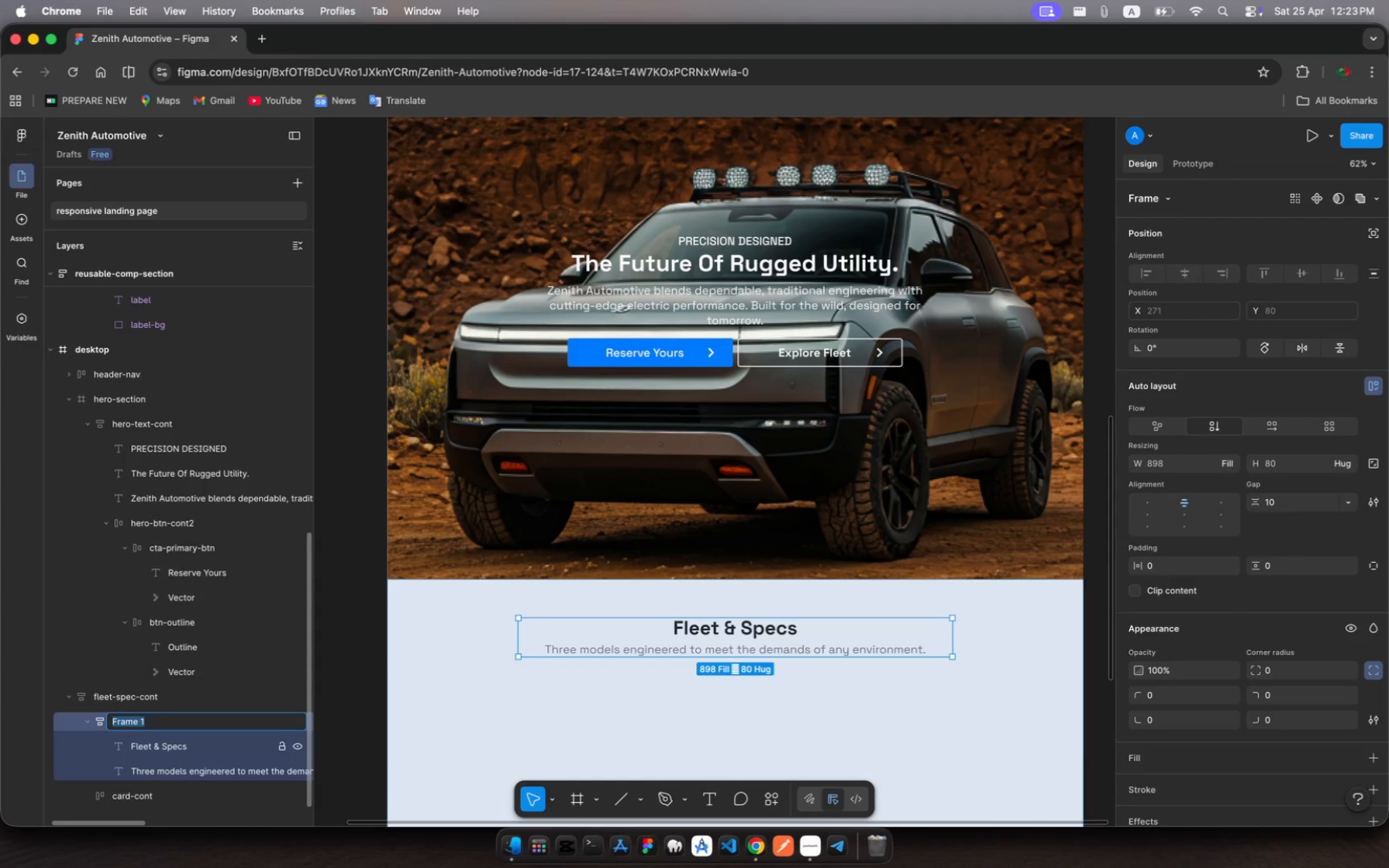 
type(main=)
key(Backspace)
type(-txt-cont)
 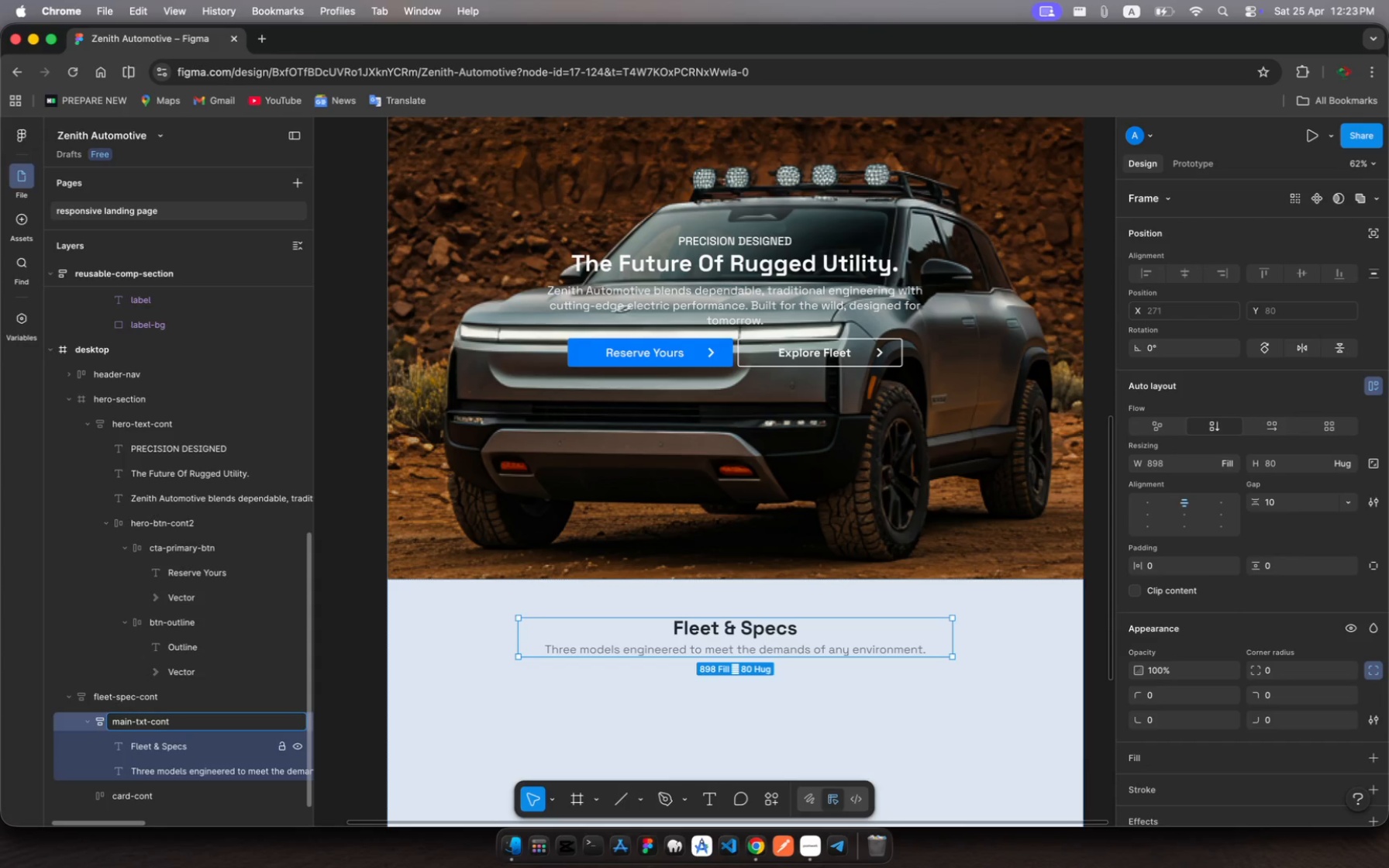 
key(Enter)
 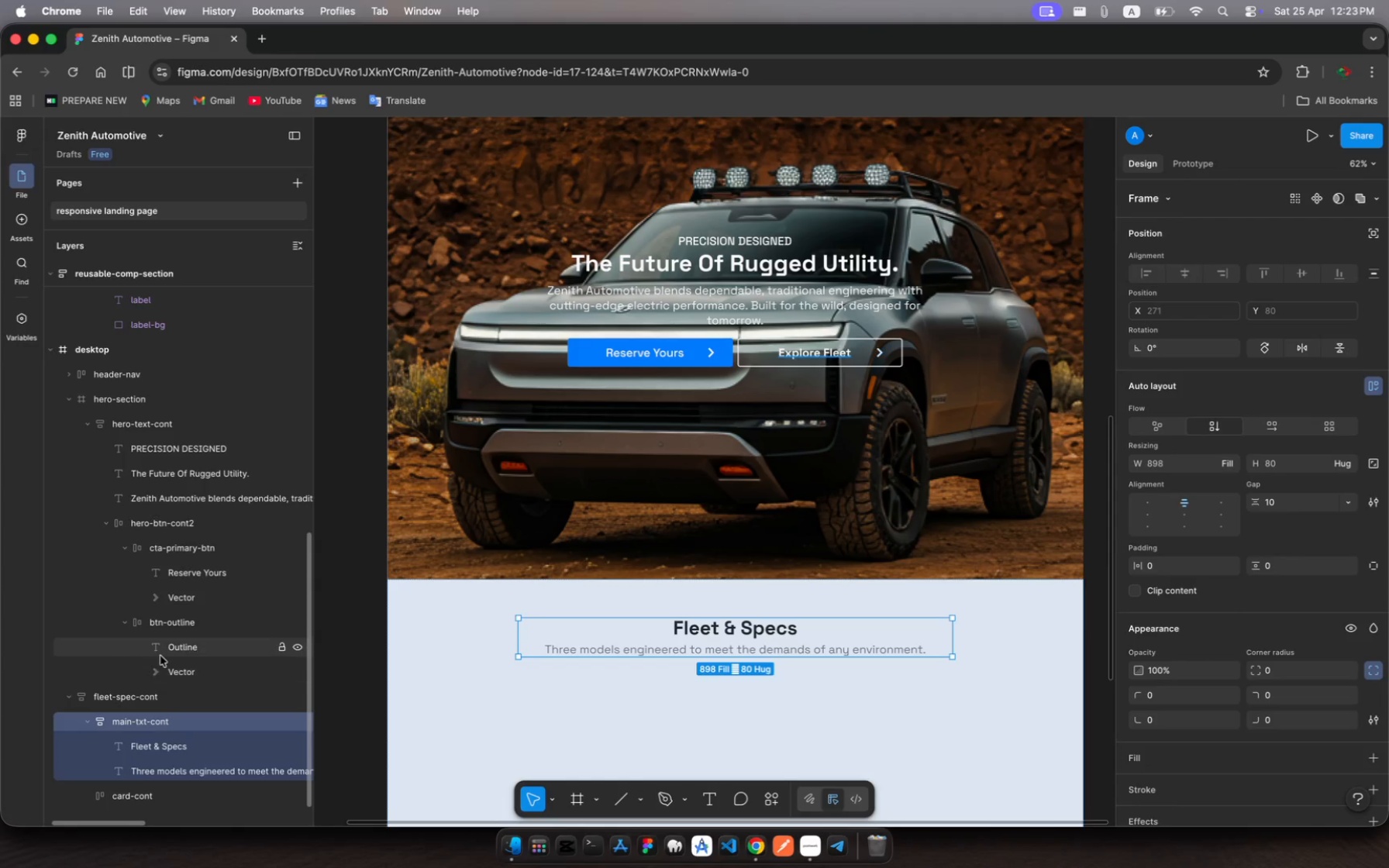 
scroll: coordinate [160, 656], scroll_direction: down, amount: 11.0
 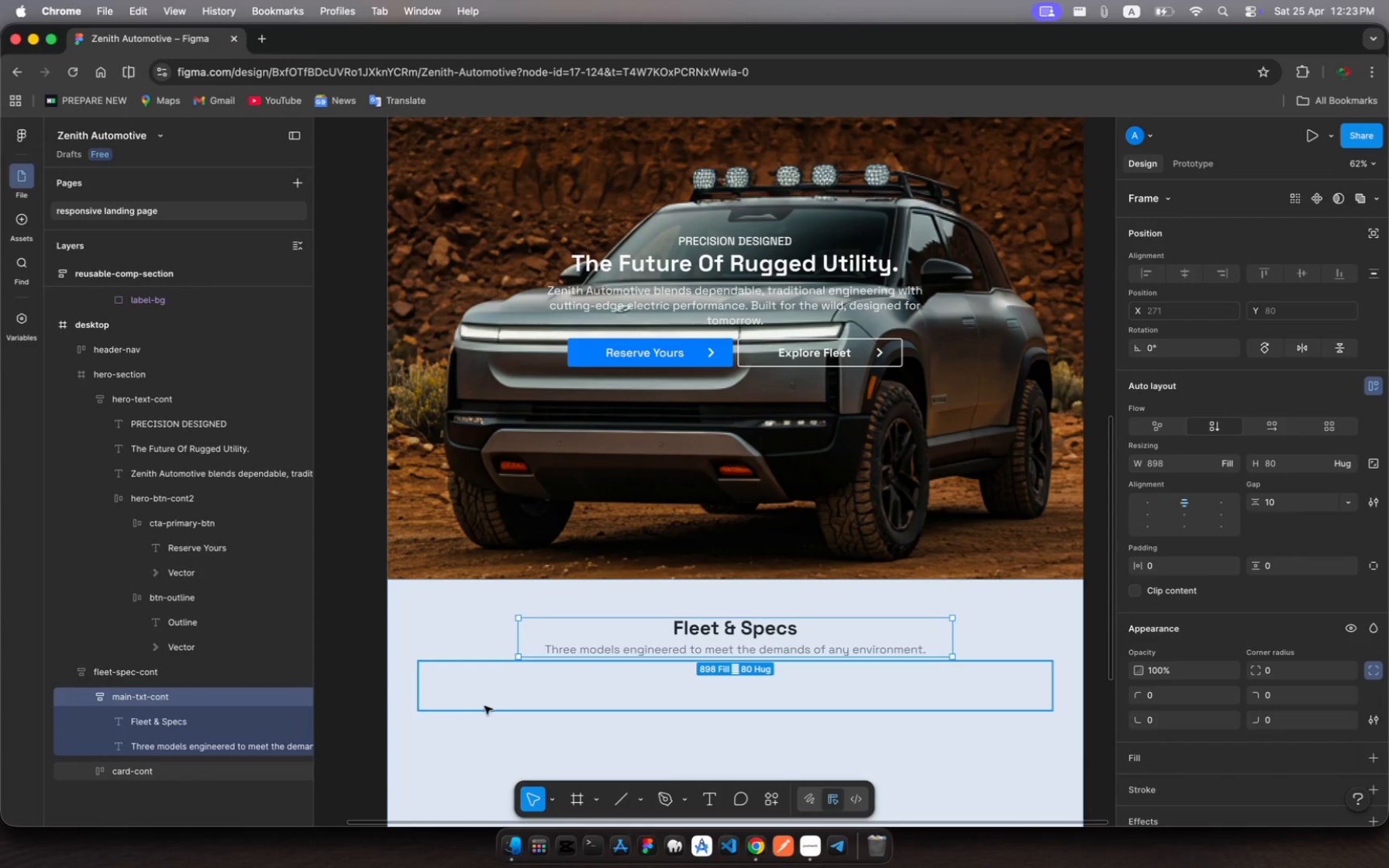 
wait(6.49)
 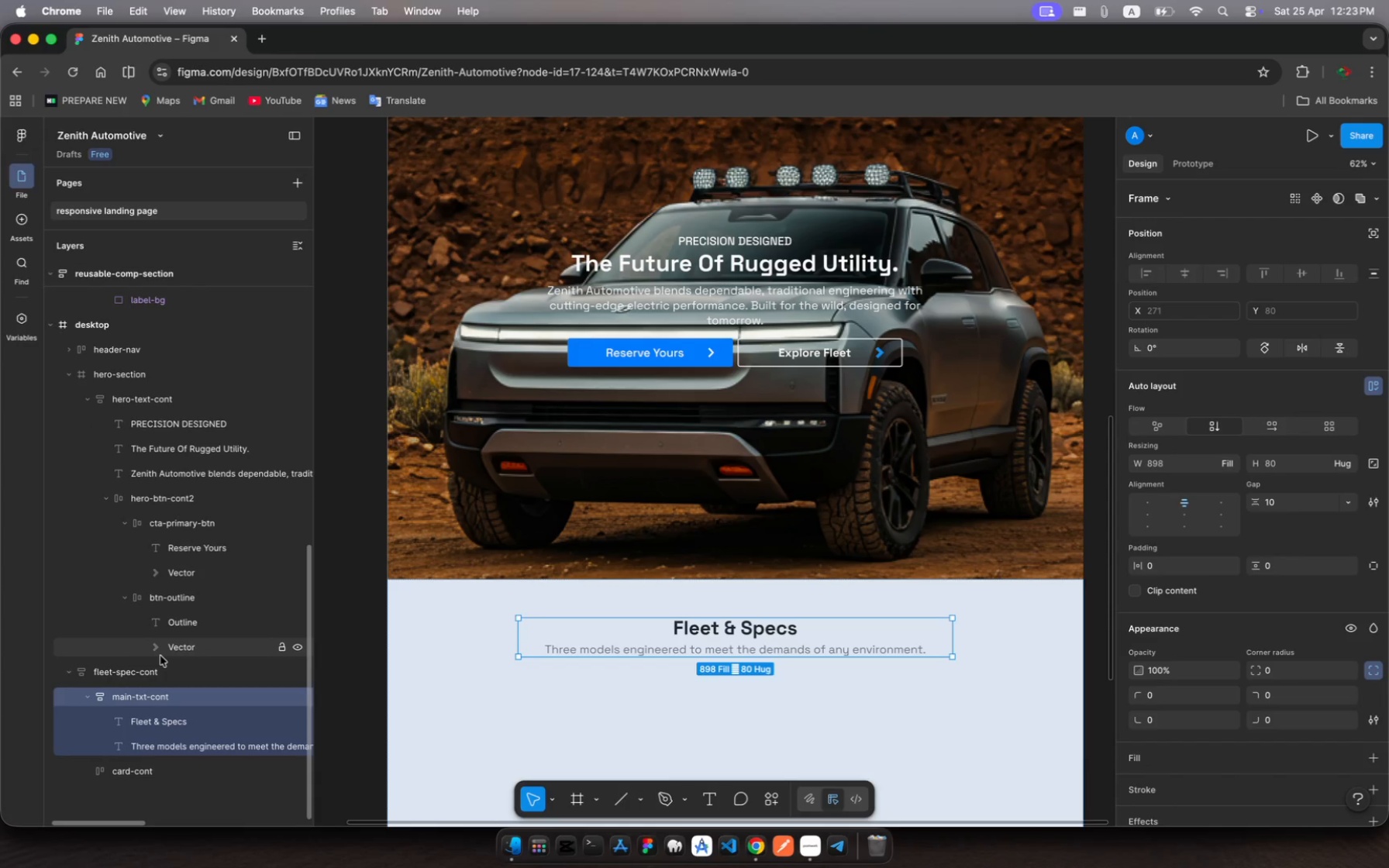 
left_click([497, 698])
 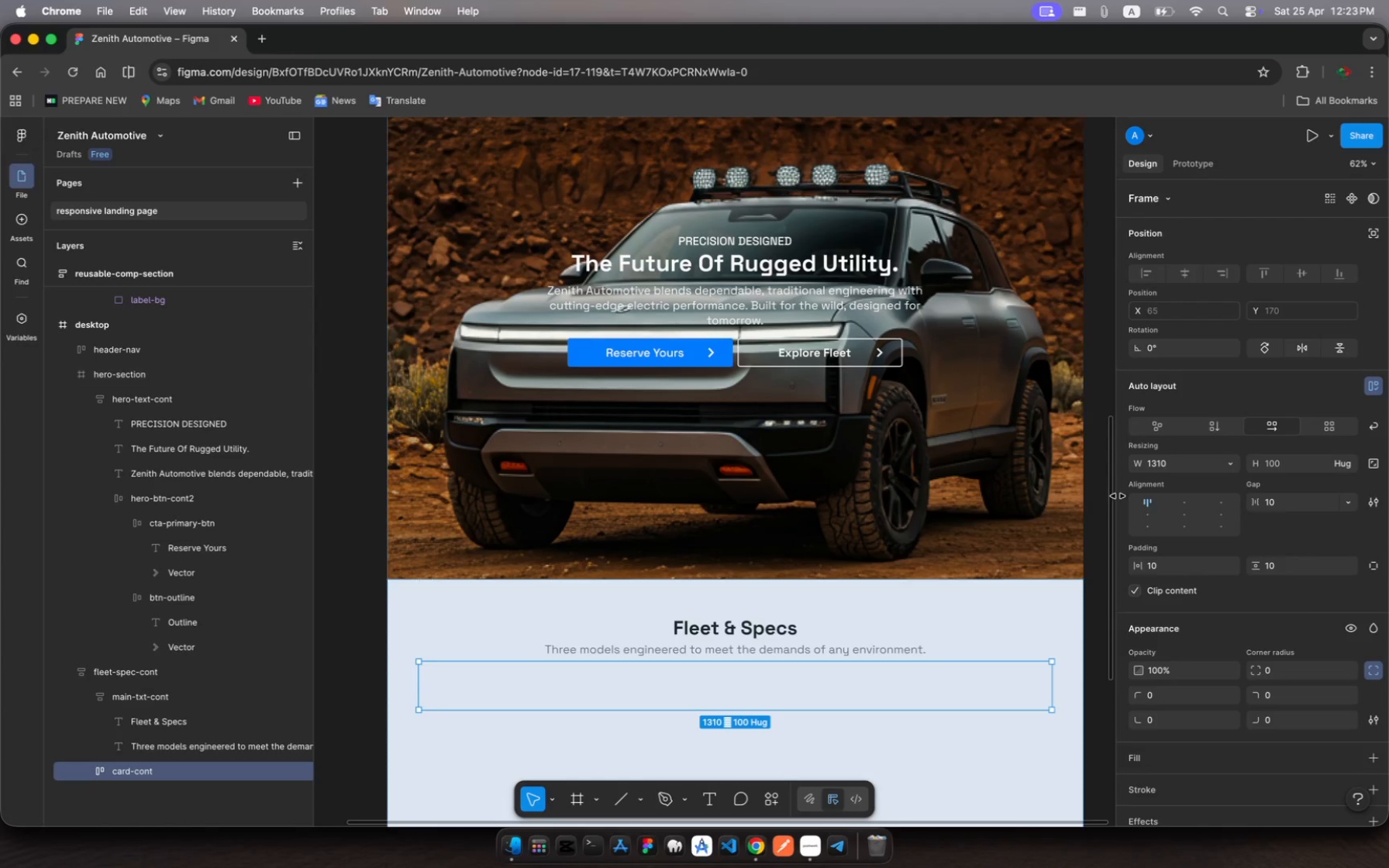 
left_click([1191, 512])
 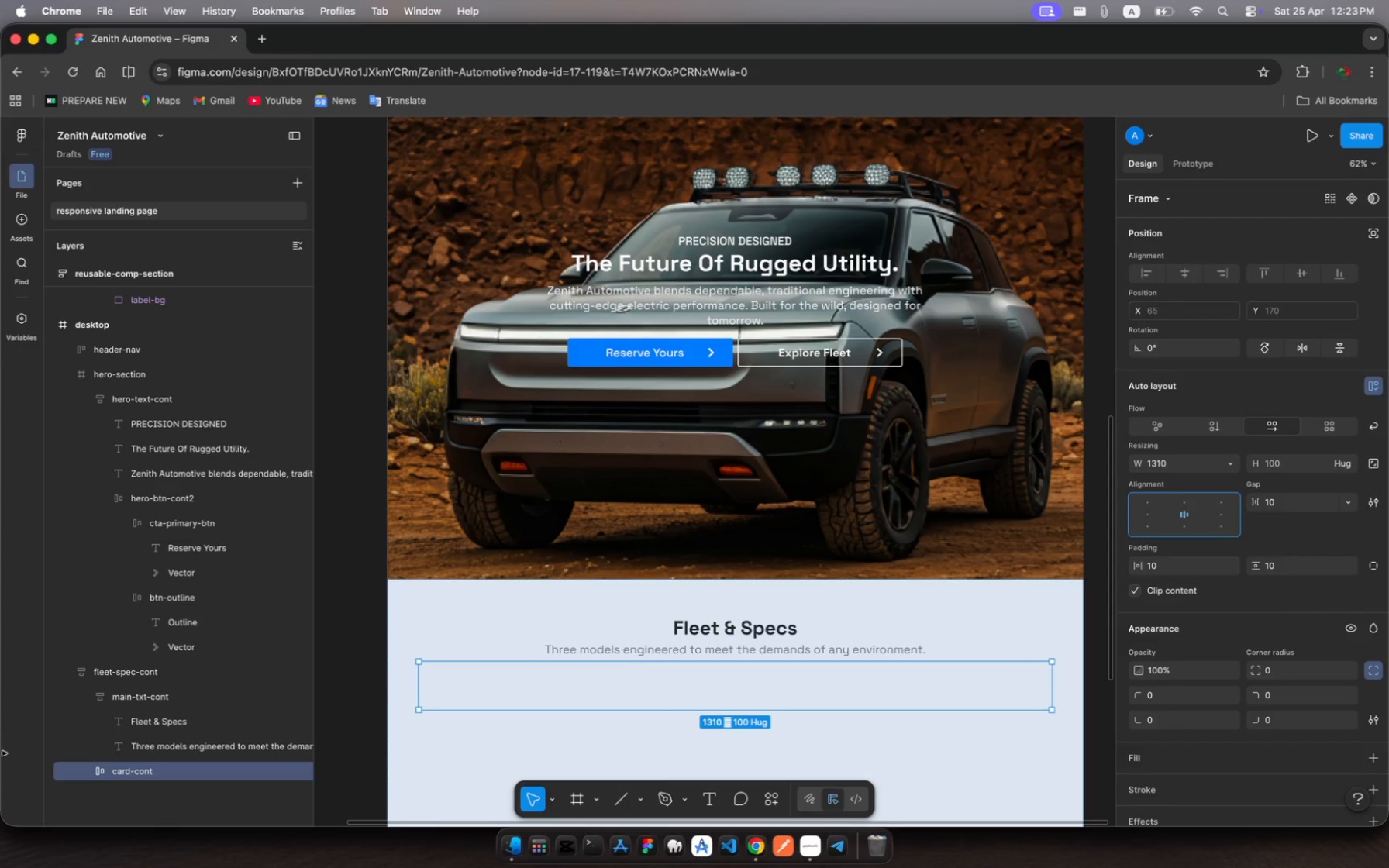 
wait(6.73)
 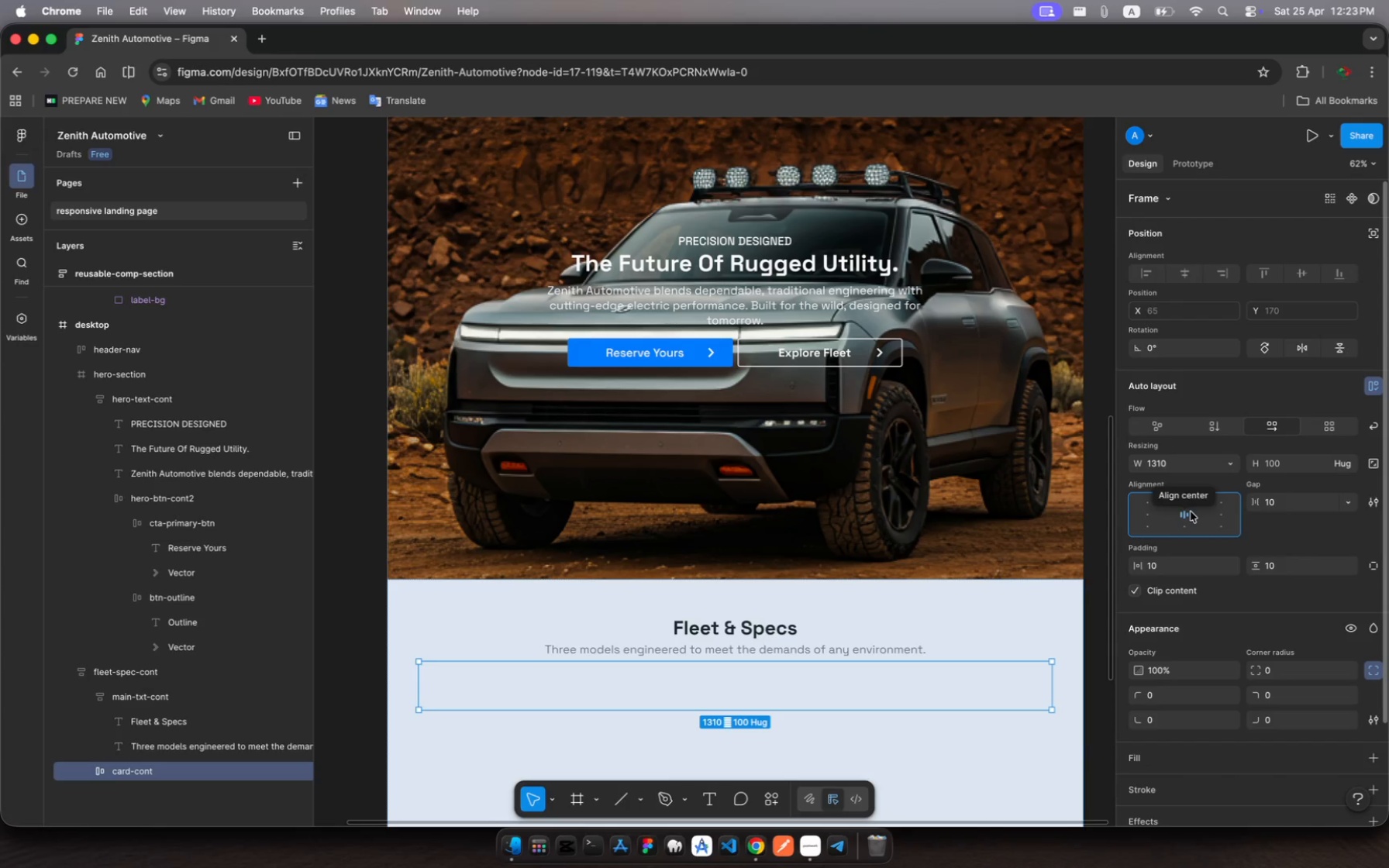 
left_click([140, 704])
 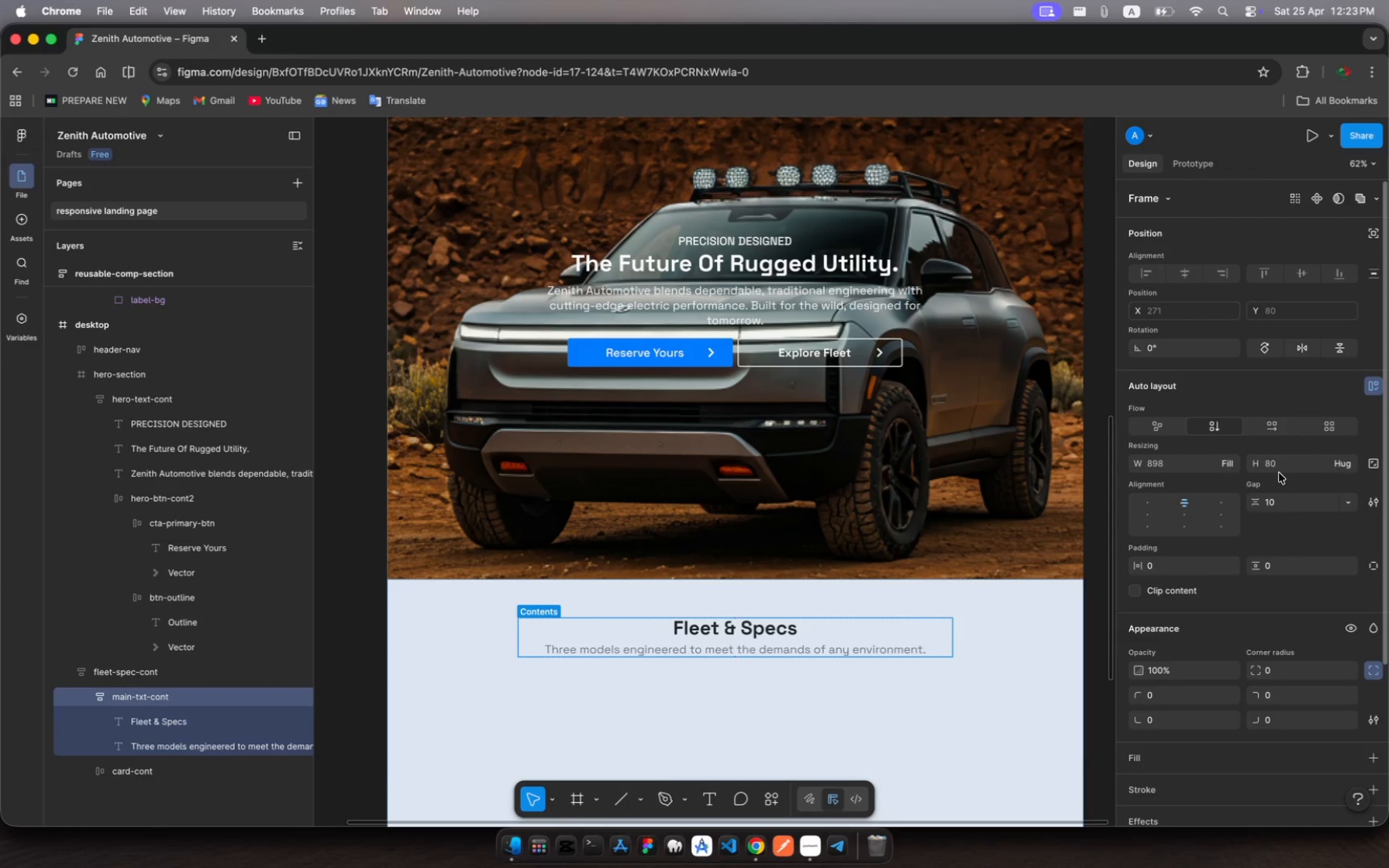 
wait(9.02)
 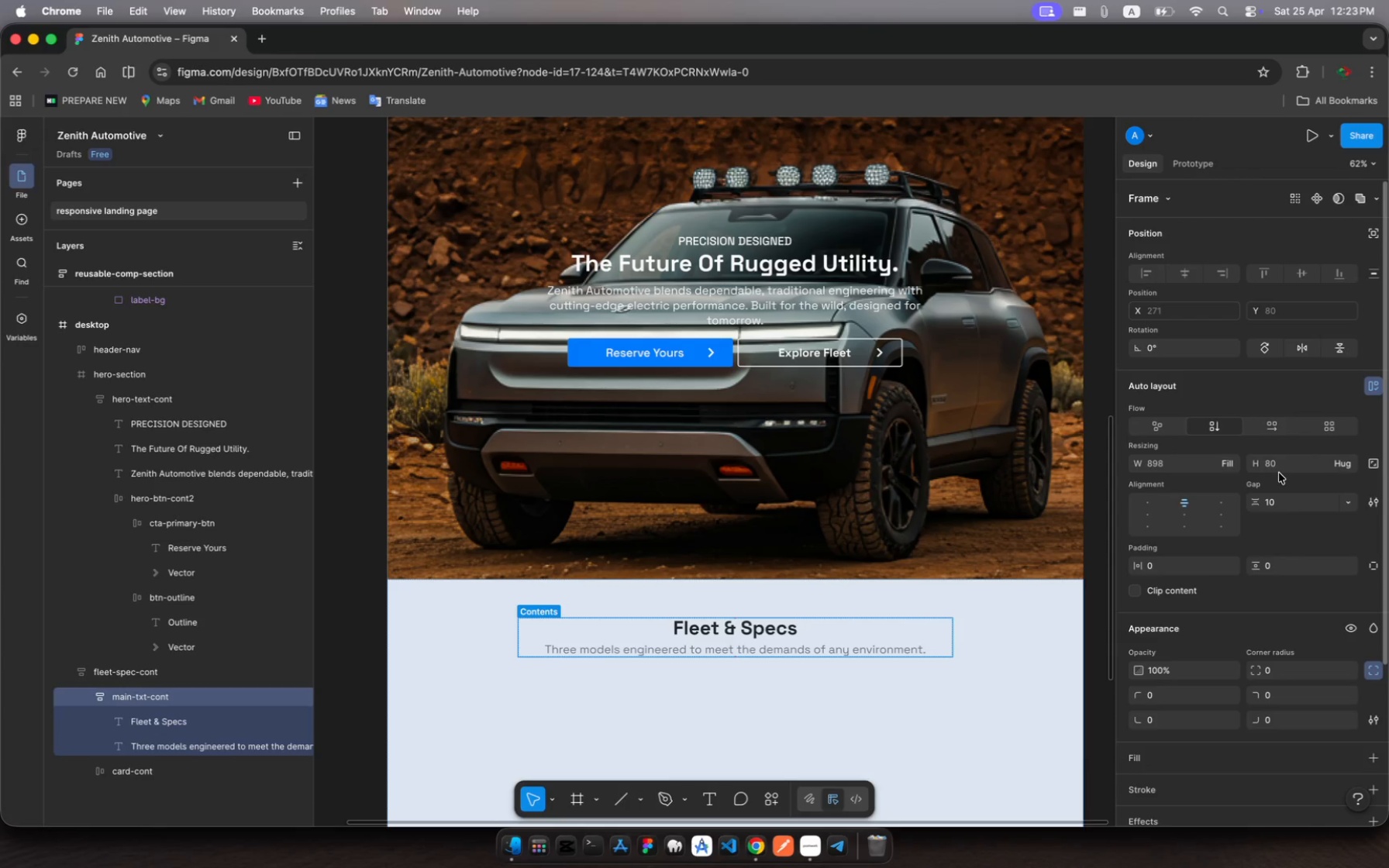 
left_click([153, 673])
 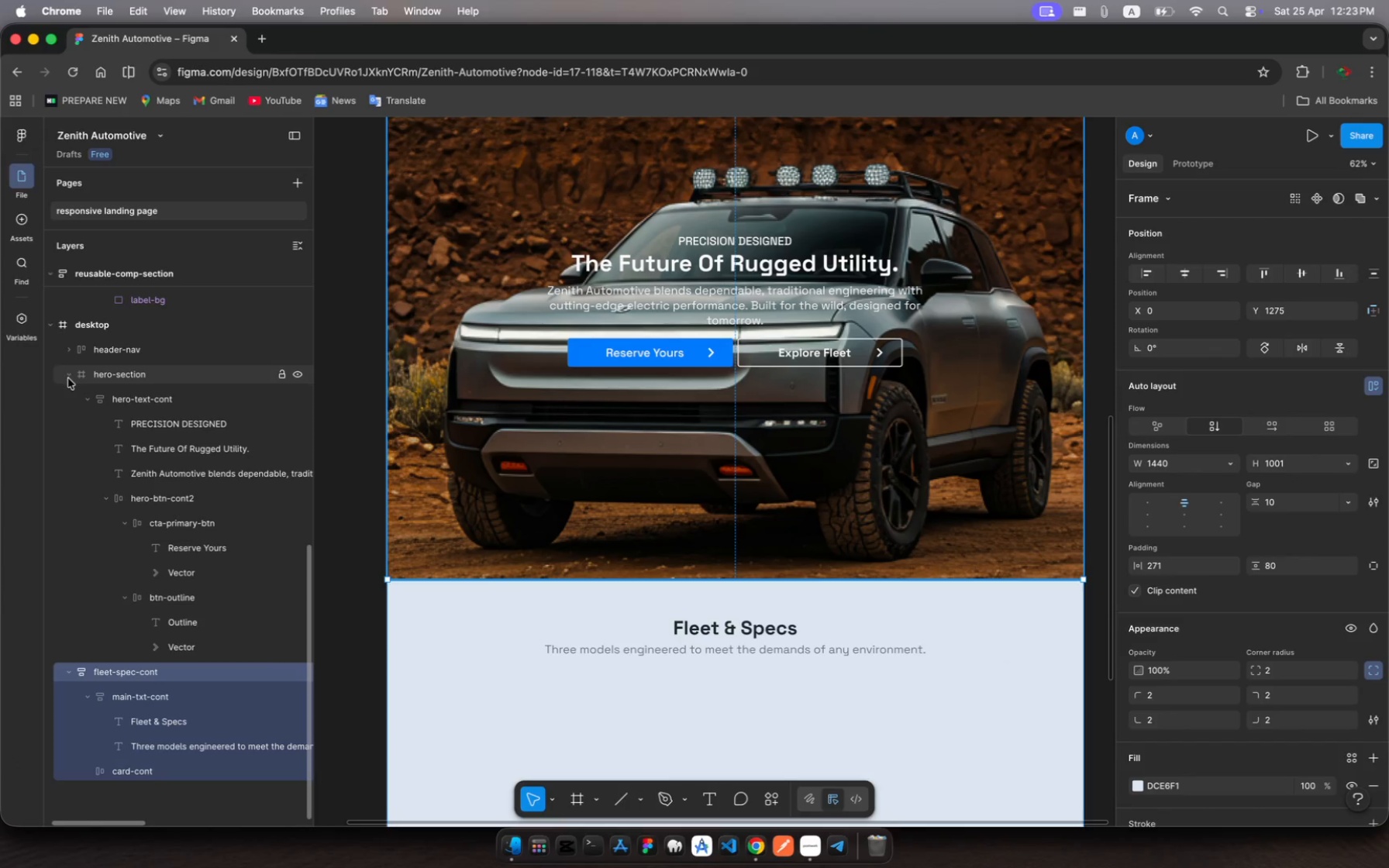 
left_click([68, 379])
 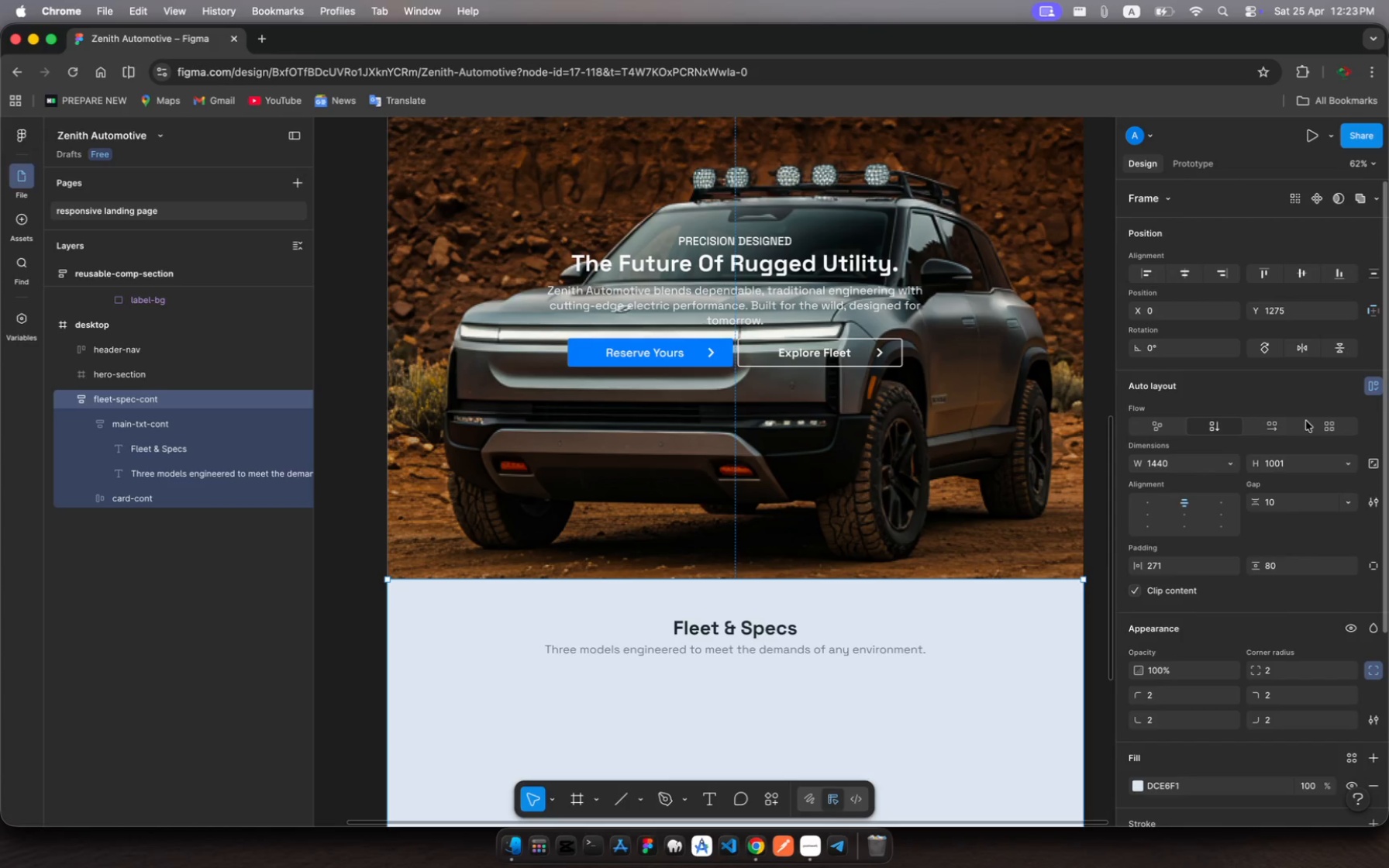 
mouse_move([1177, 508])
 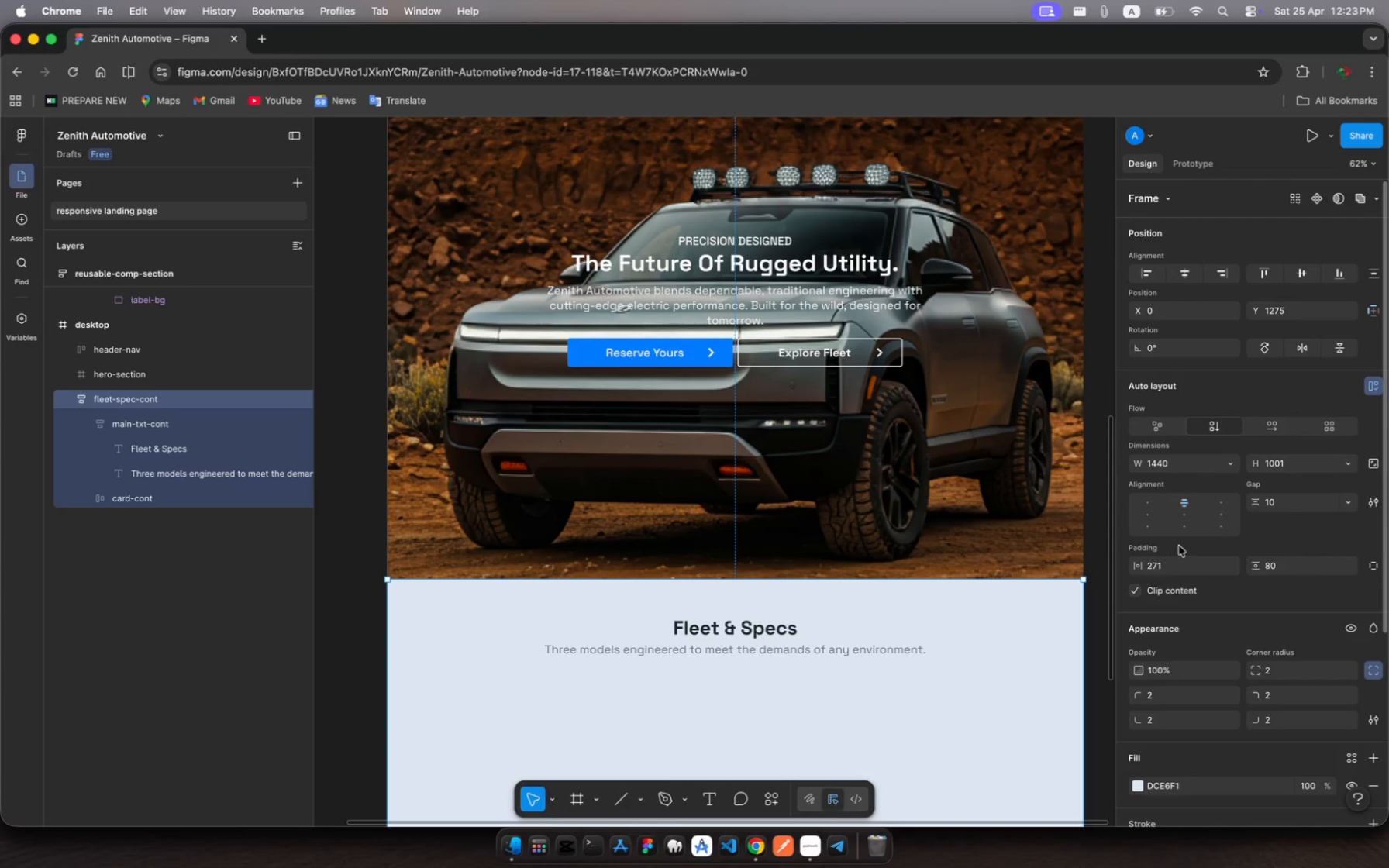 
left_click([1185, 511])
 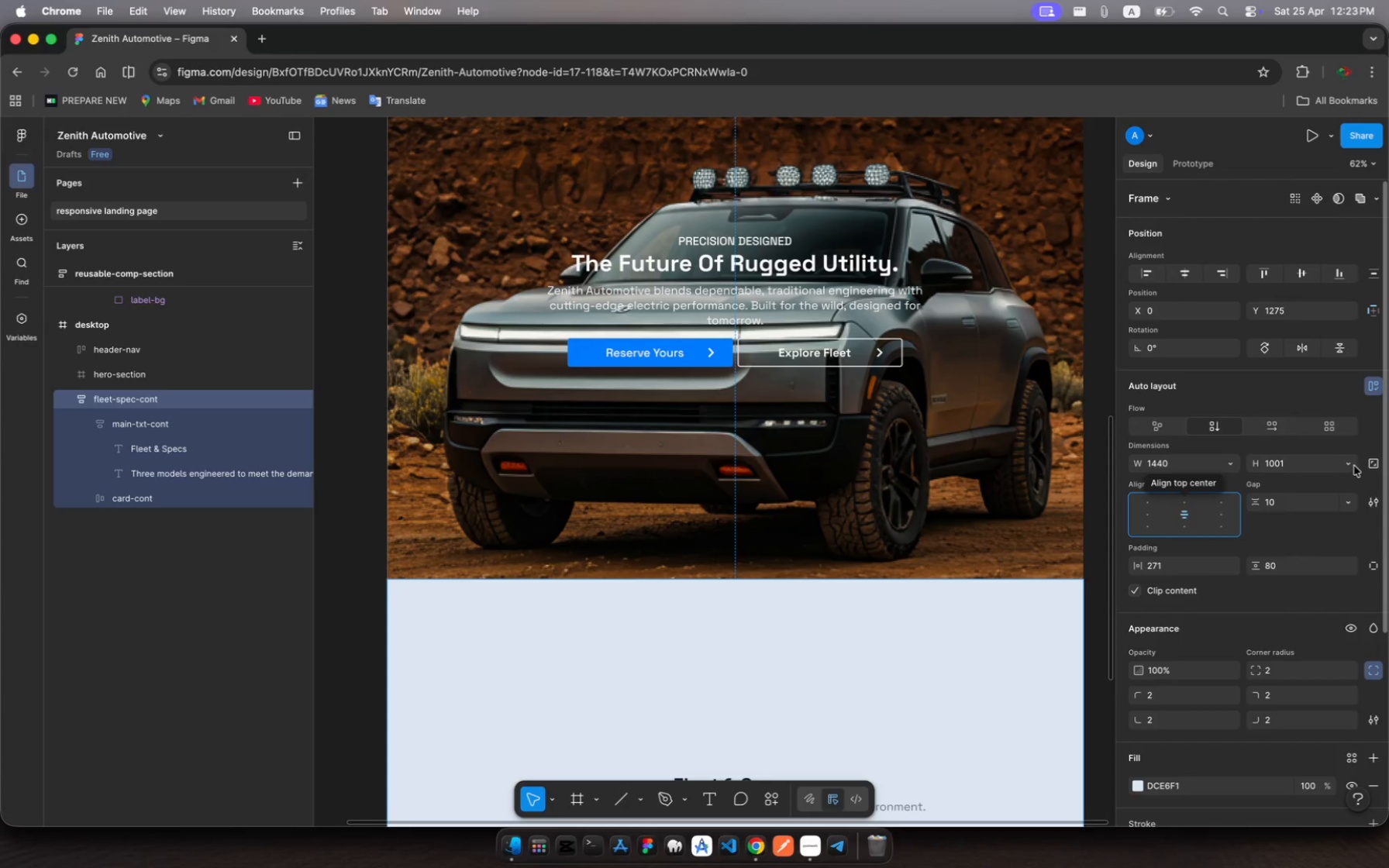 
left_click([1351, 463])
 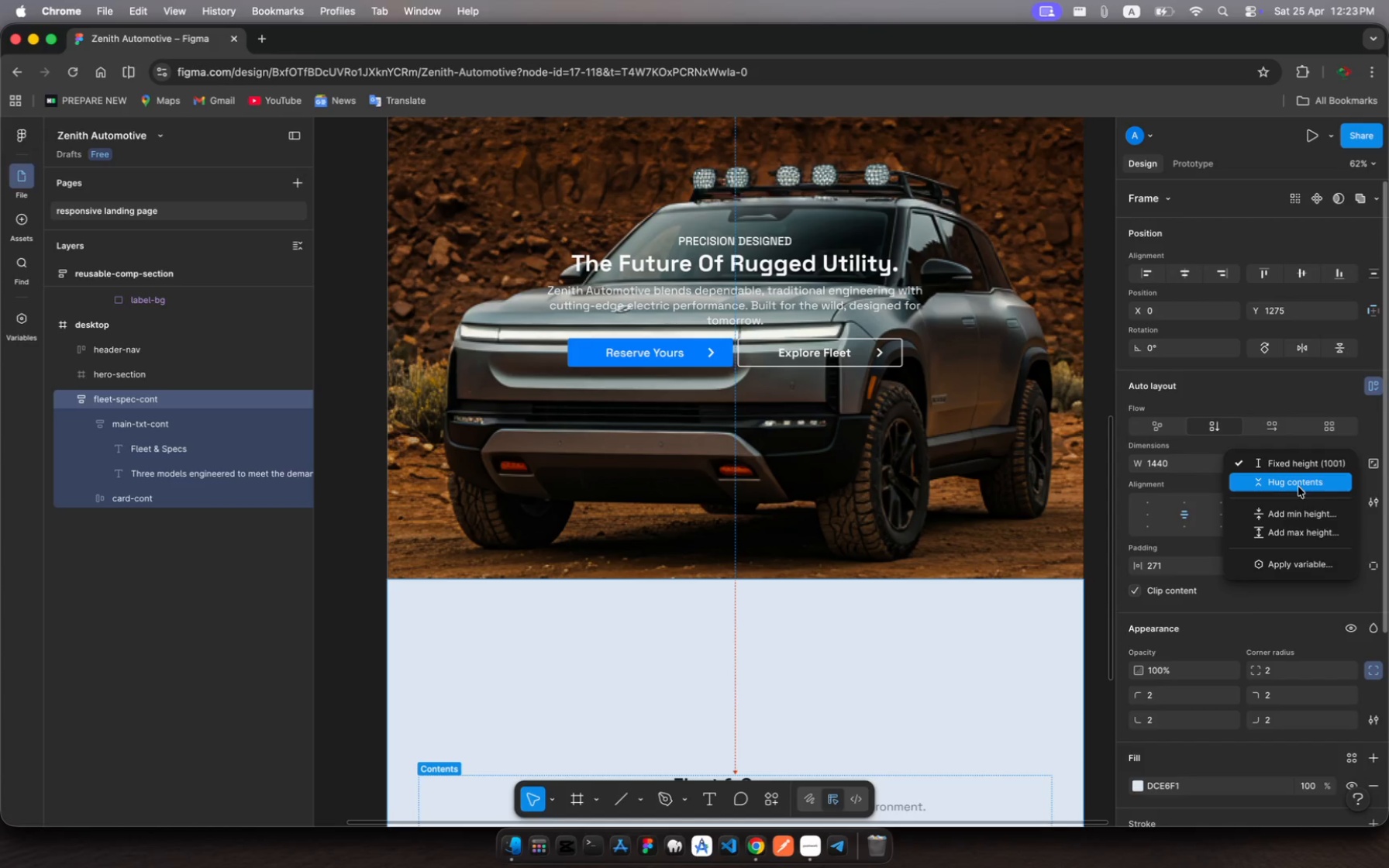 
left_click([1299, 486])
 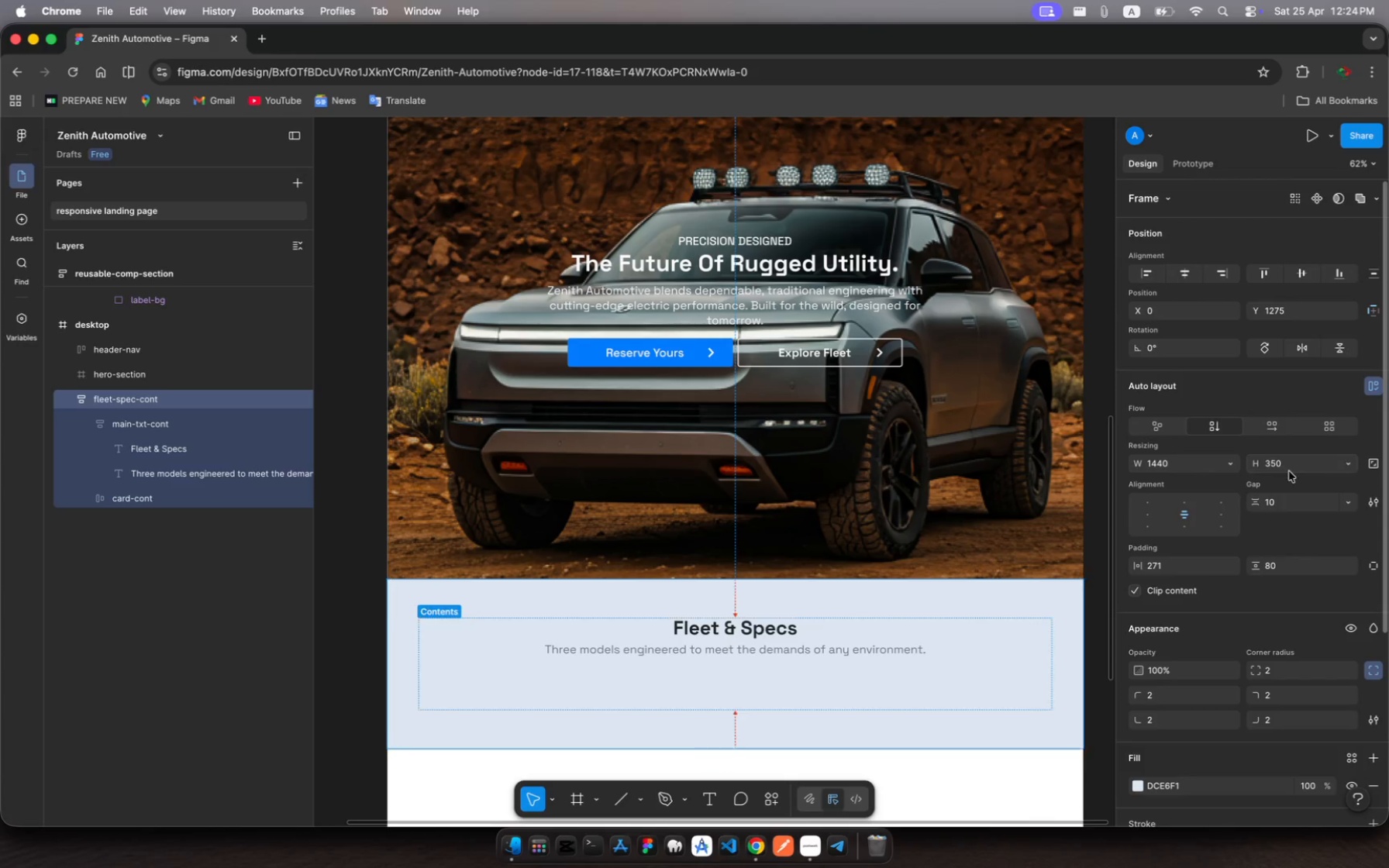 
wait(5.94)
 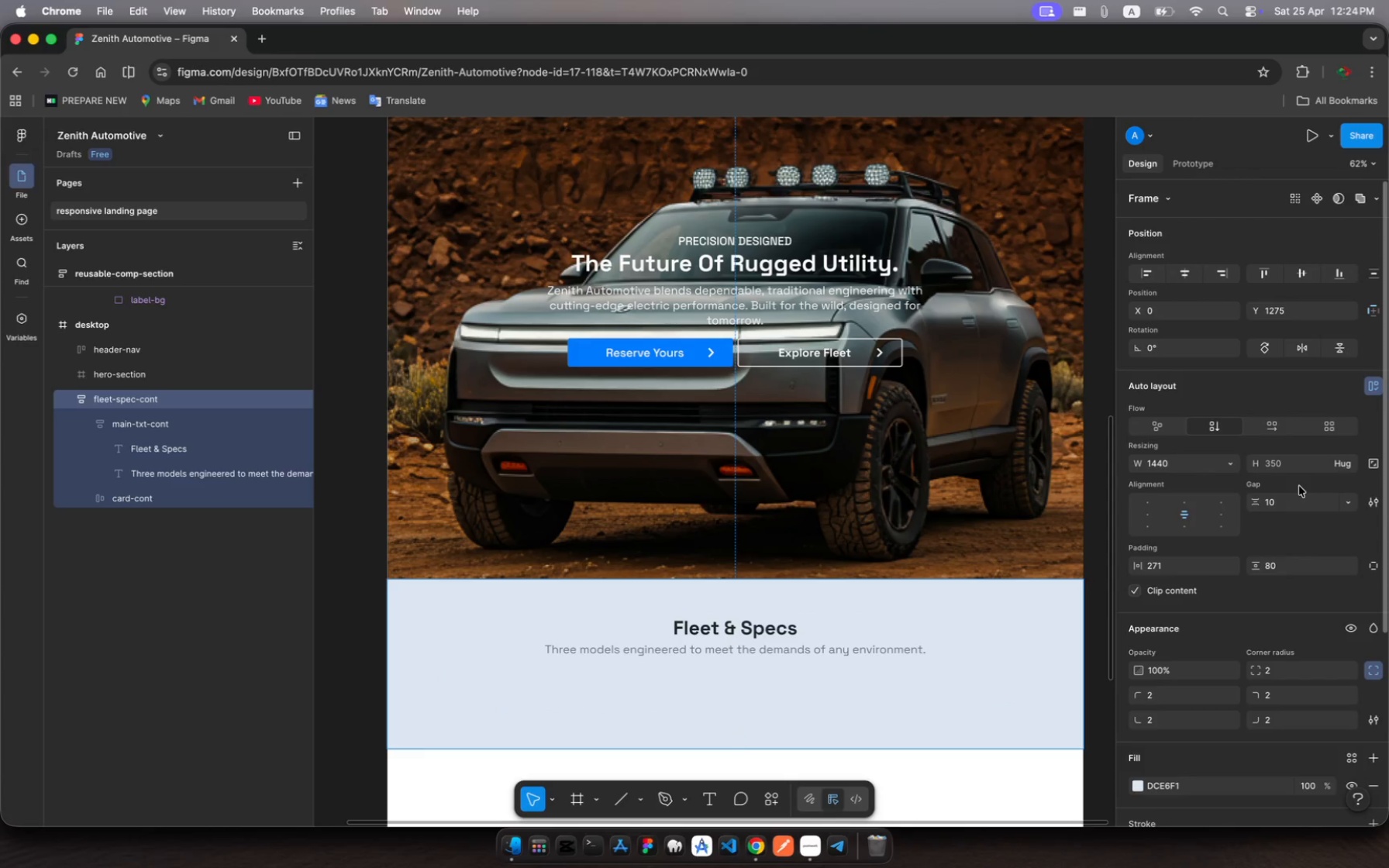 
left_click([1283, 501])
 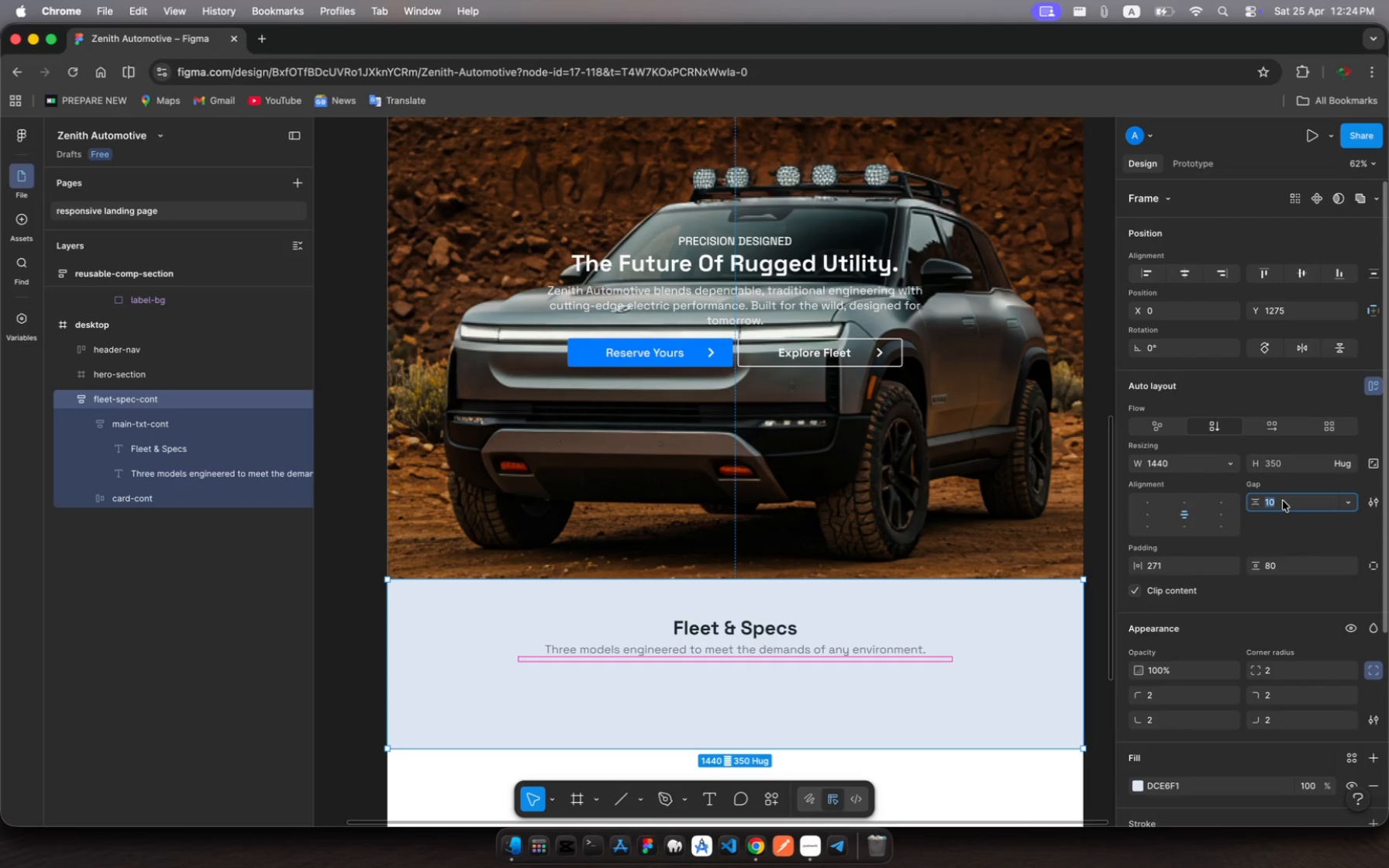 
wait(9.32)
 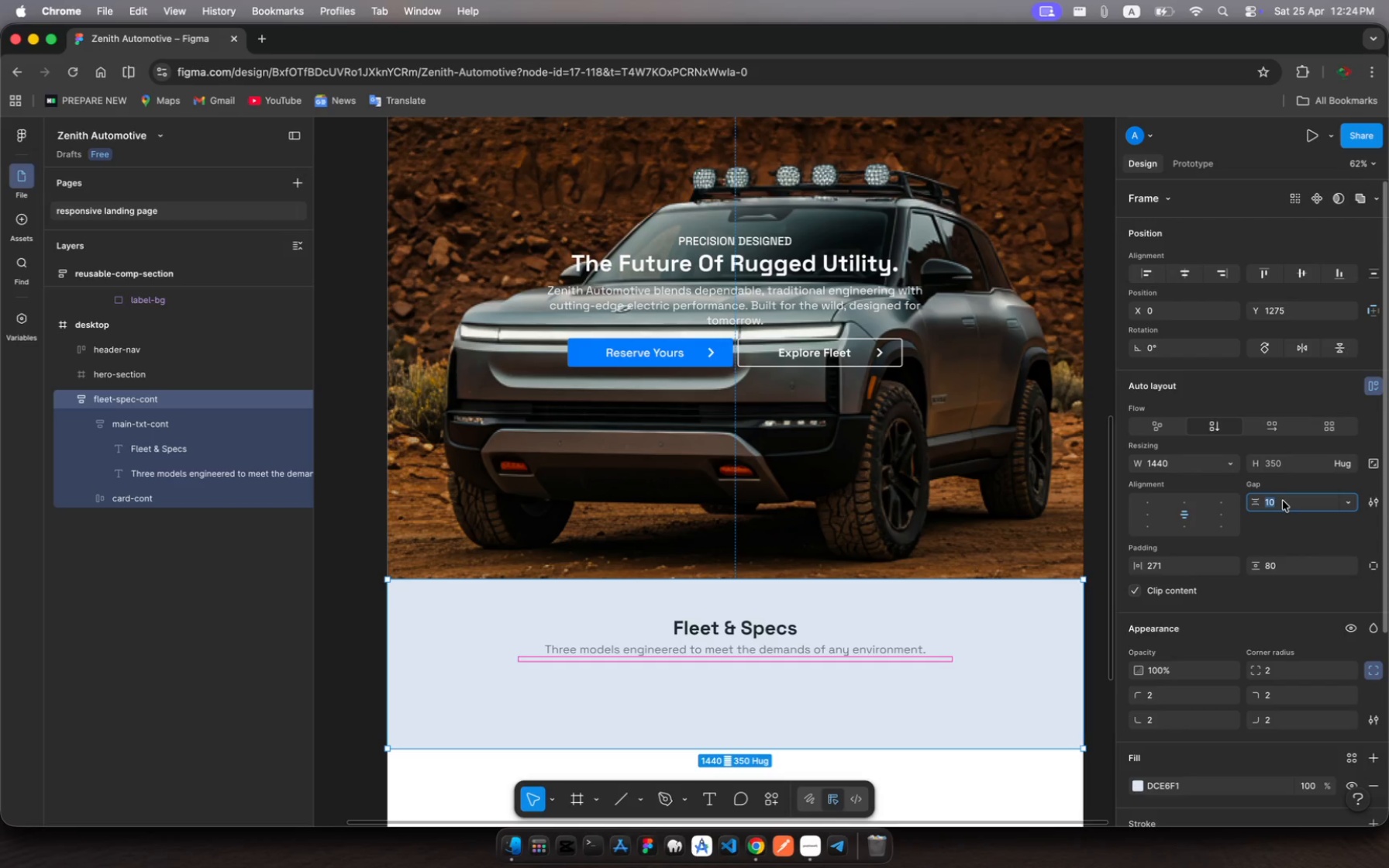 
type(64)
 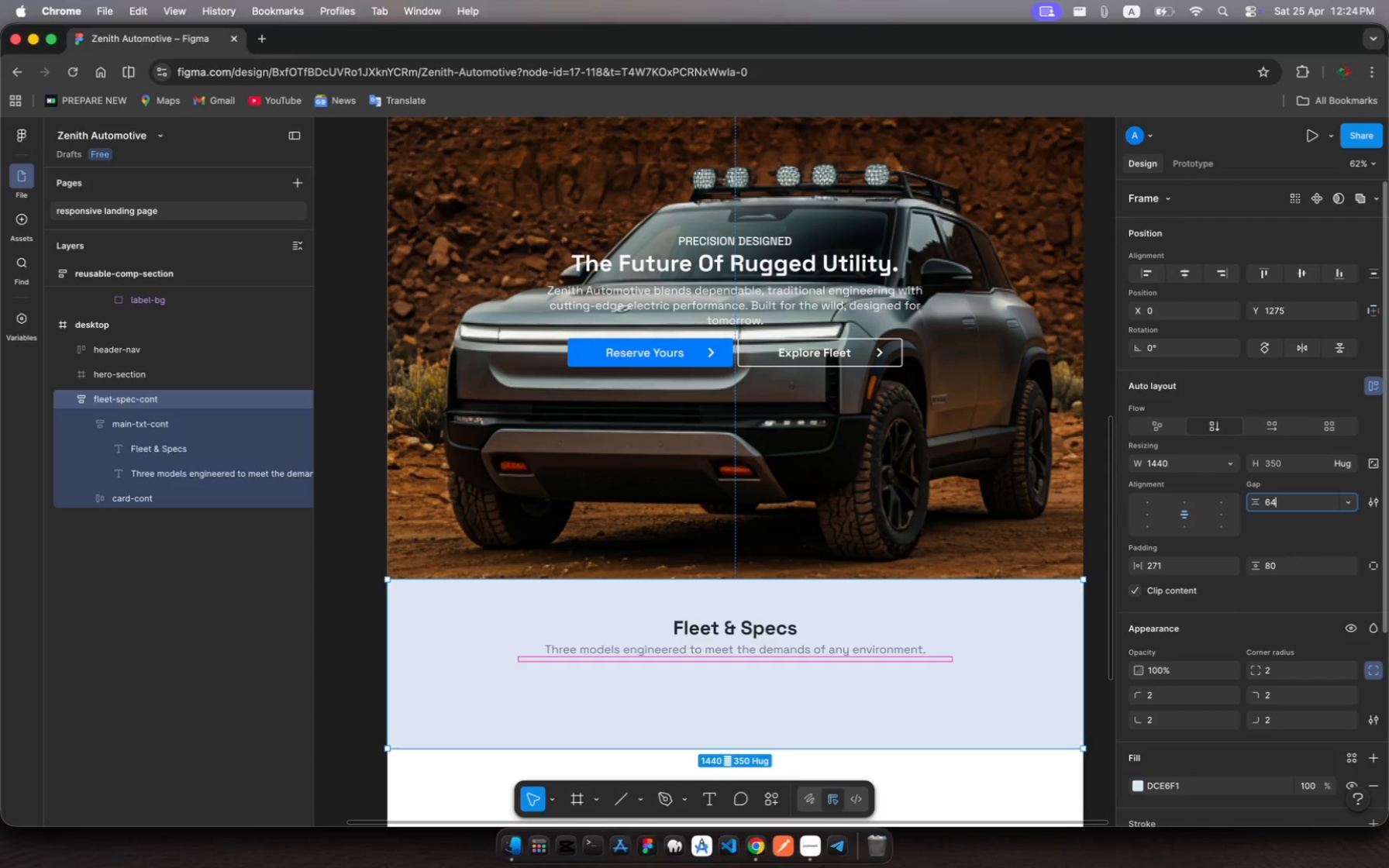 
key(Enter)
 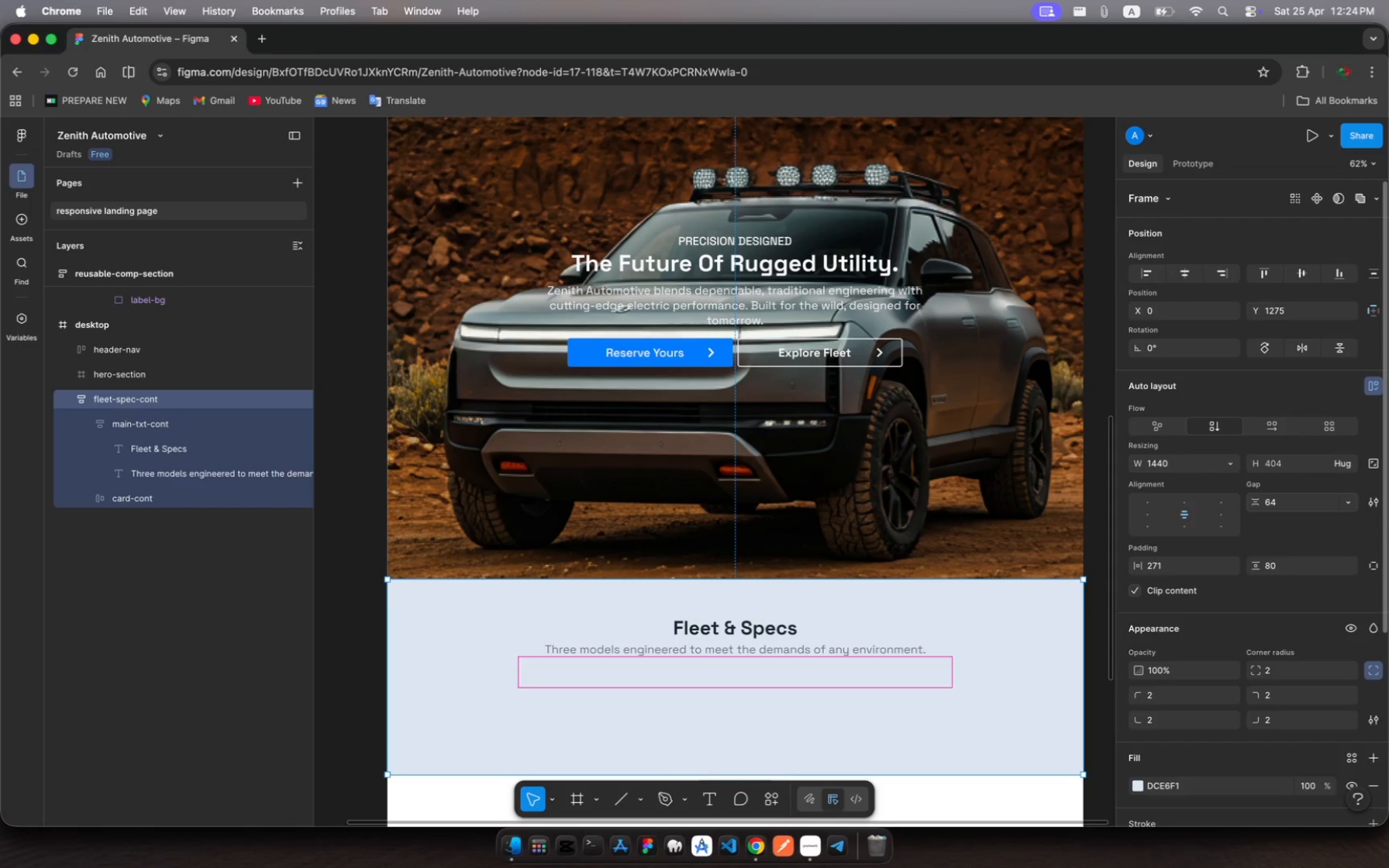 
wait(6.21)
 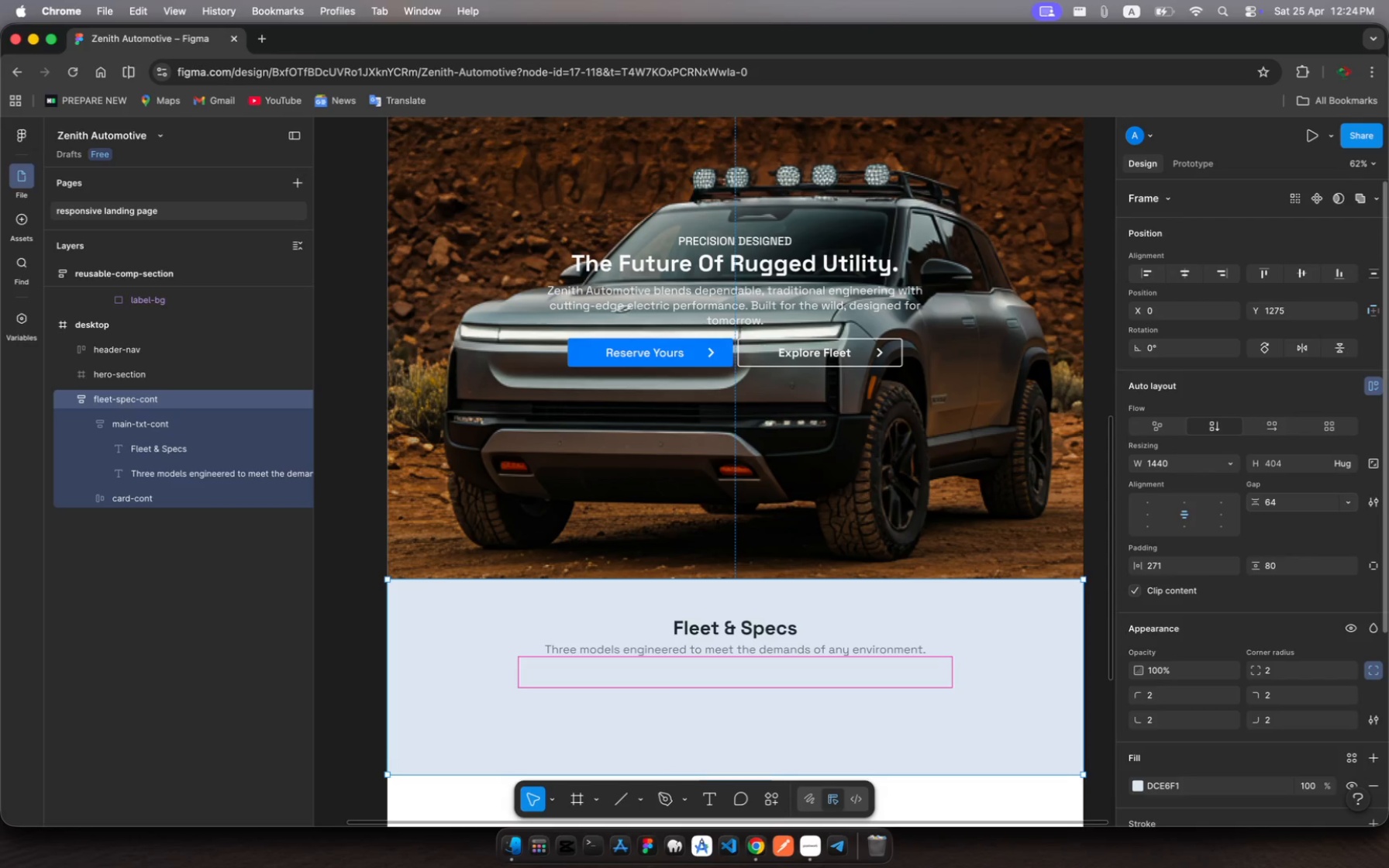 
left_click([1270, 501])
 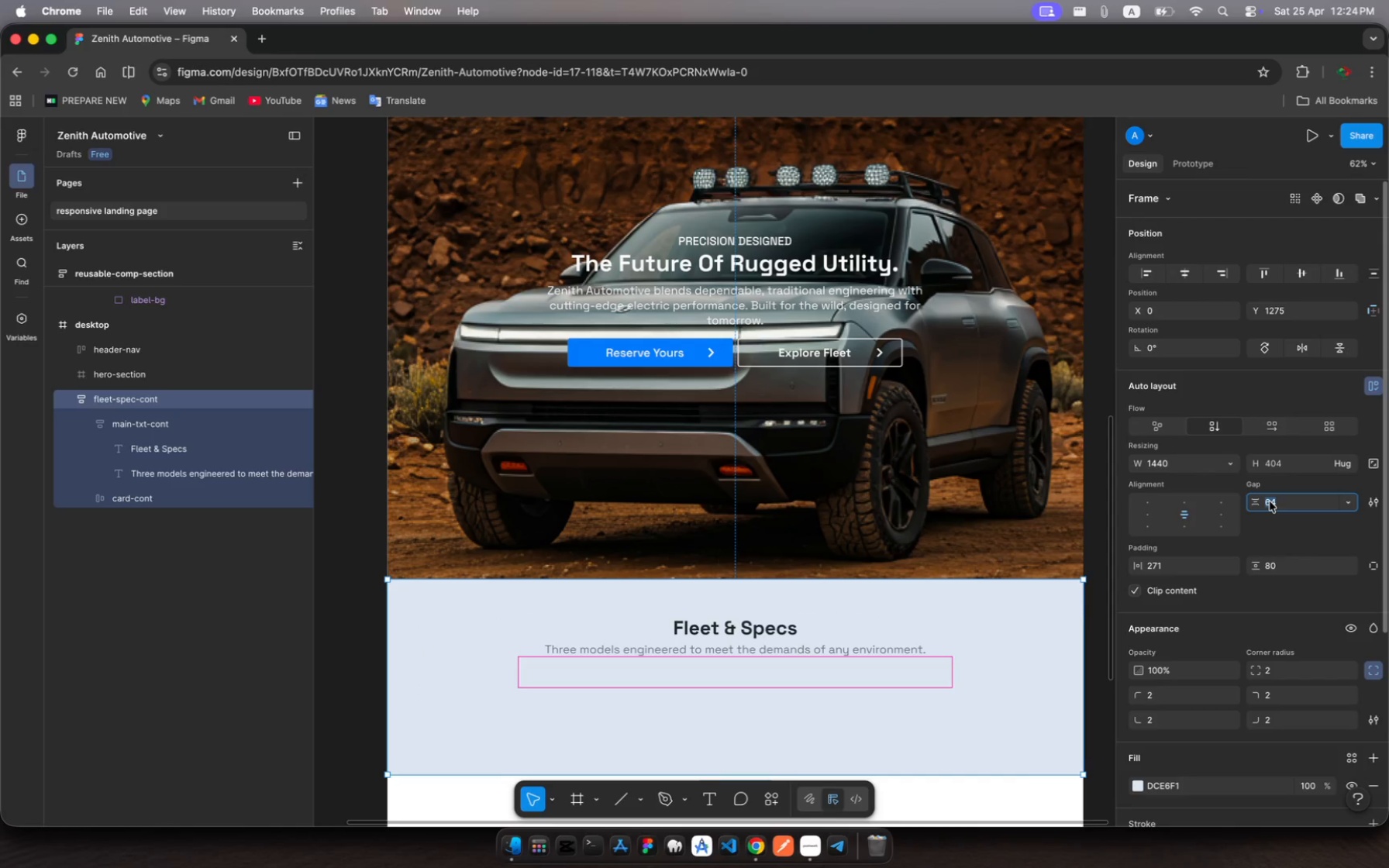 
type(80)
 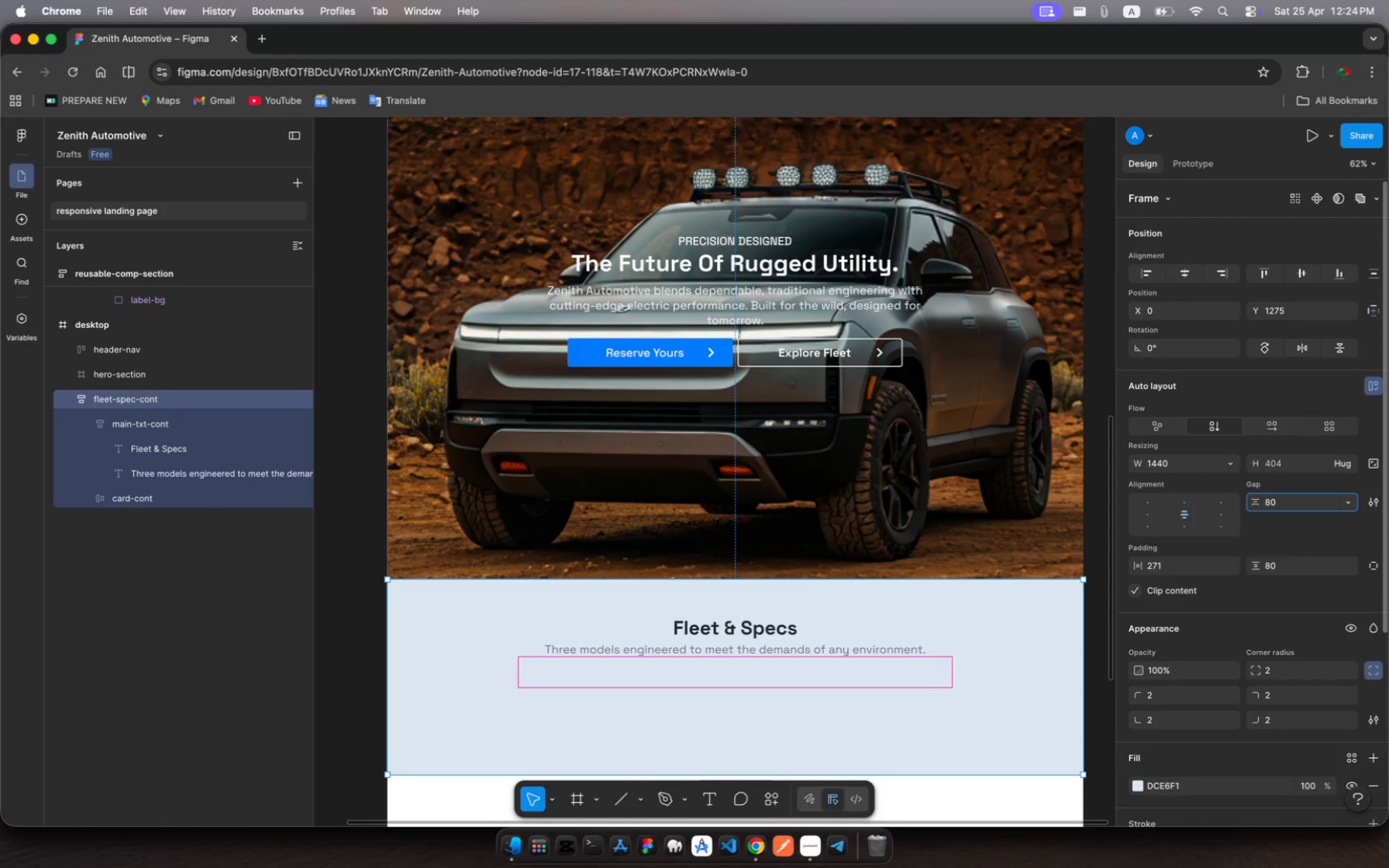 
key(Enter)
 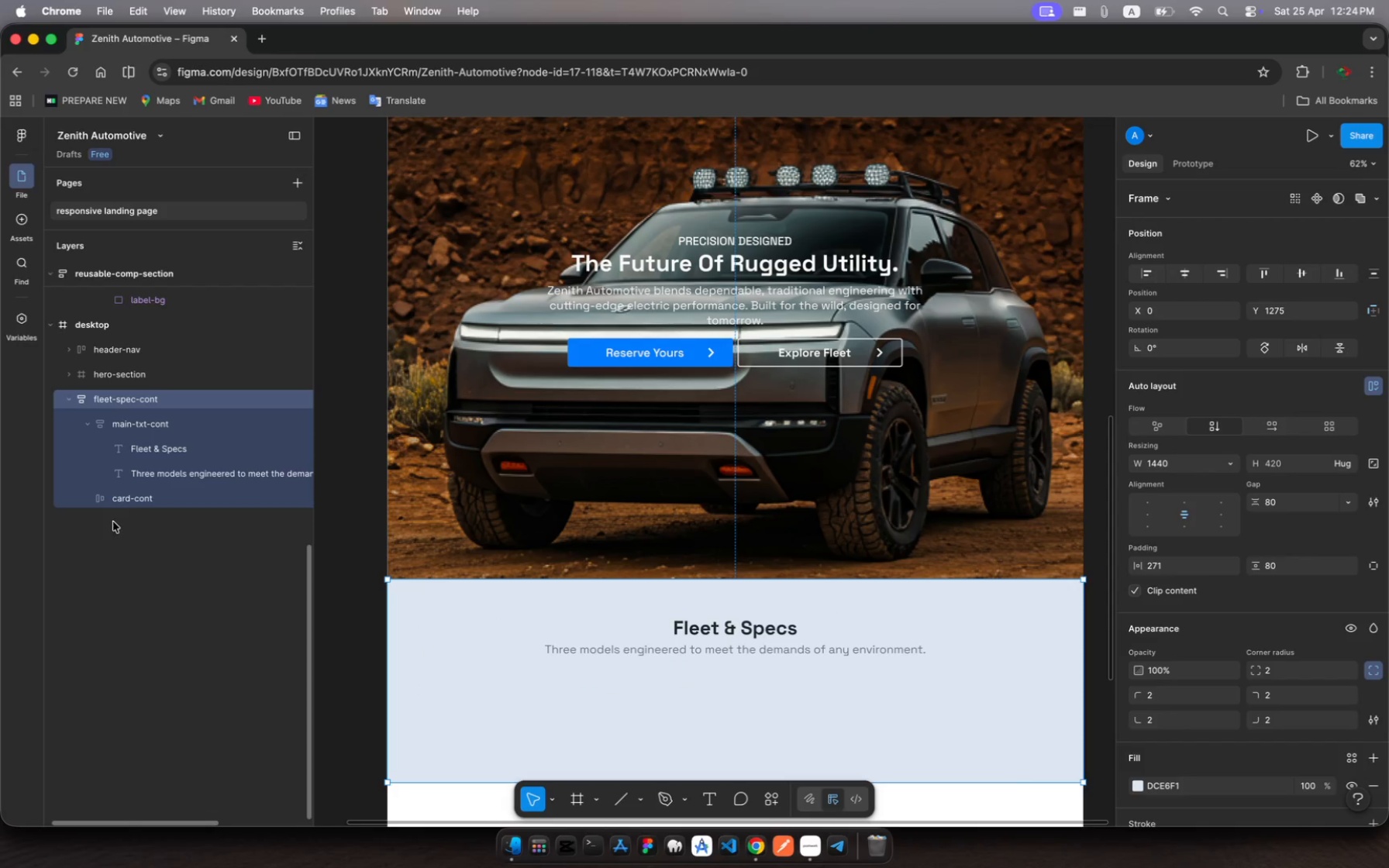 
left_click([132, 505])
 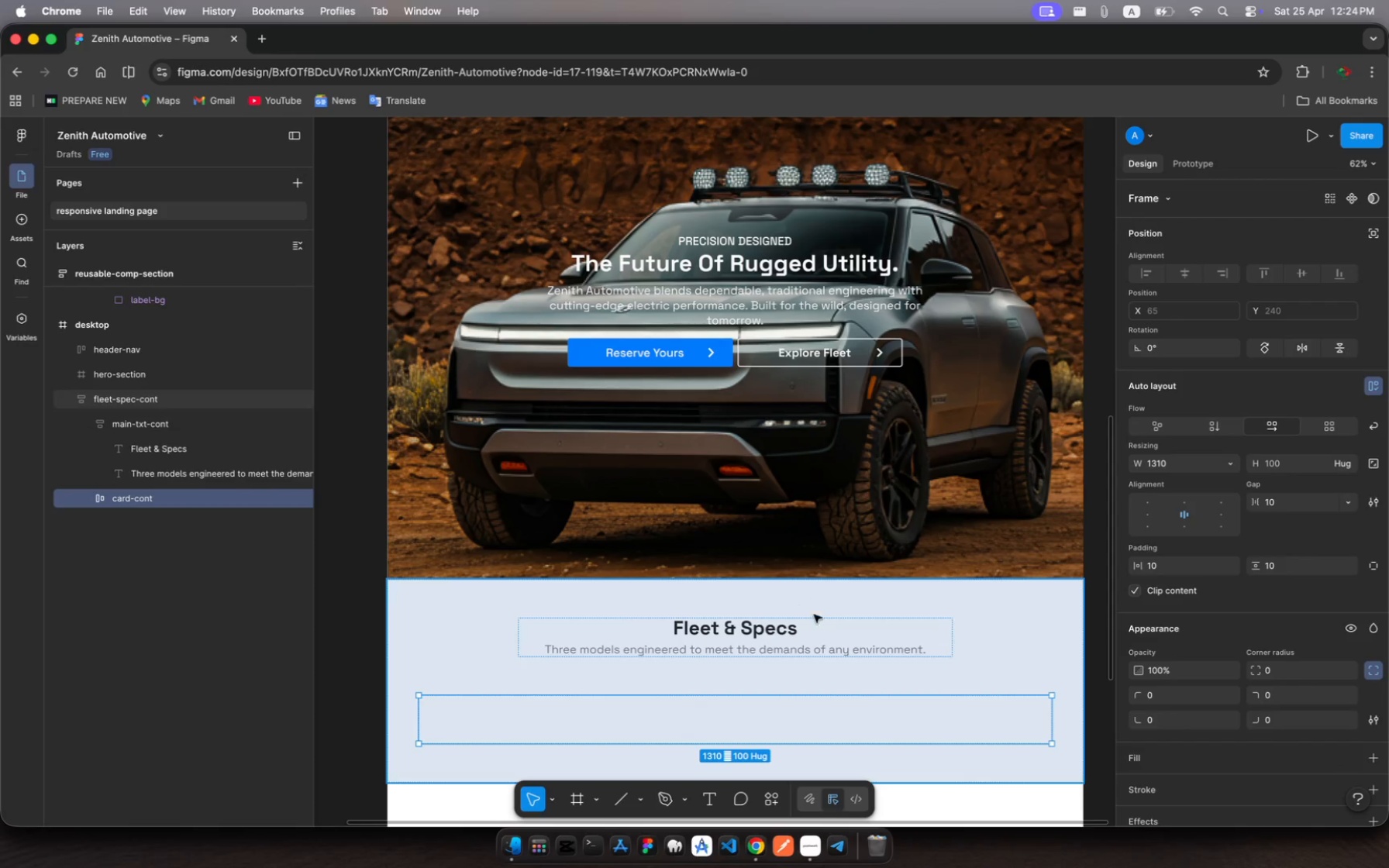 
scroll: coordinate [830, 636], scroll_direction: down, amount: 21.0
 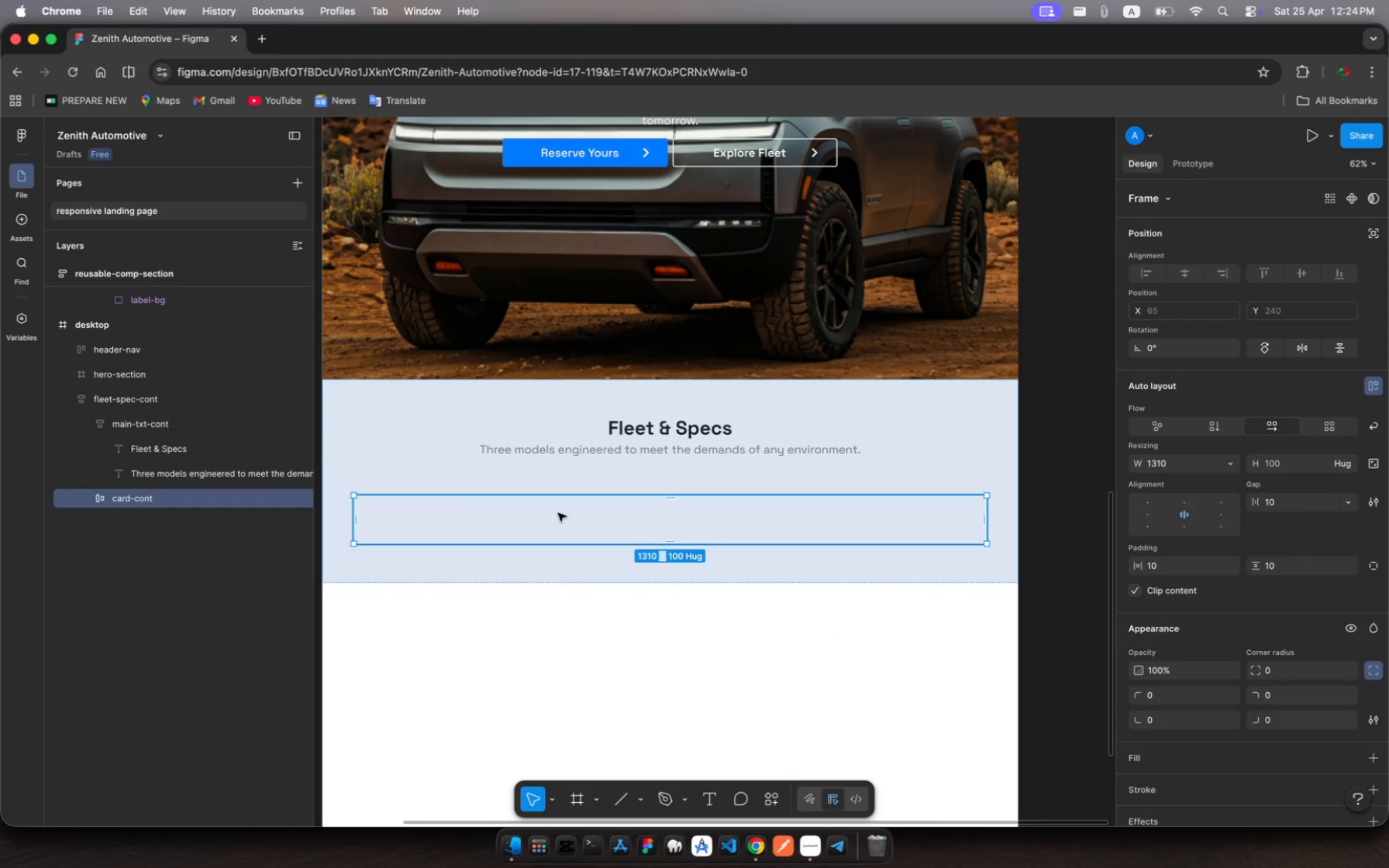 
wait(22.72)
 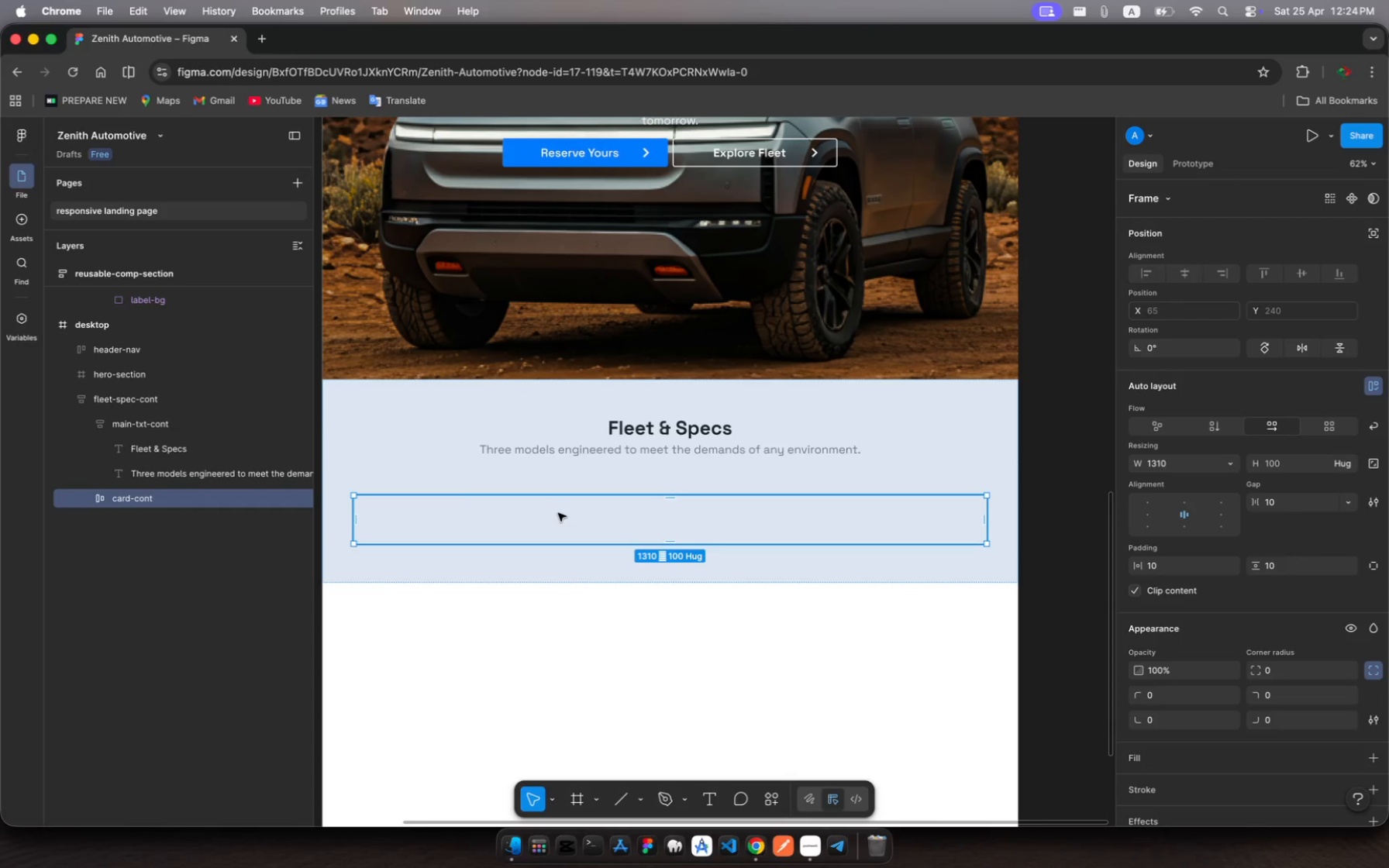 
left_click([548, 513])
 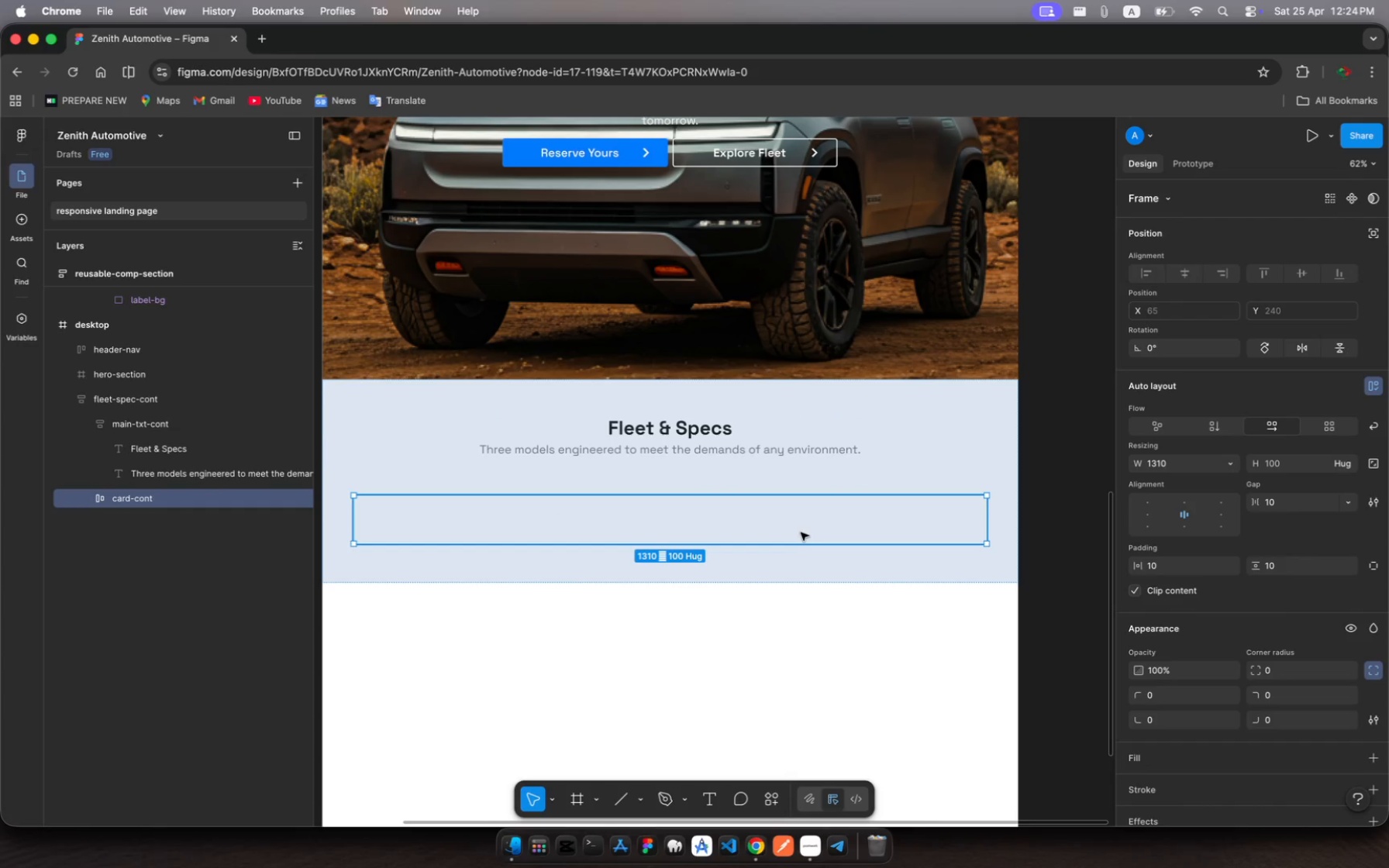 
left_click([805, 527])
 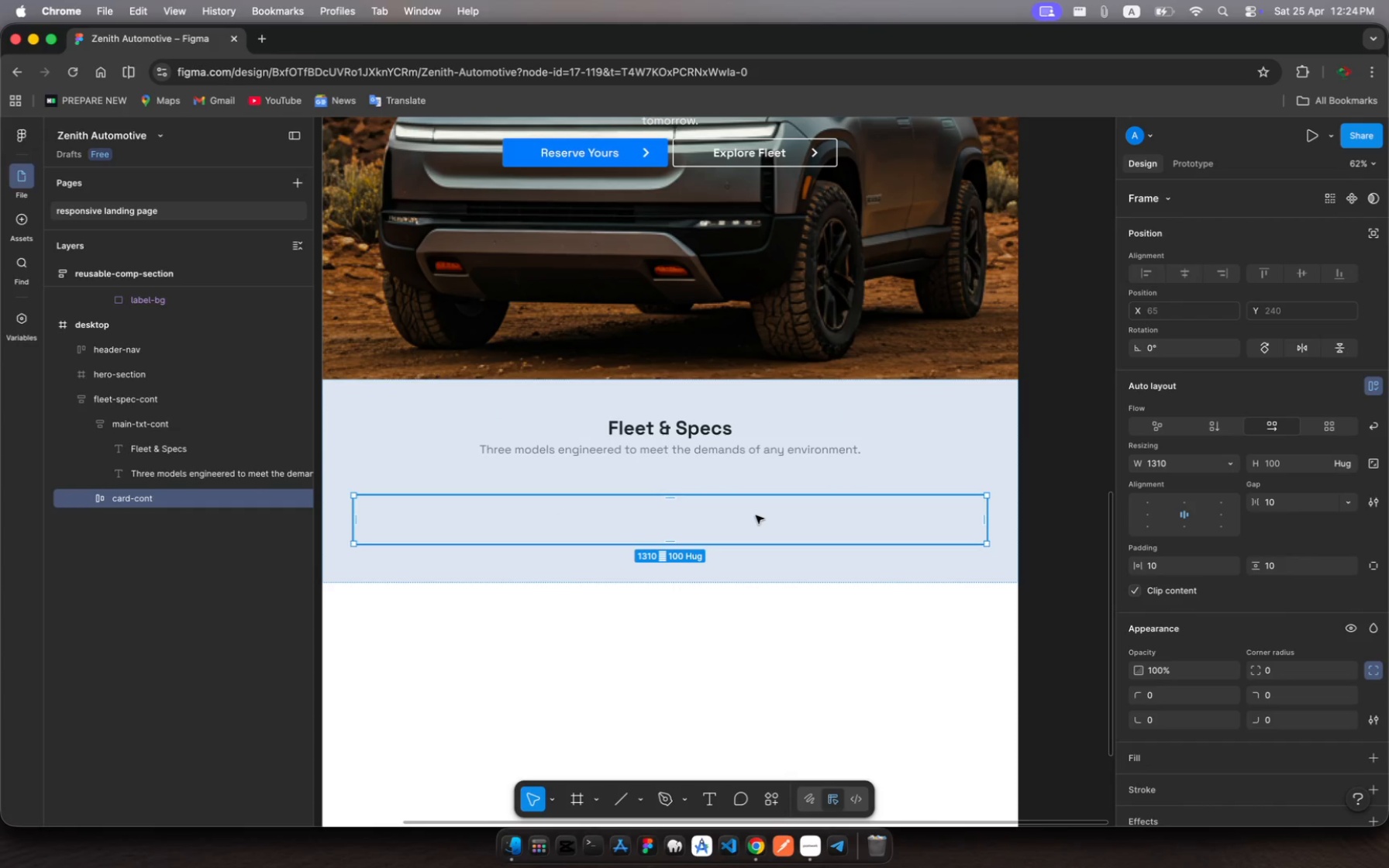 
mouse_move([566, 783])
 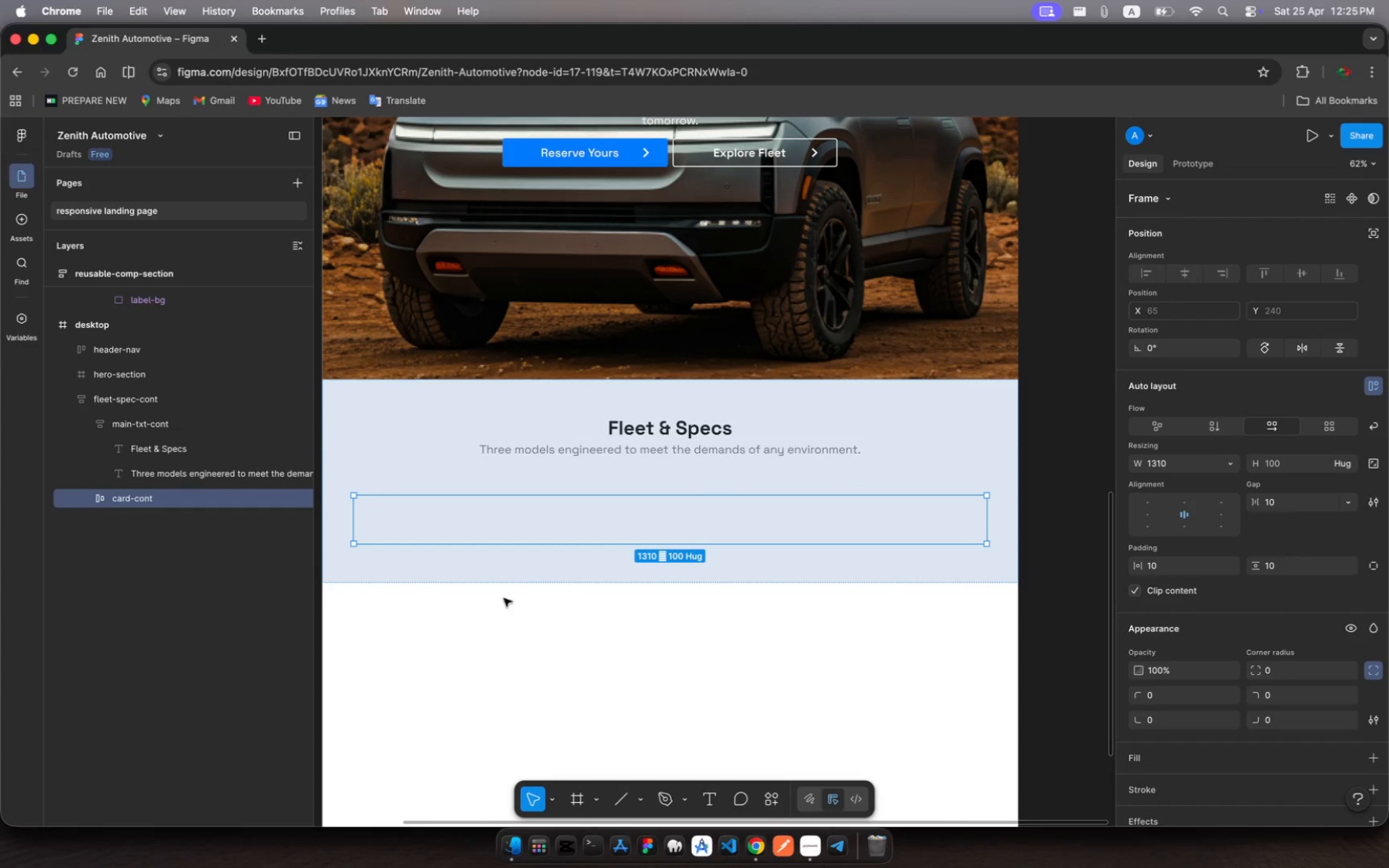 
key(Meta+C)
 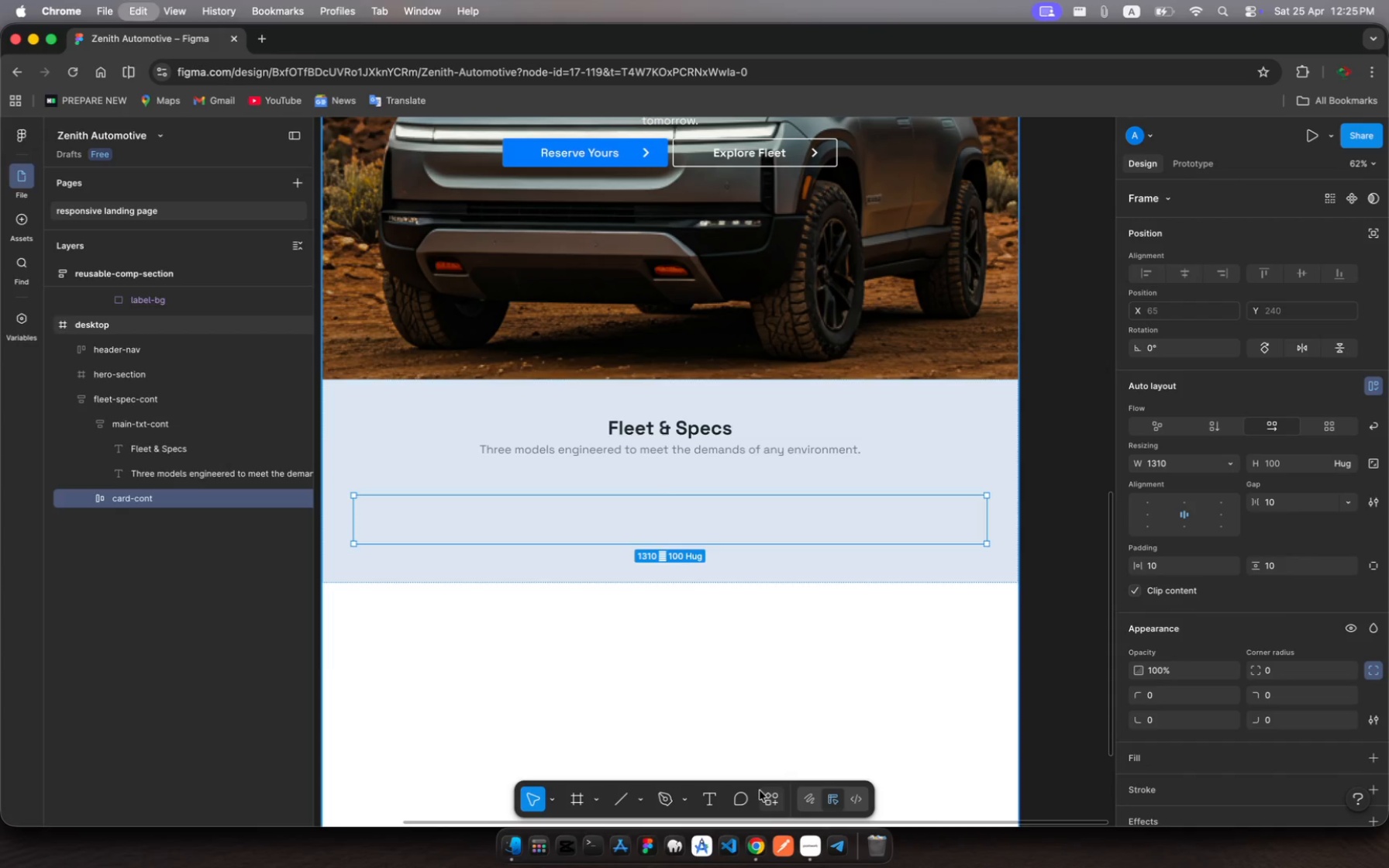 
key(Meta+V)
 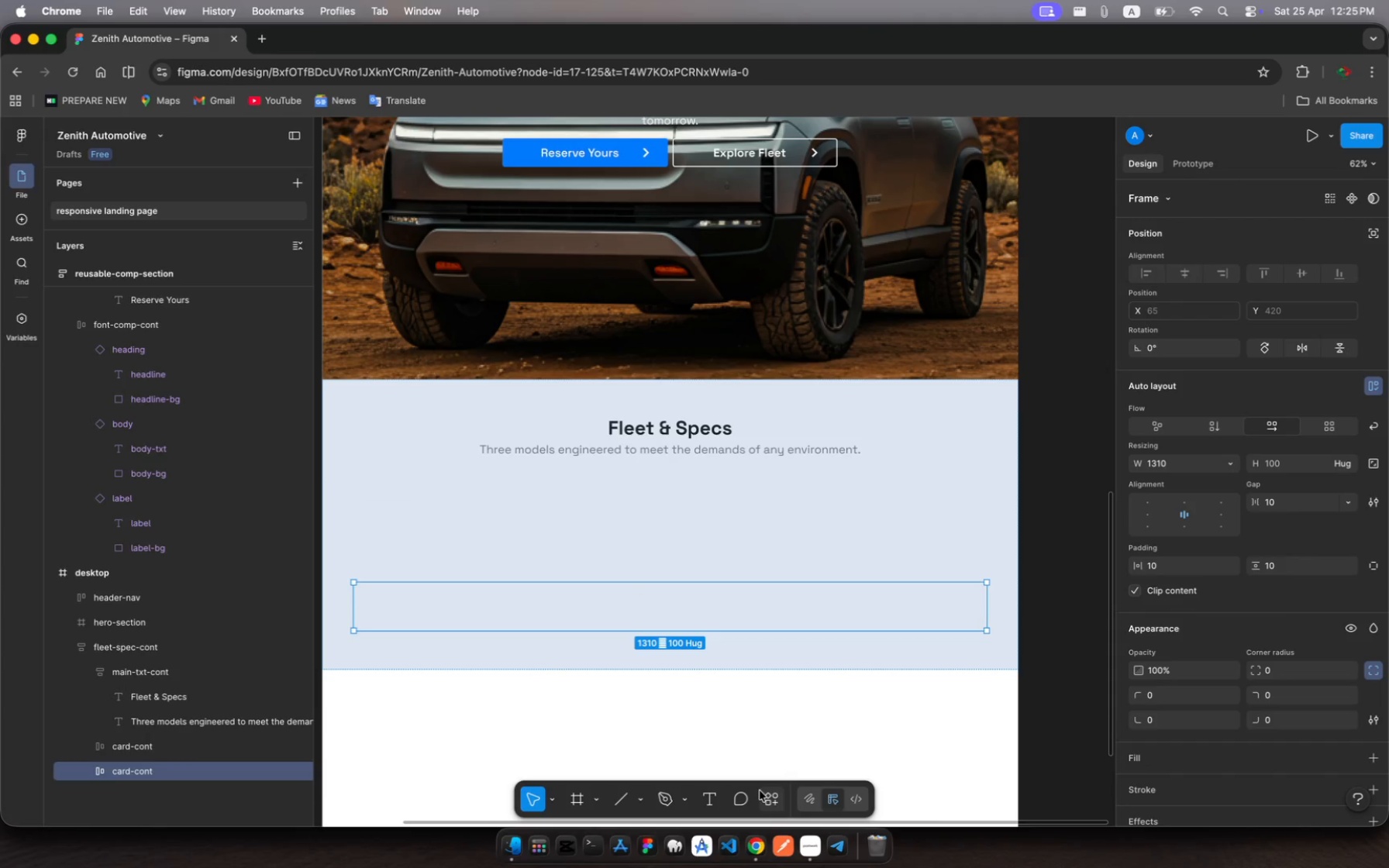 
key(Meta+Z)
 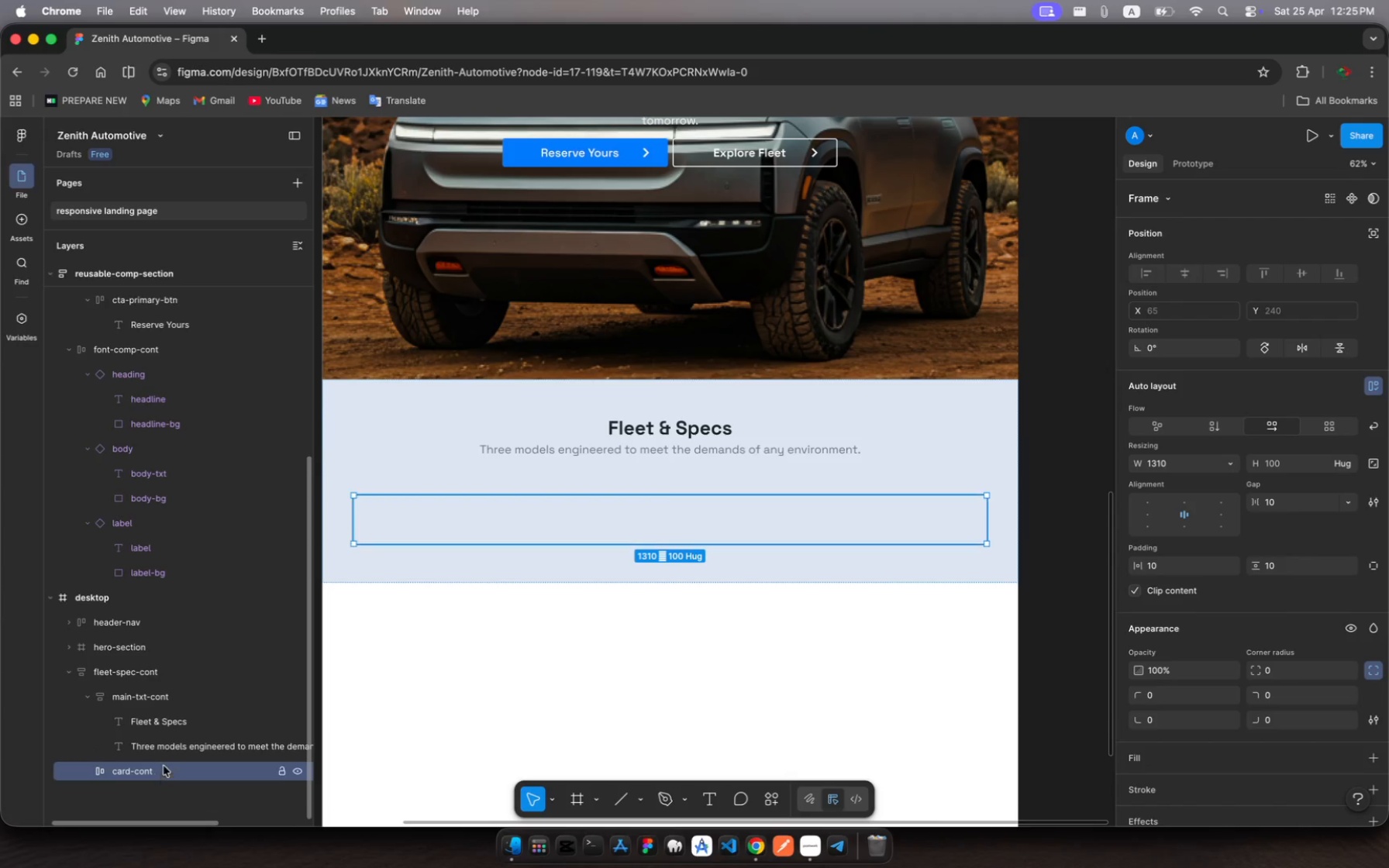 
left_click([168, 762])
 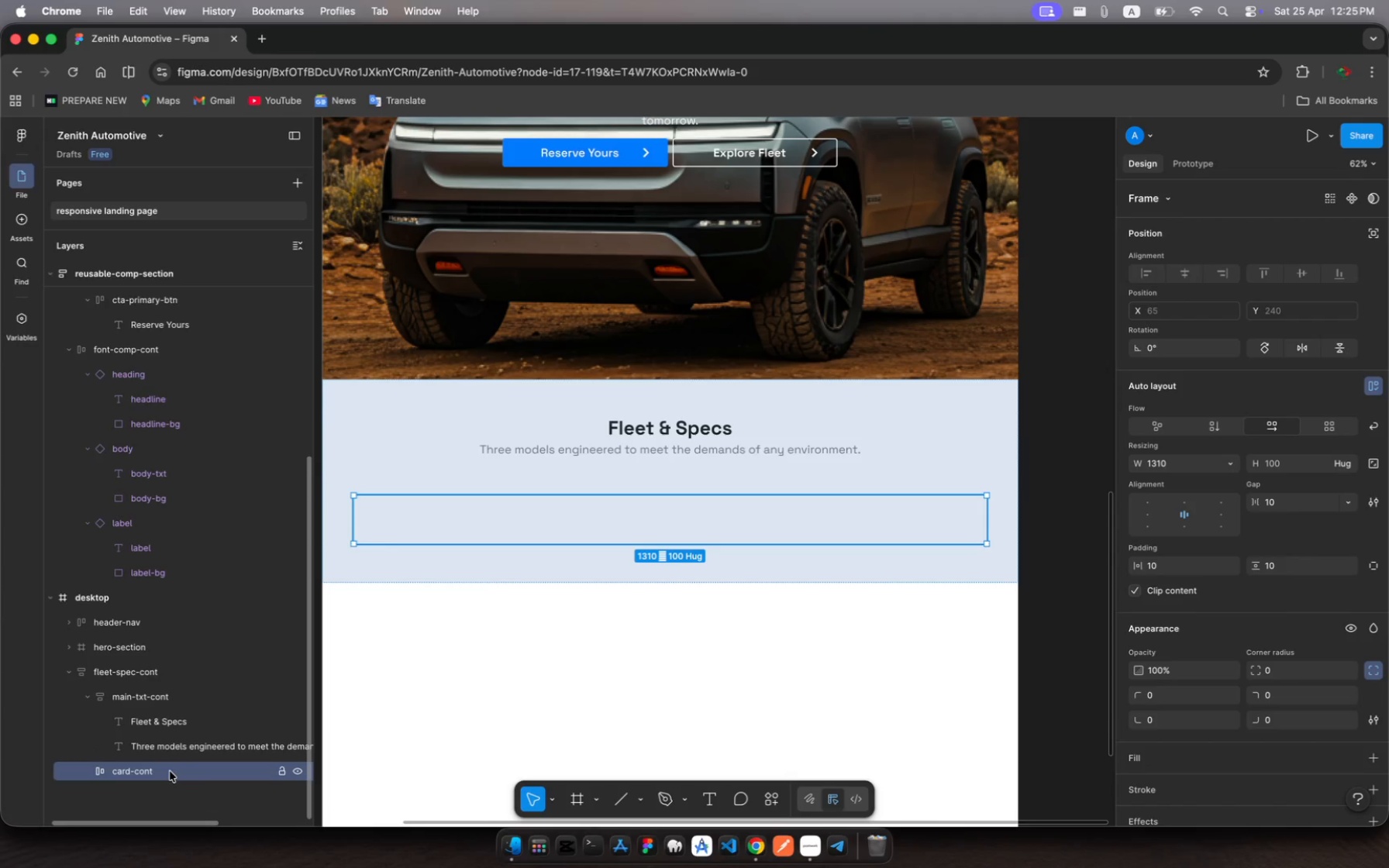 
left_click([170, 771])
 